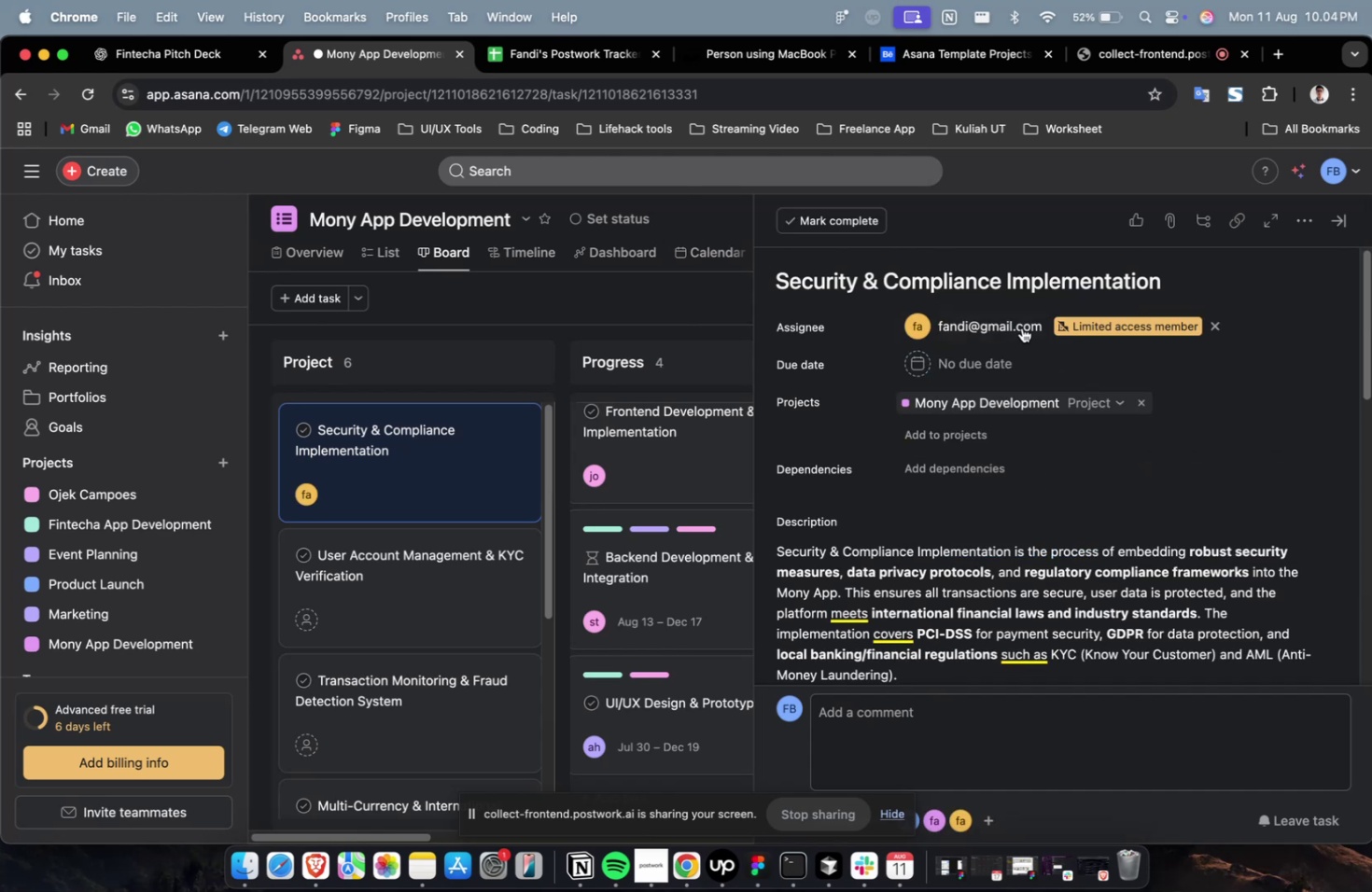 
double_click([1017, 321])
 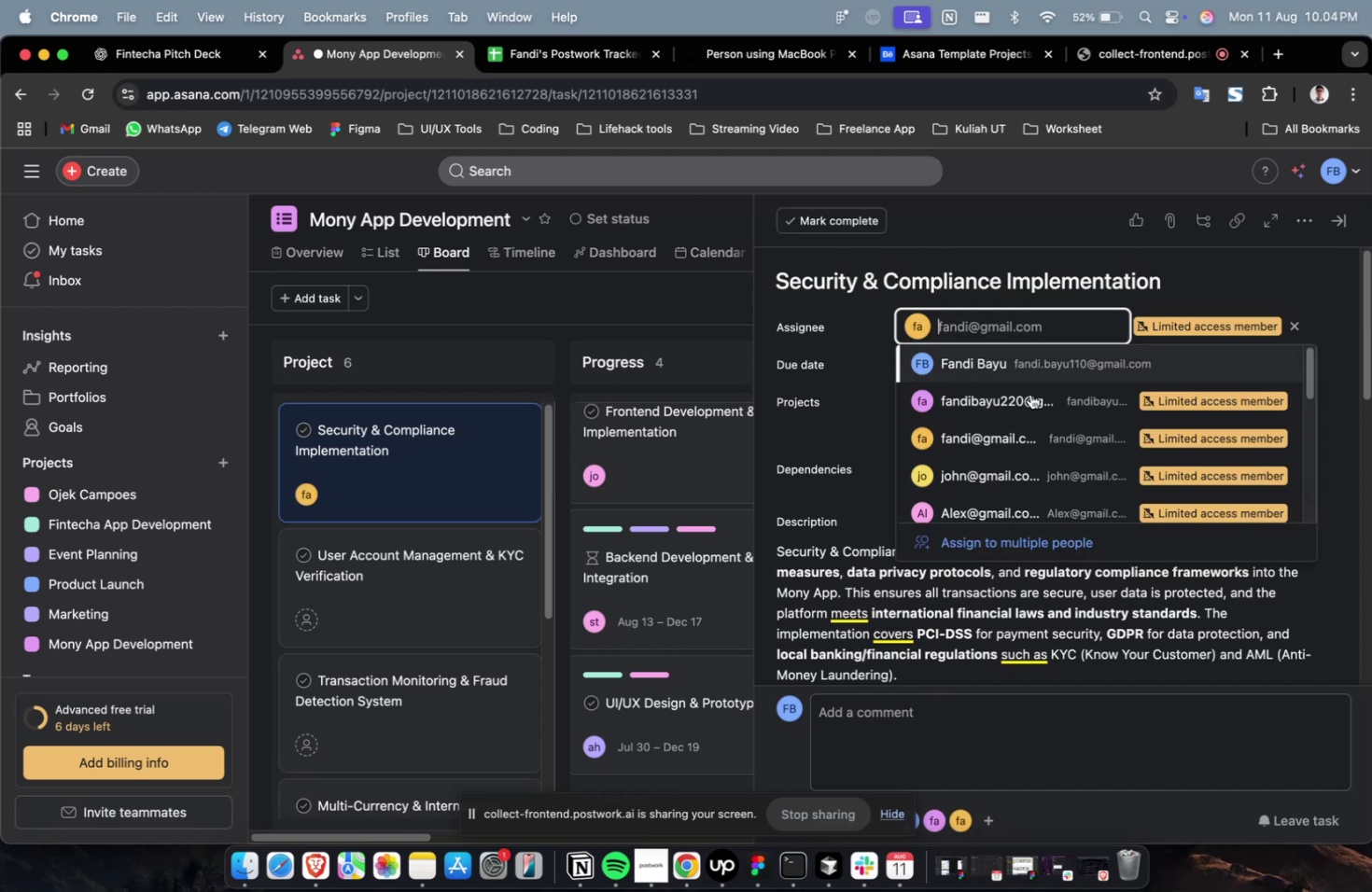 
scroll: coordinate [1035, 420], scroll_direction: down, amount: 9.0
 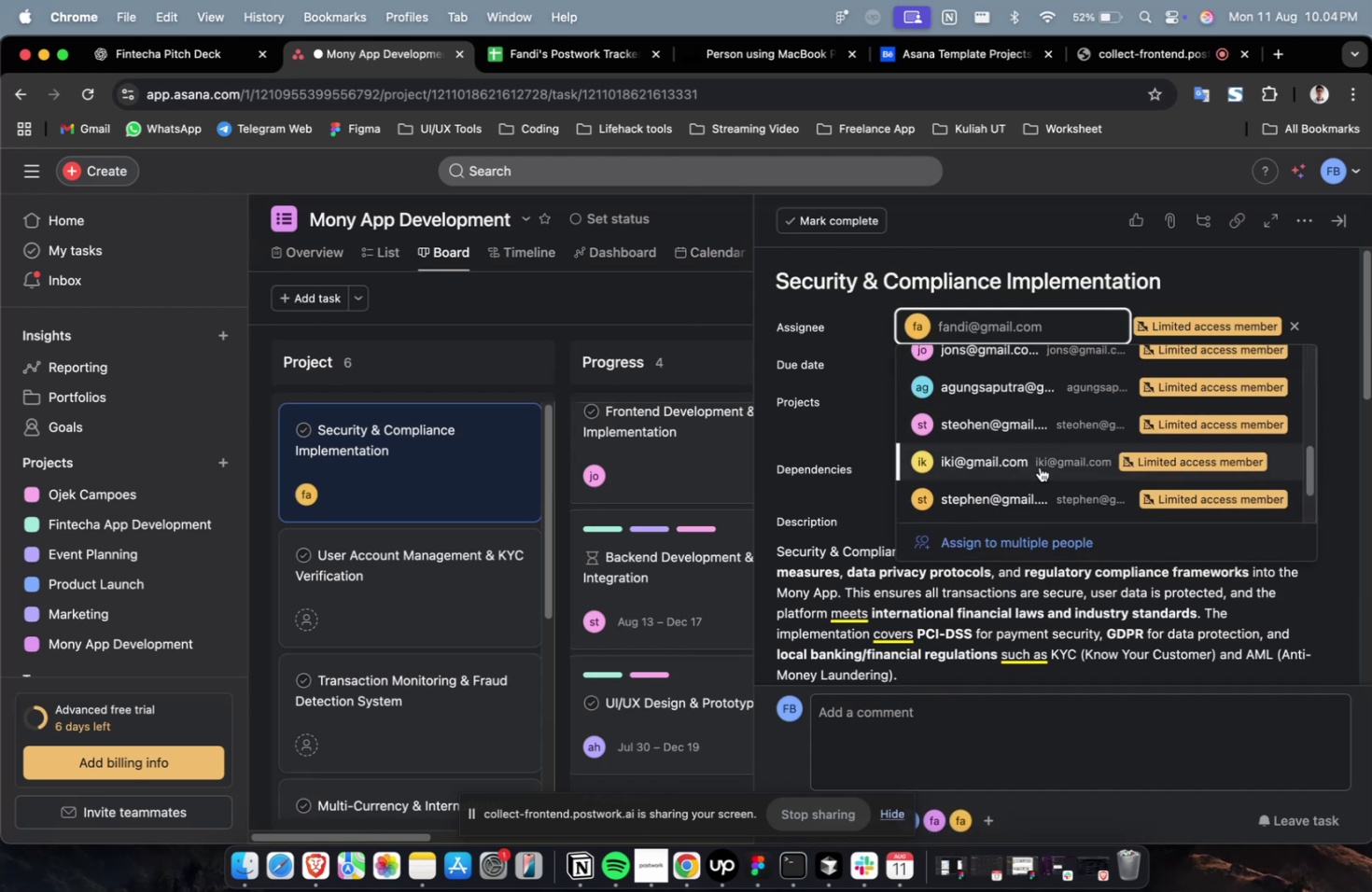 
left_click([1039, 467])
 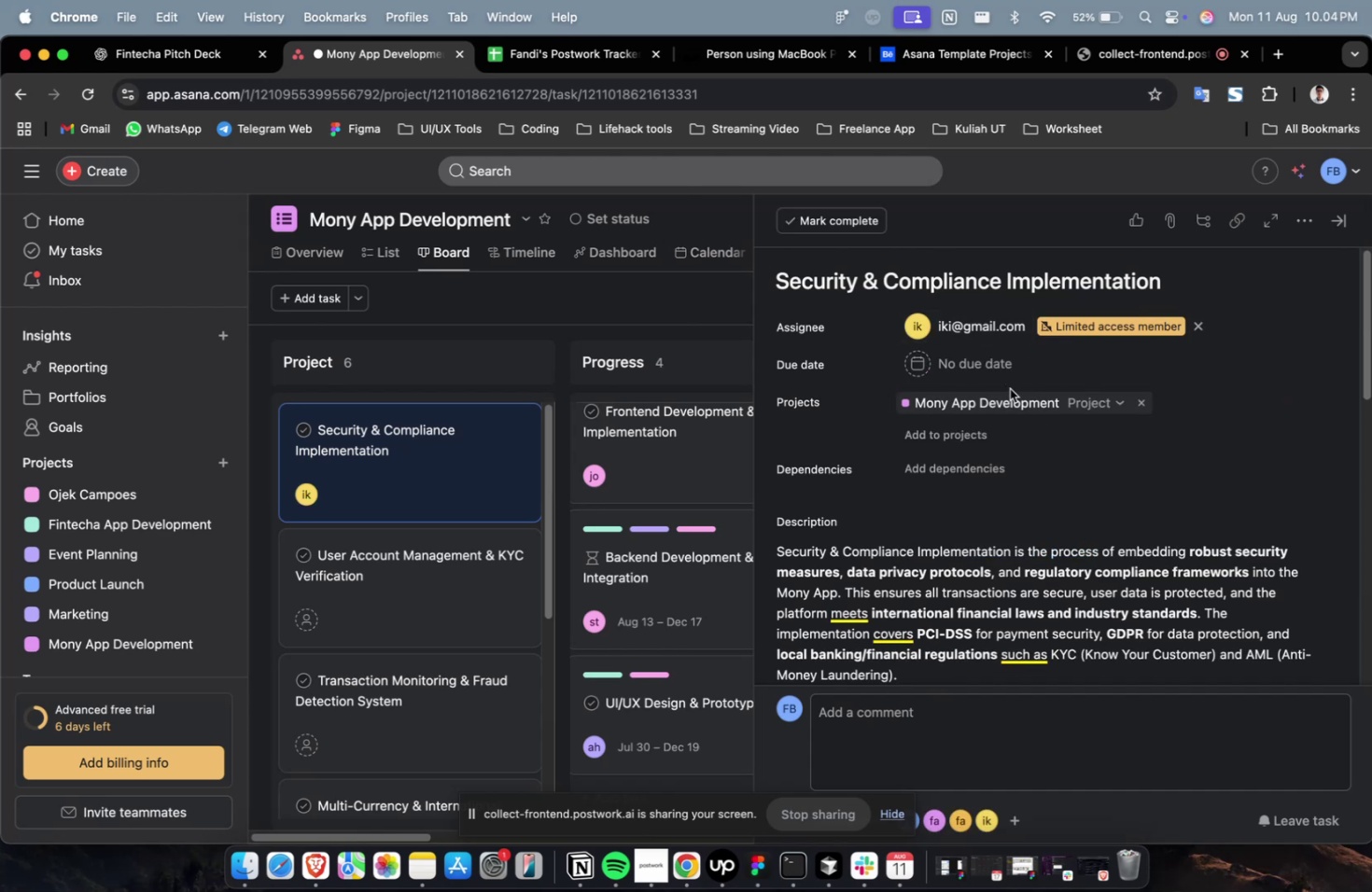 
left_click([1008, 356])
 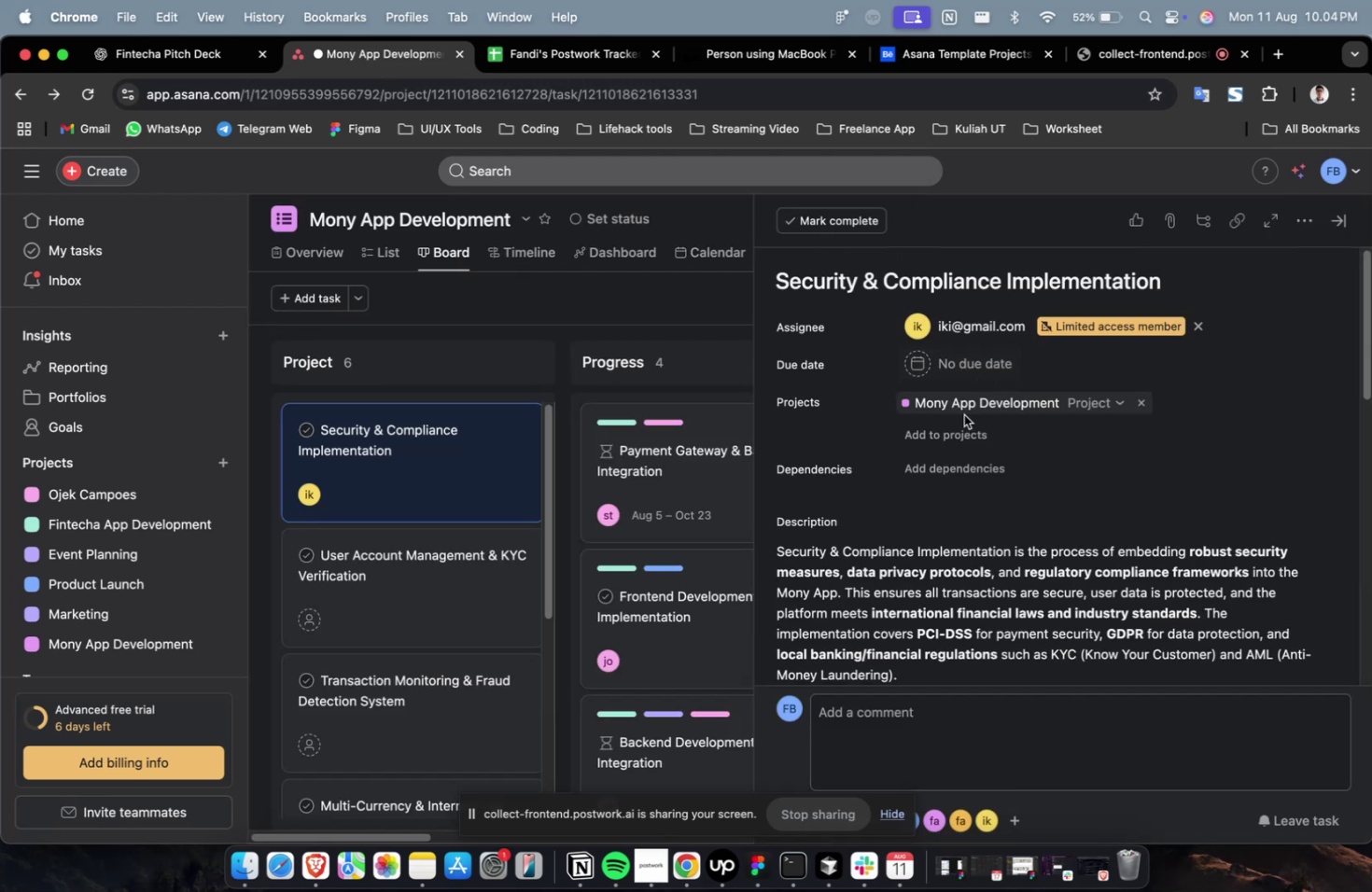 
left_click([995, 352])
 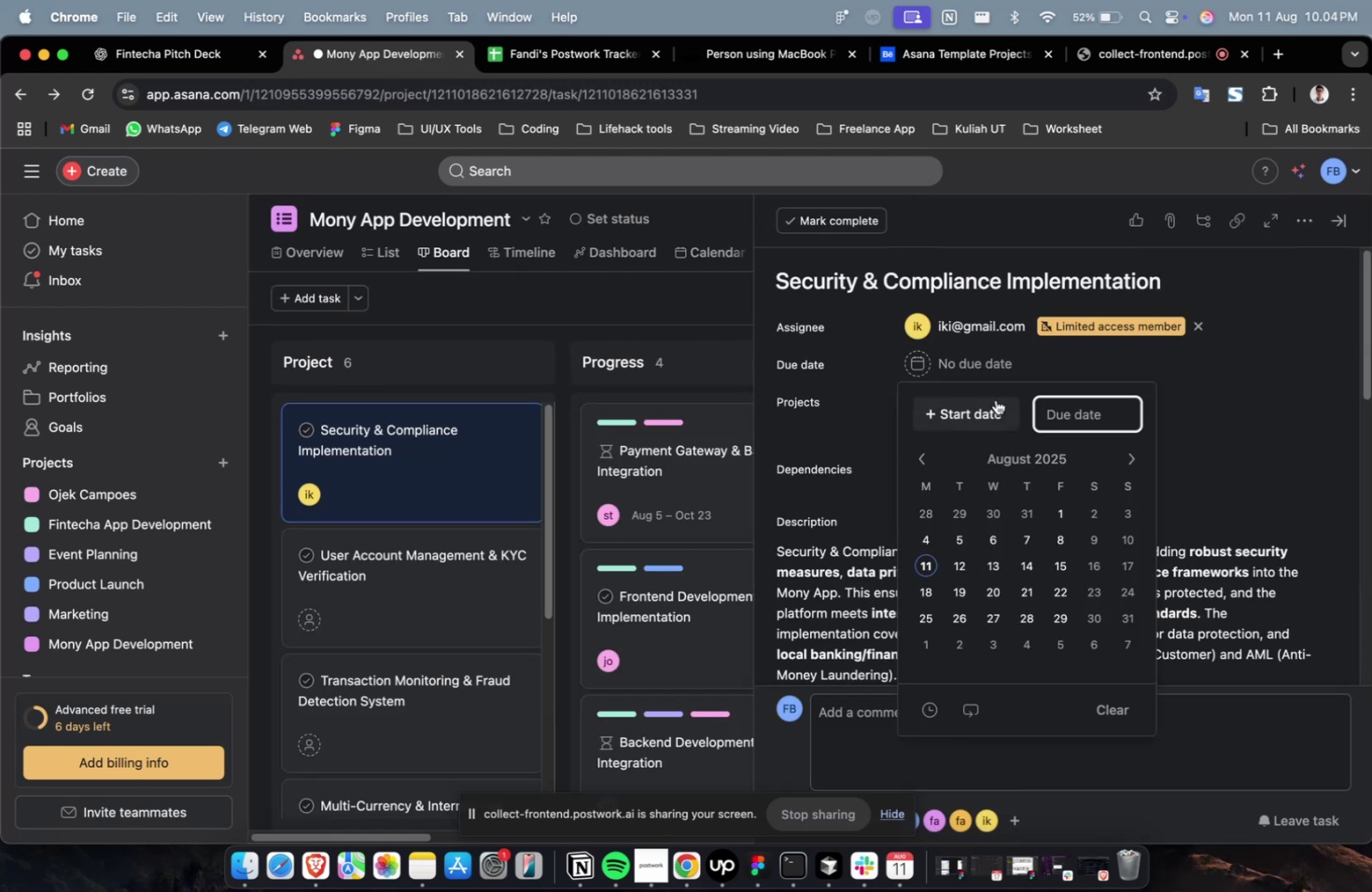 
left_click([994, 404])
 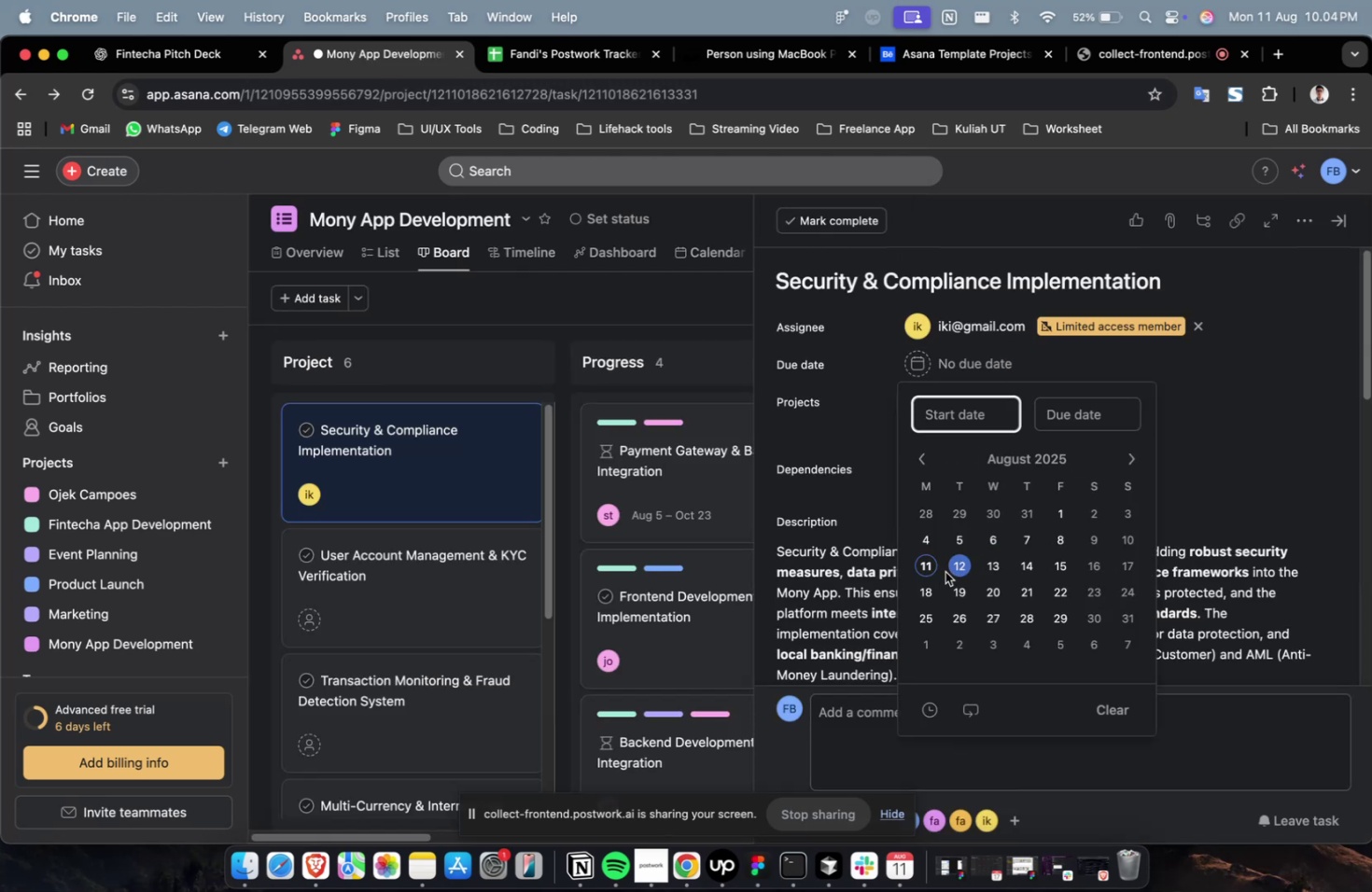 
left_click([955, 565])
 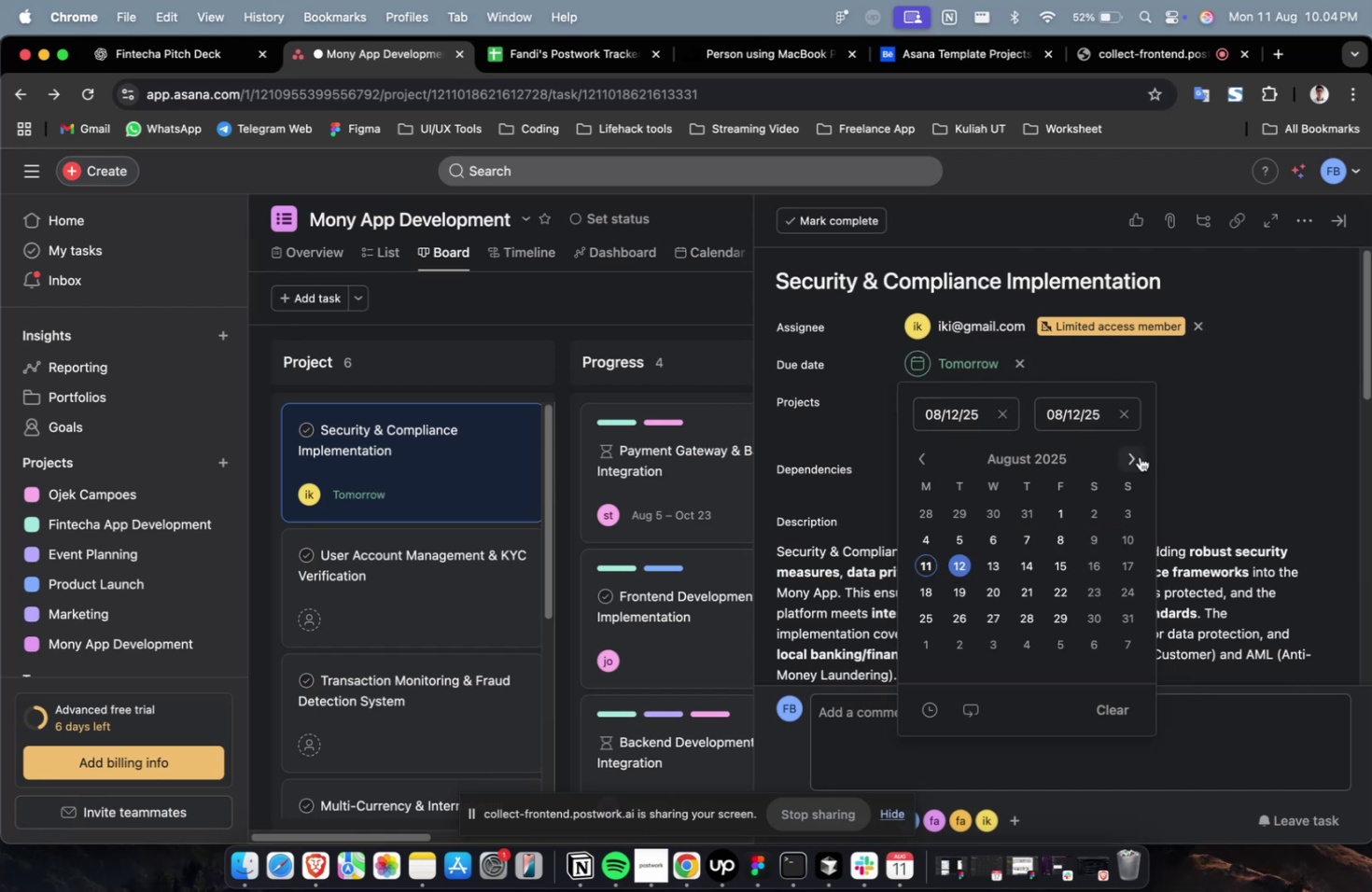 
double_click([1139, 456])
 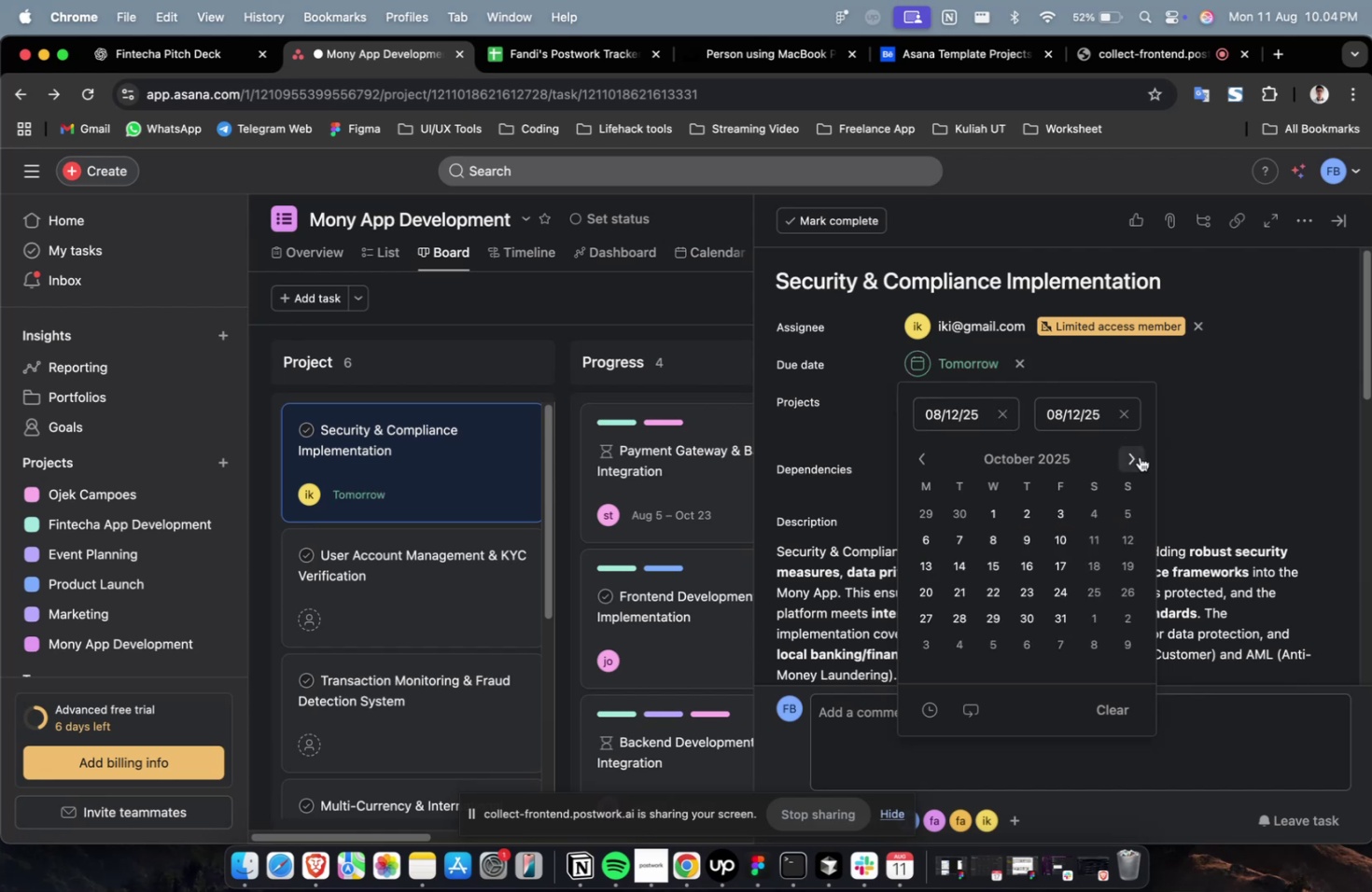 
triple_click([1139, 456])
 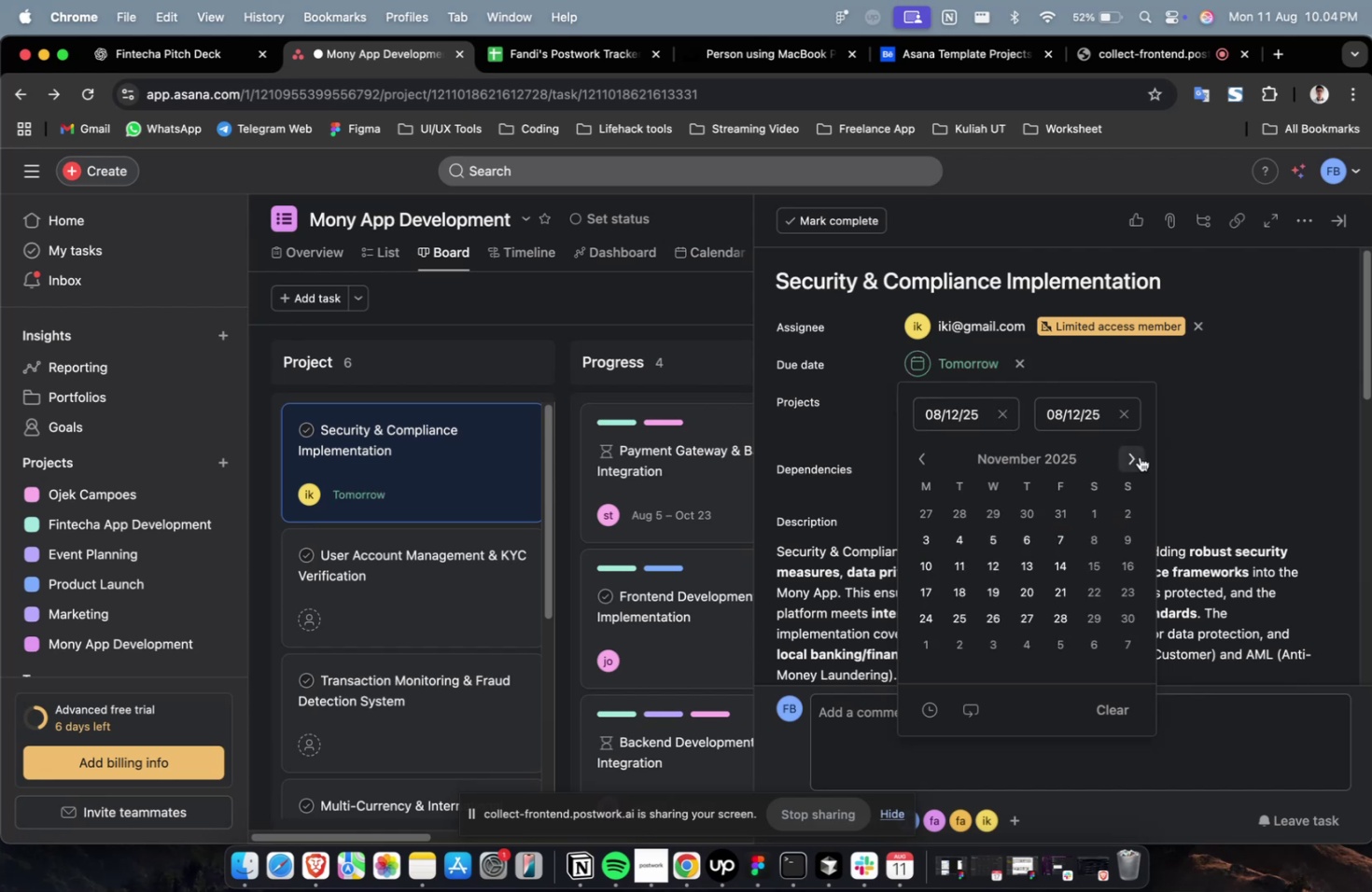 
triple_click([1139, 456])
 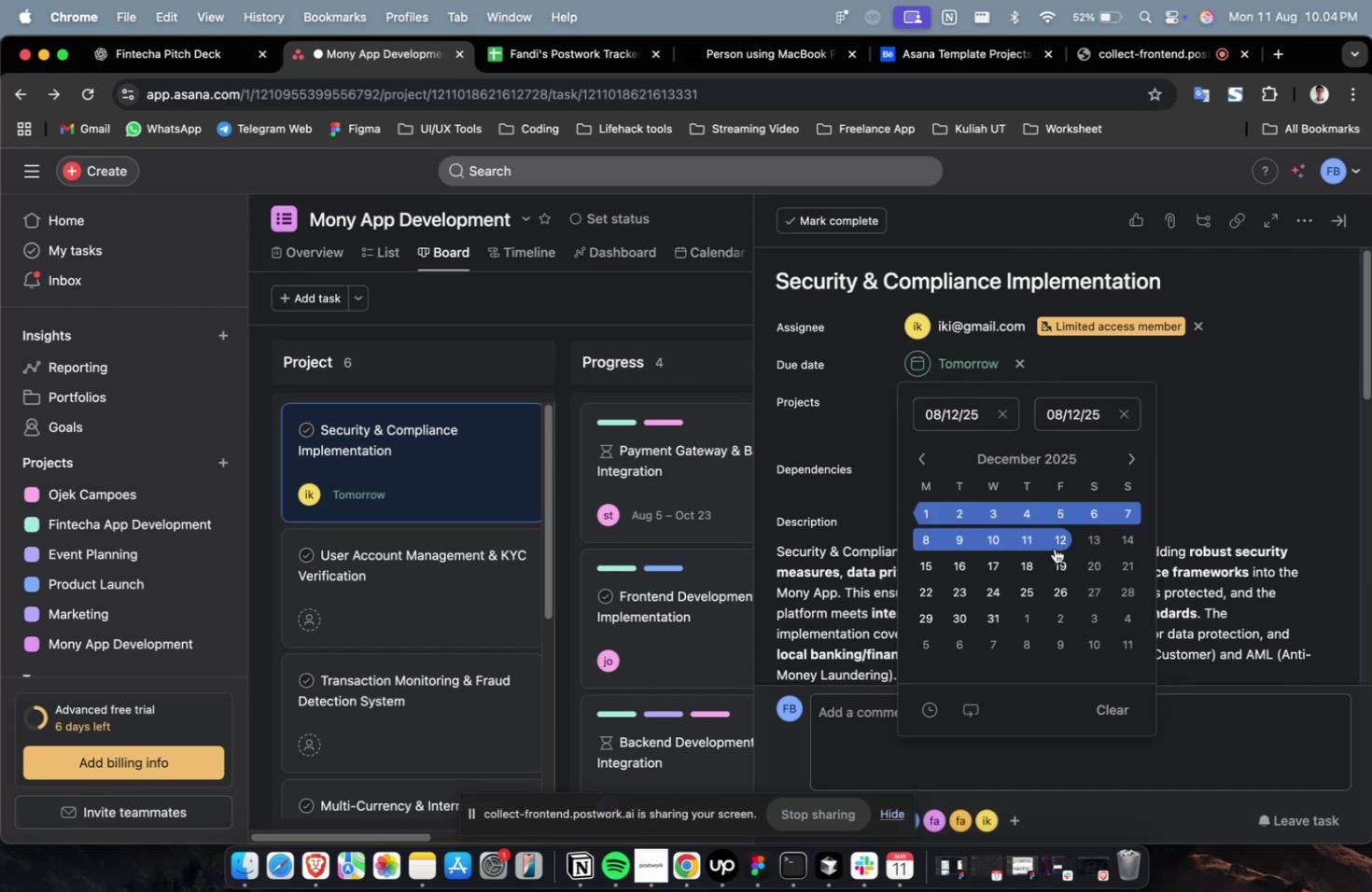 
left_click([1057, 544])
 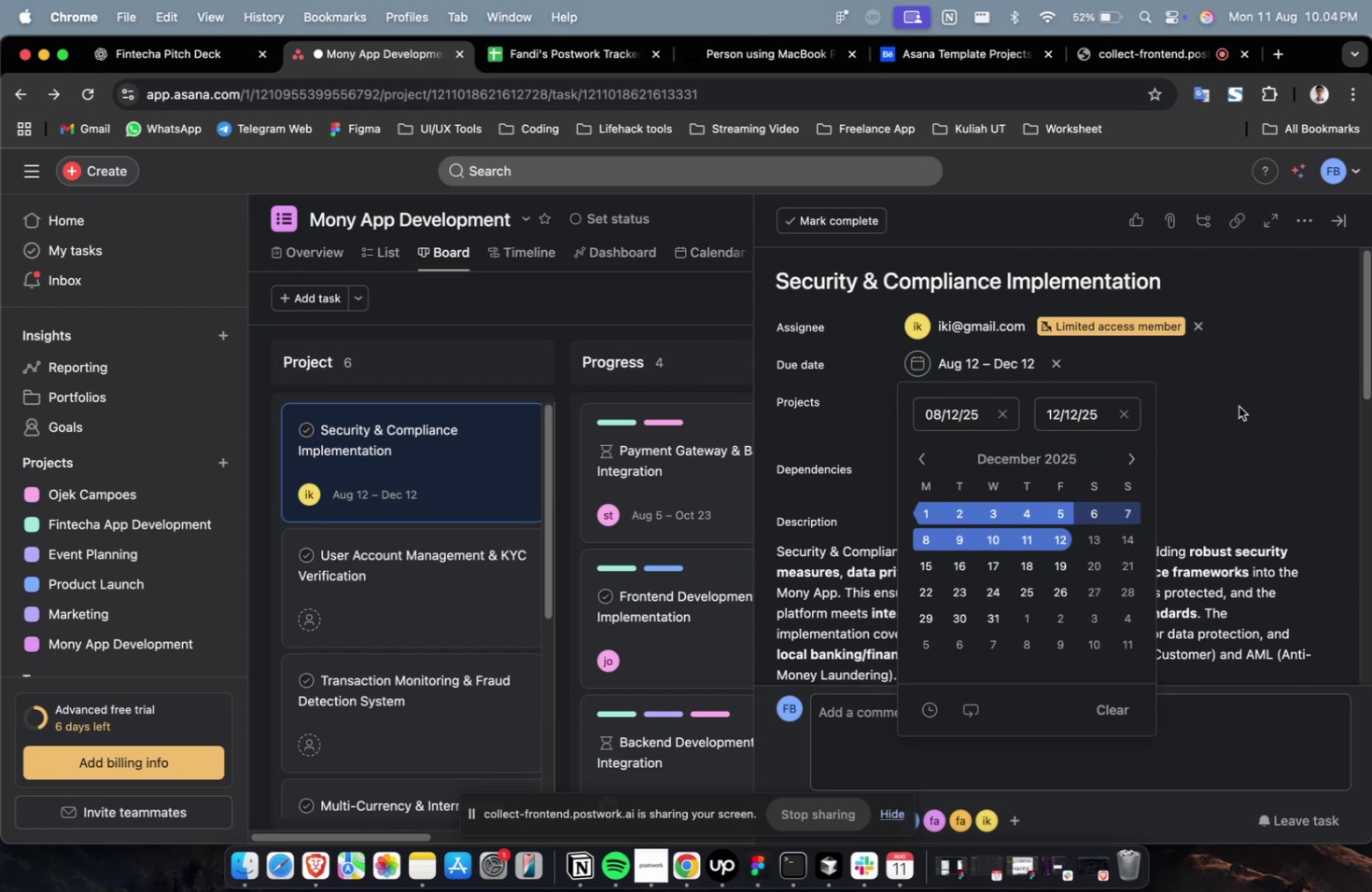 
double_click([1239, 403])
 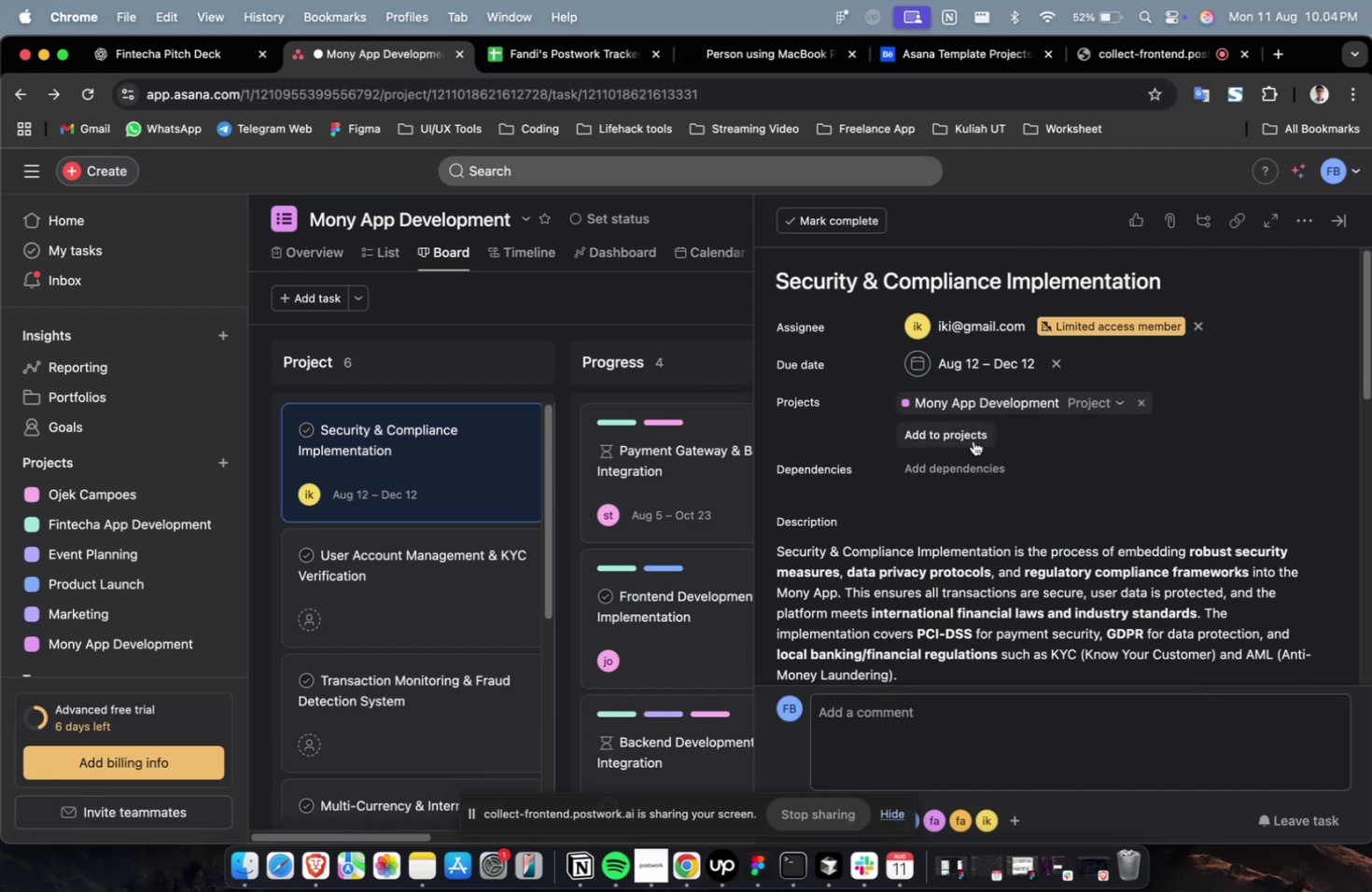 
left_click([973, 440])
 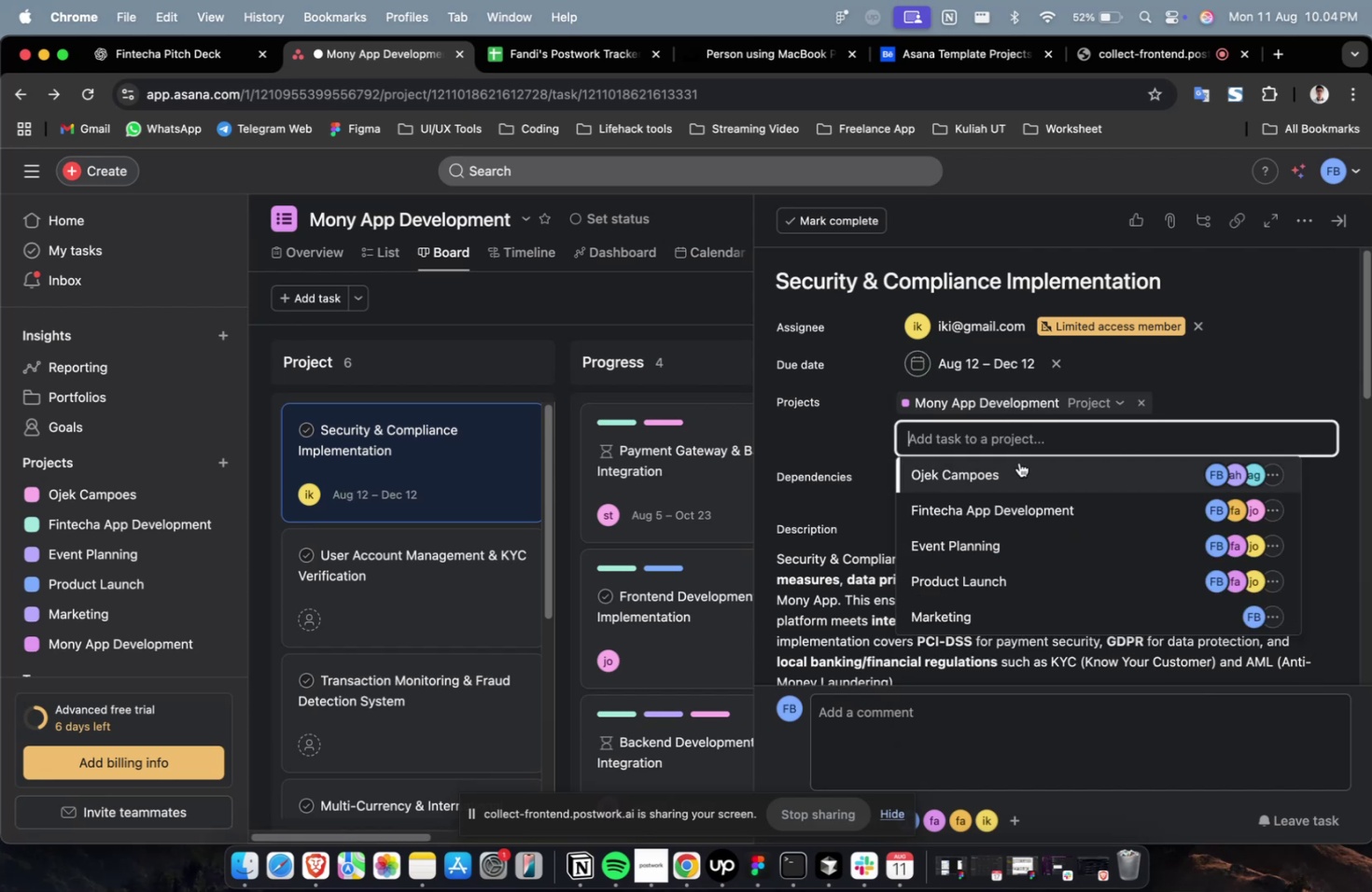 
double_click([1019, 465])
 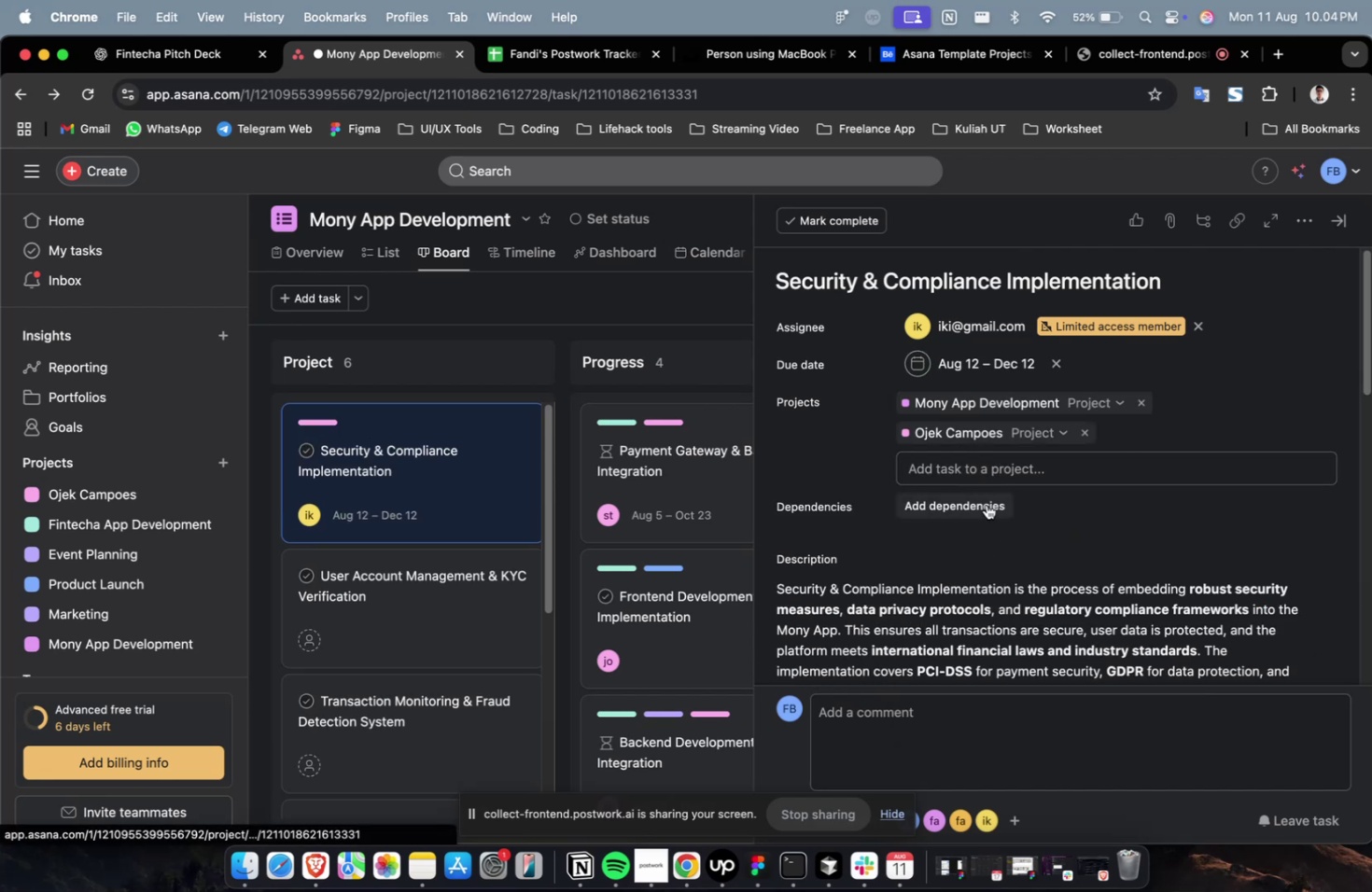 
left_click([999, 480])
 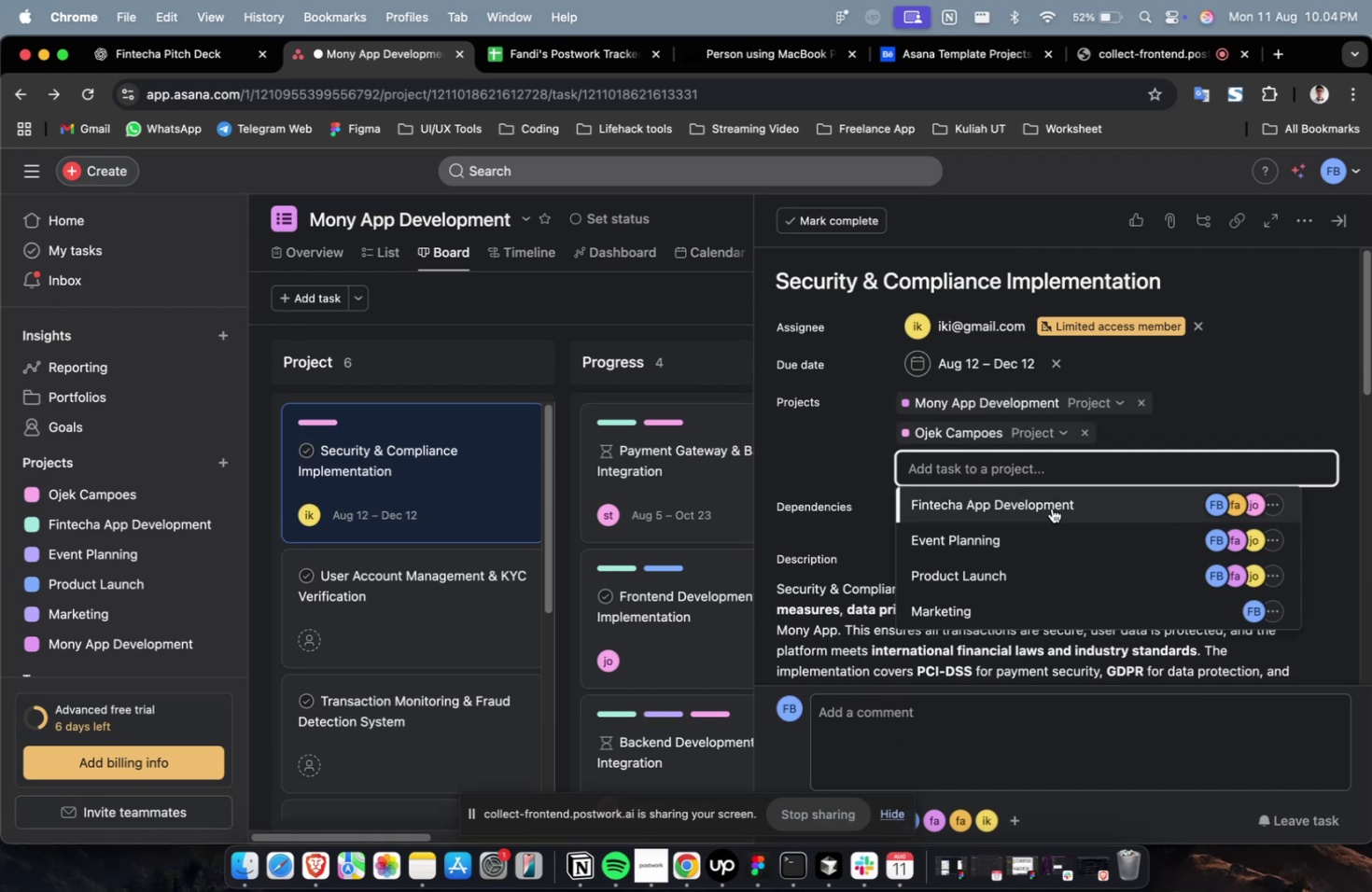 
double_click([1051, 508])
 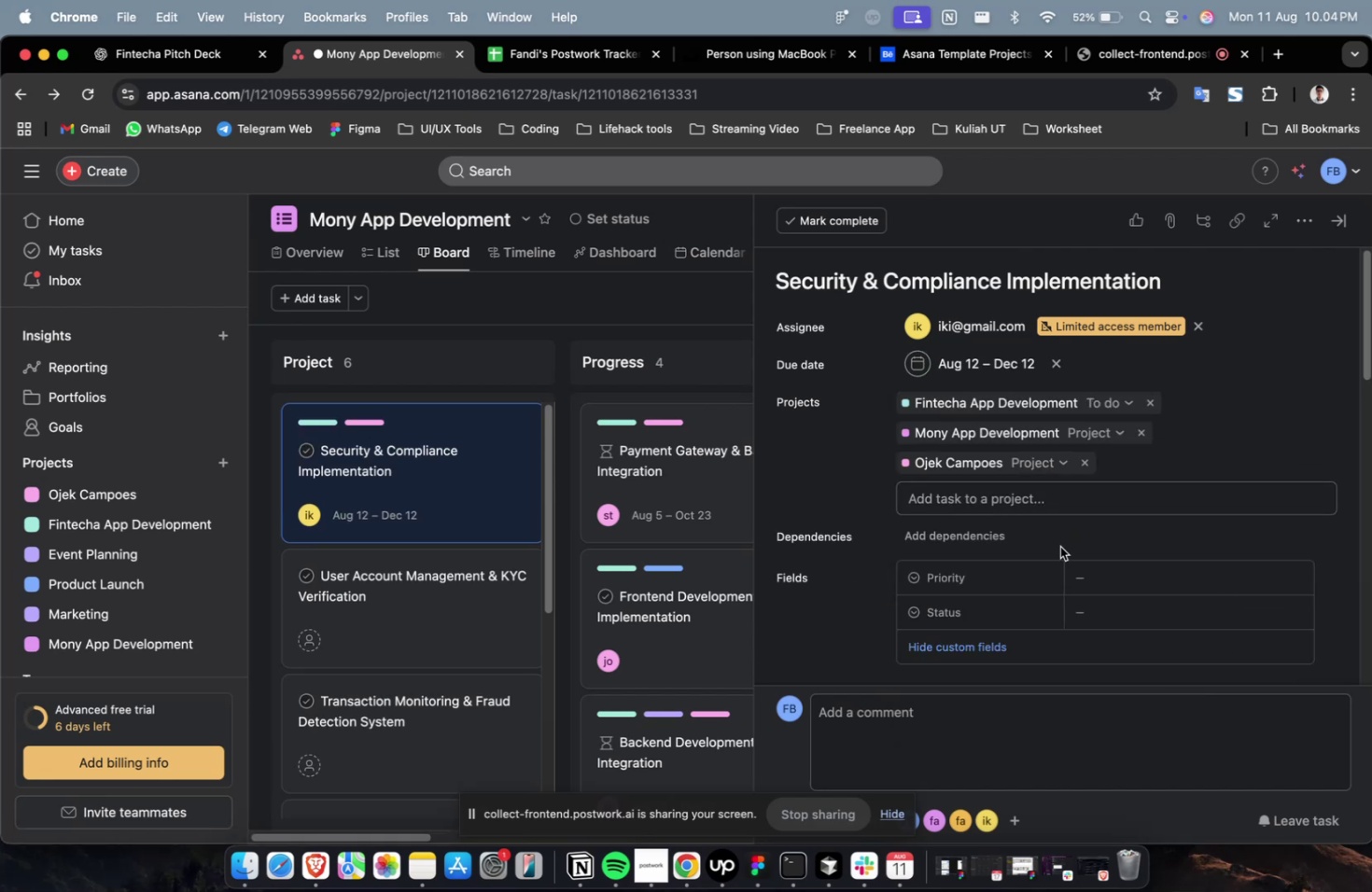 
left_click([1138, 570])
 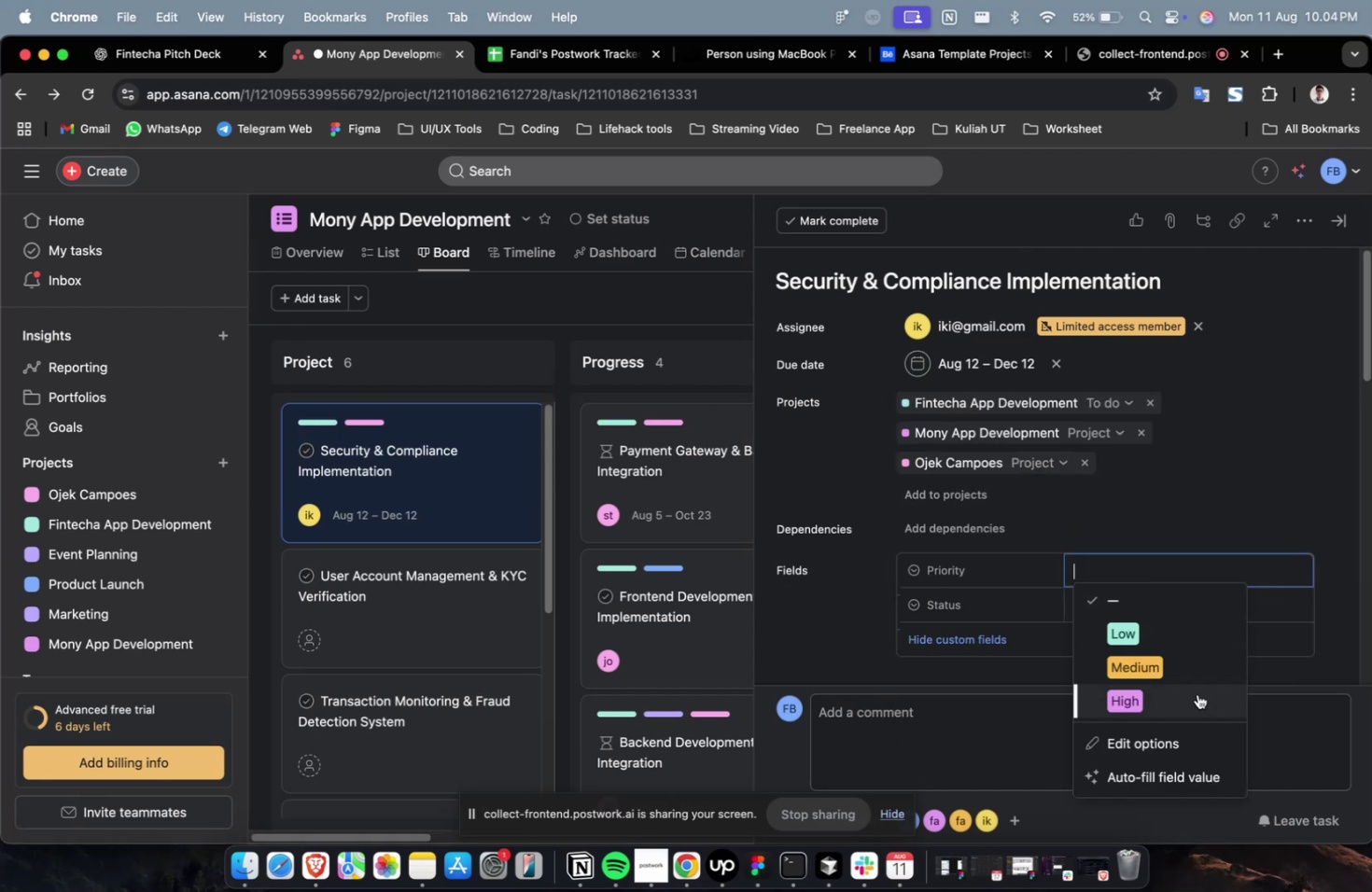 
double_click([1197, 693])
 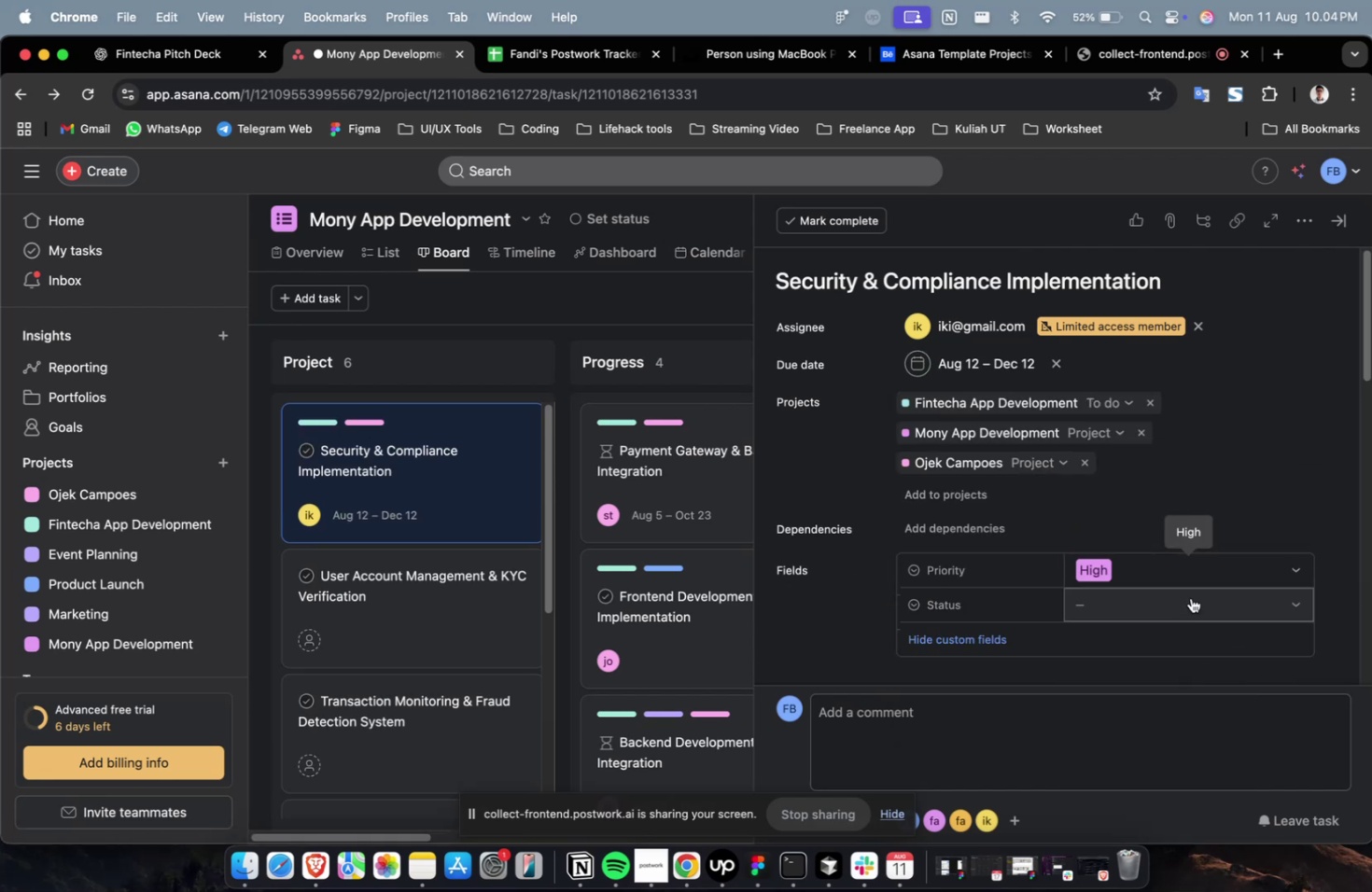 
triple_click([1191, 594])
 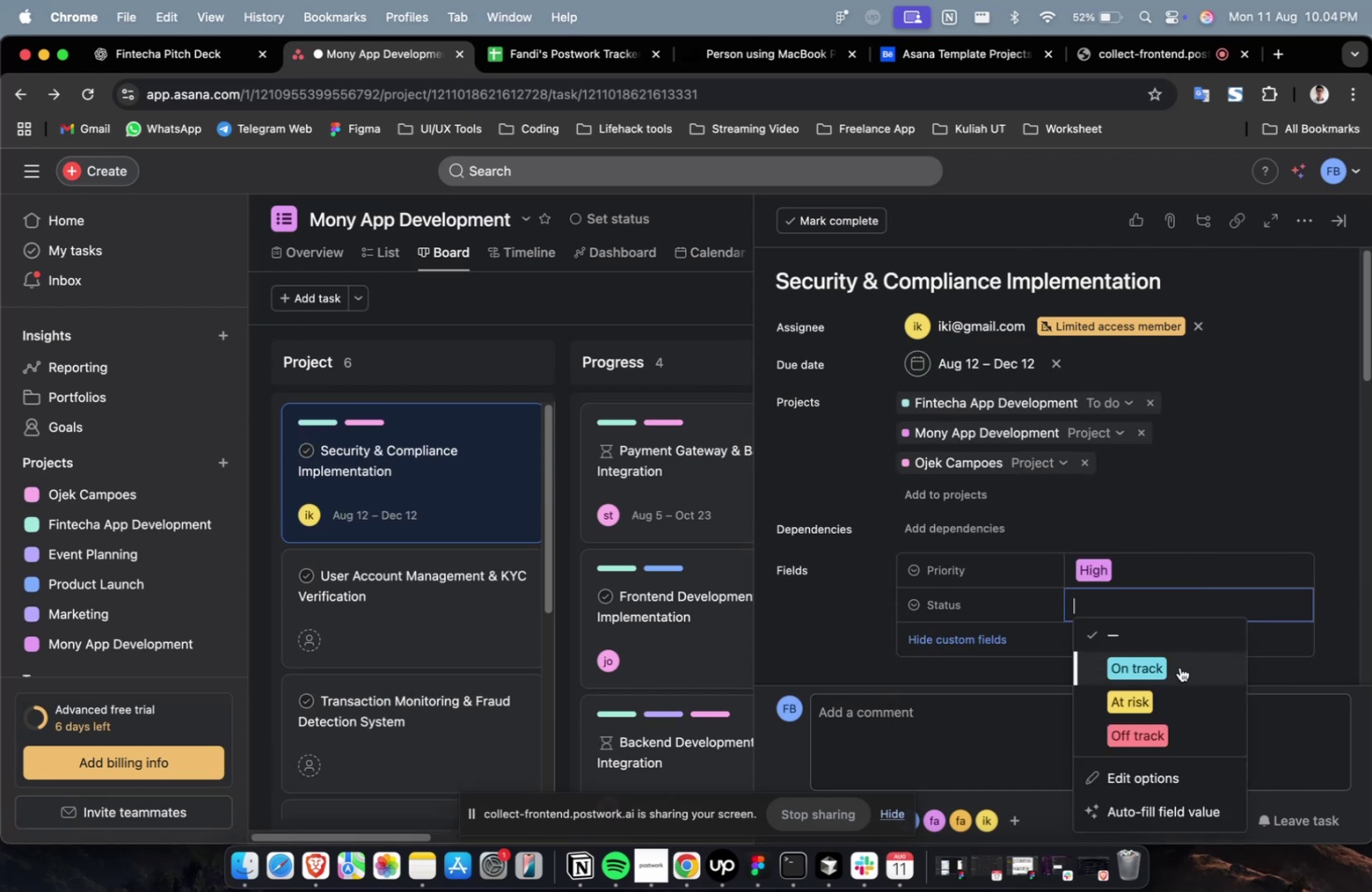 
triple_click([1179, 669])
 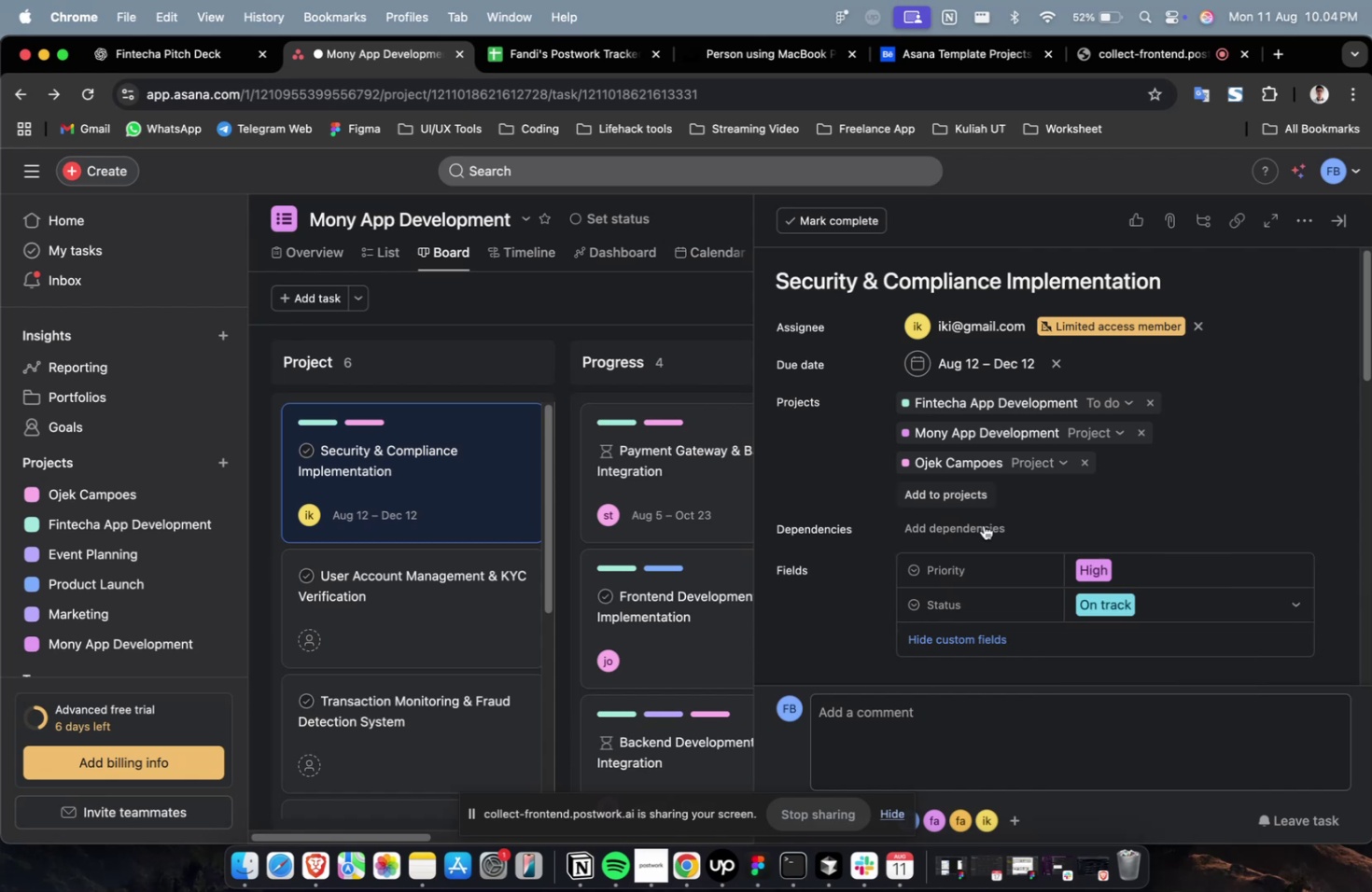 
triple_click([980, 528])
 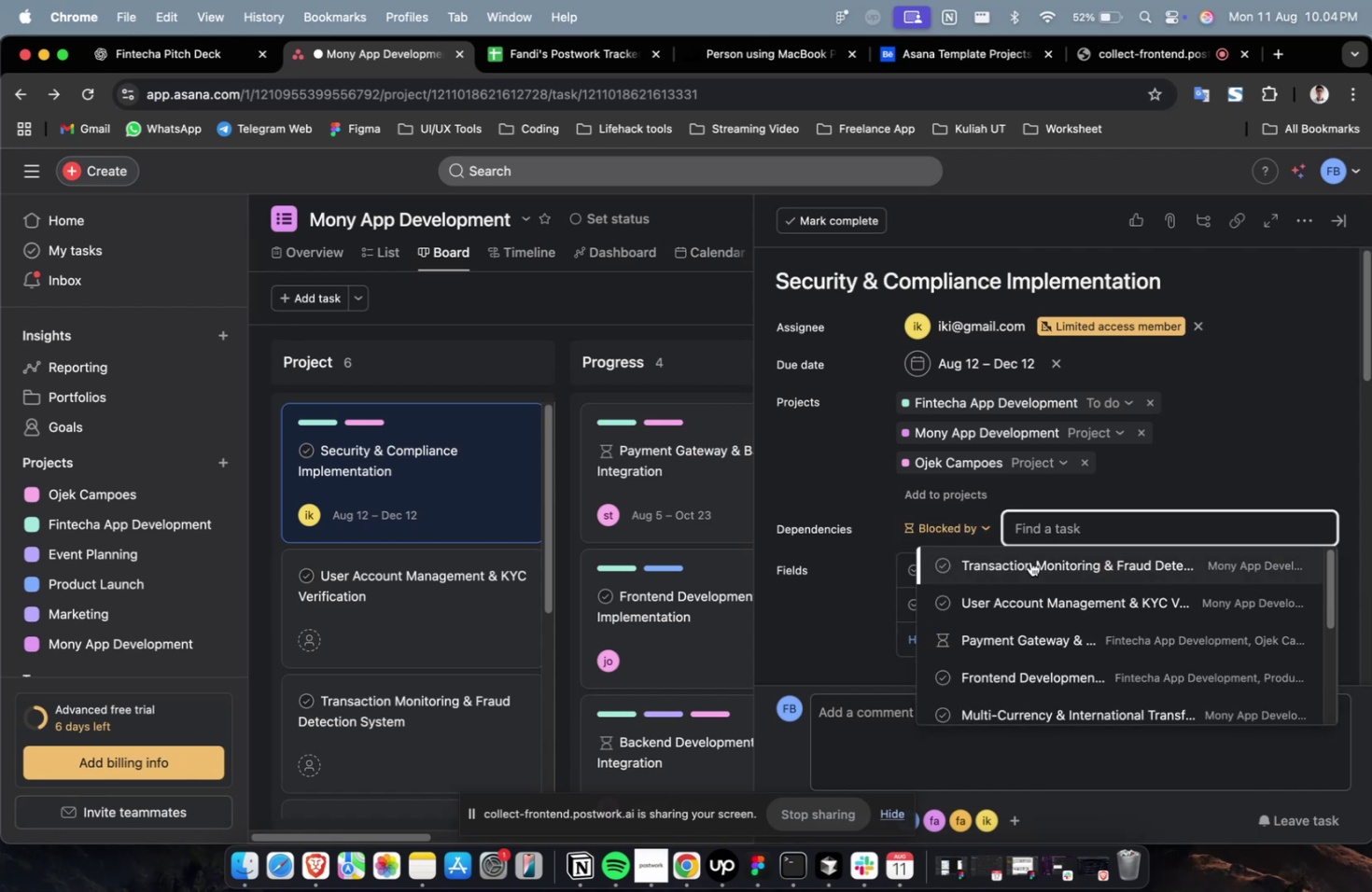 
left_click([1029, 561])
 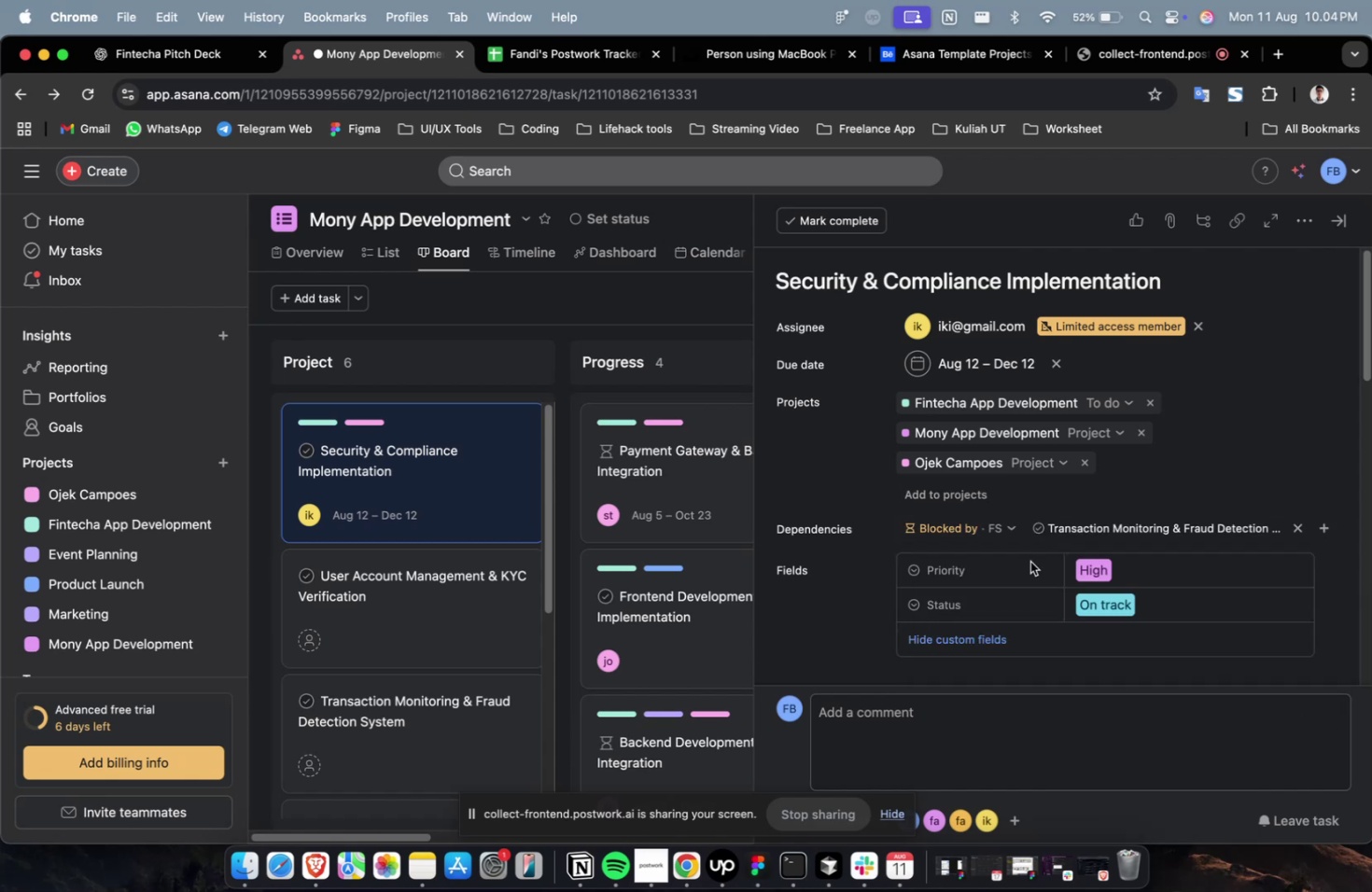 
scroll: coordinate [1029, 561], scroll_direction: down, amount: 12.0
 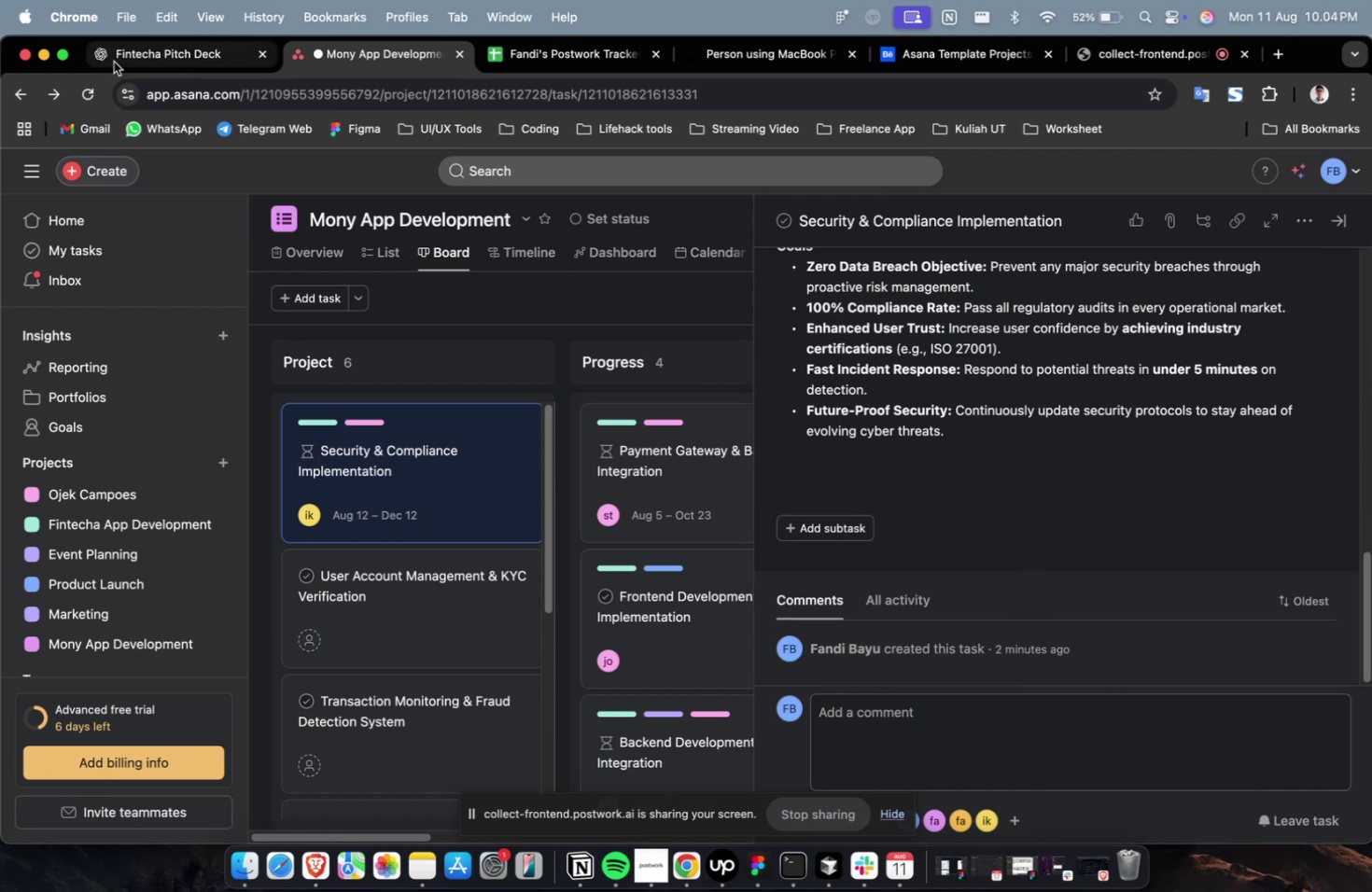 
left_click([178, 63])
 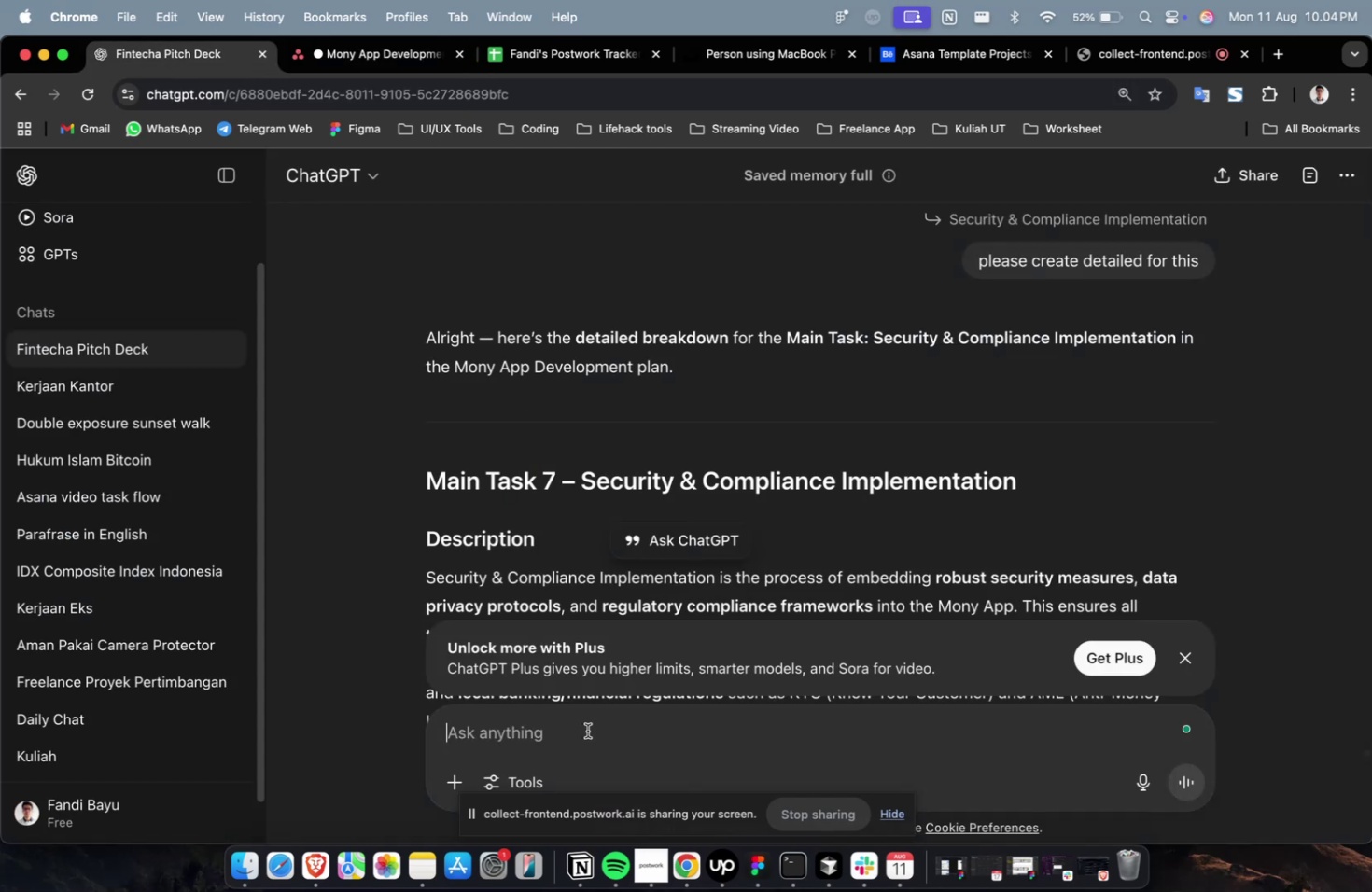 
type(please create 10 subtask for this)
 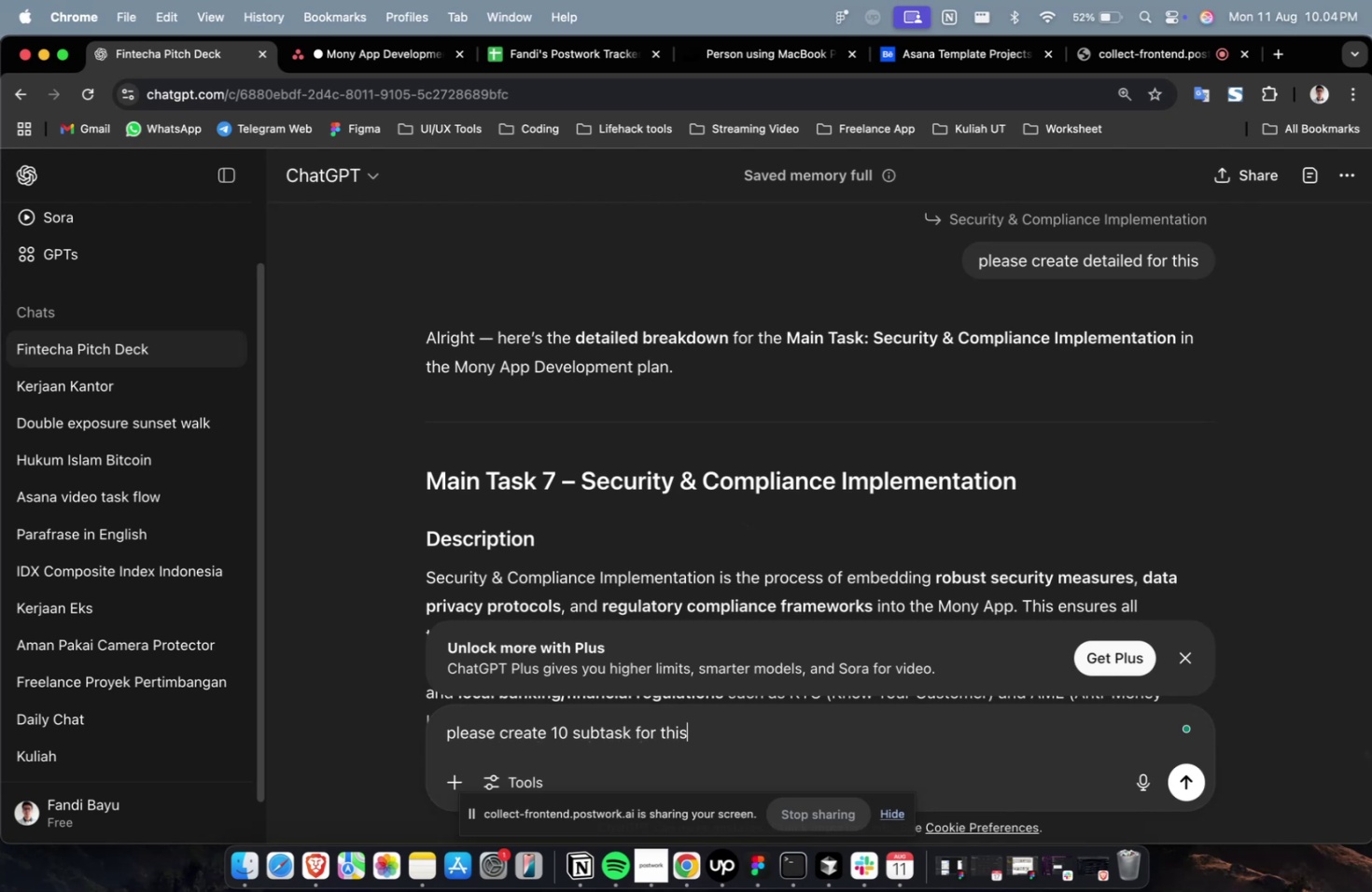 
key(Enter)
 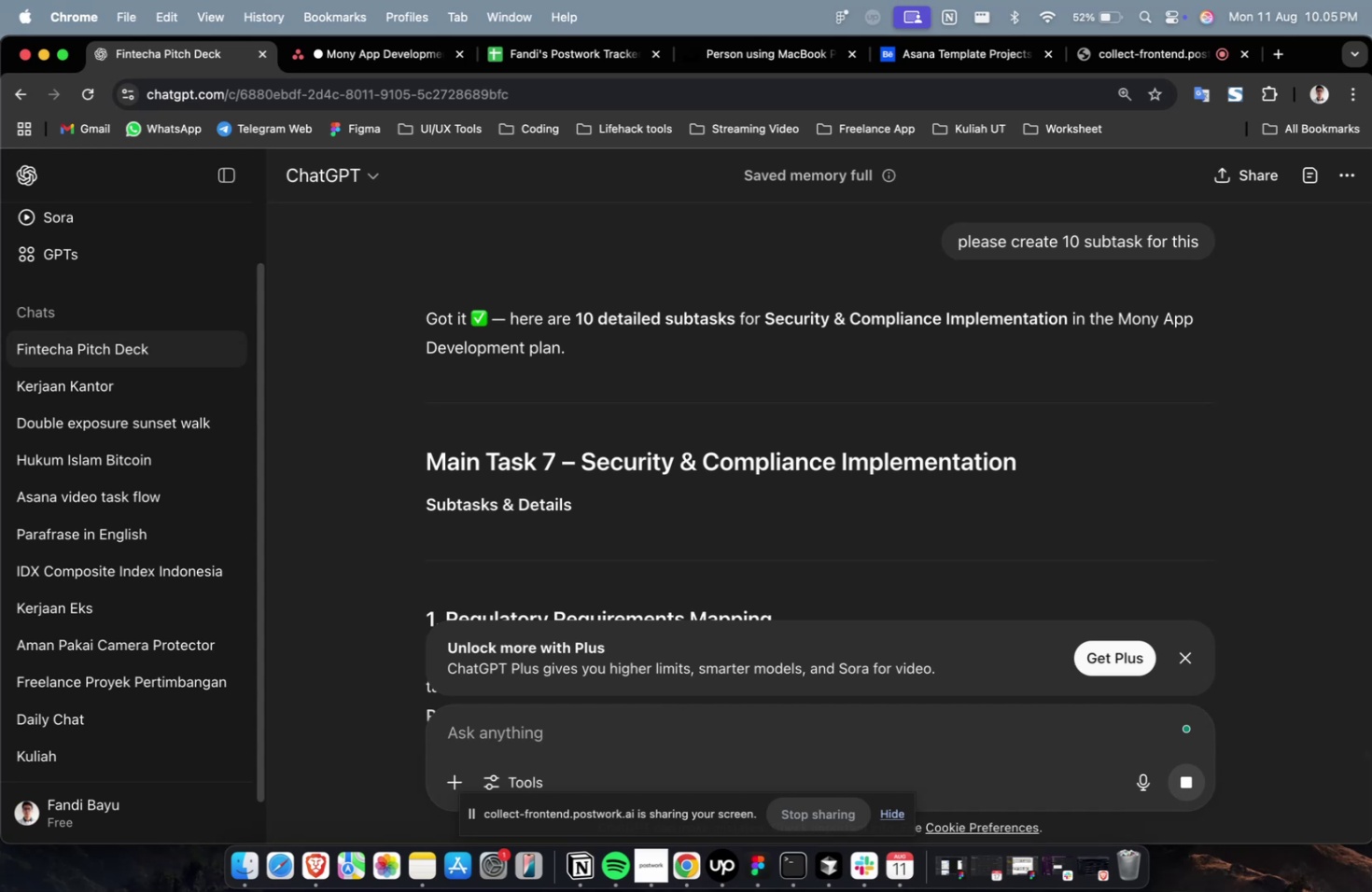 
wait(47.11)
 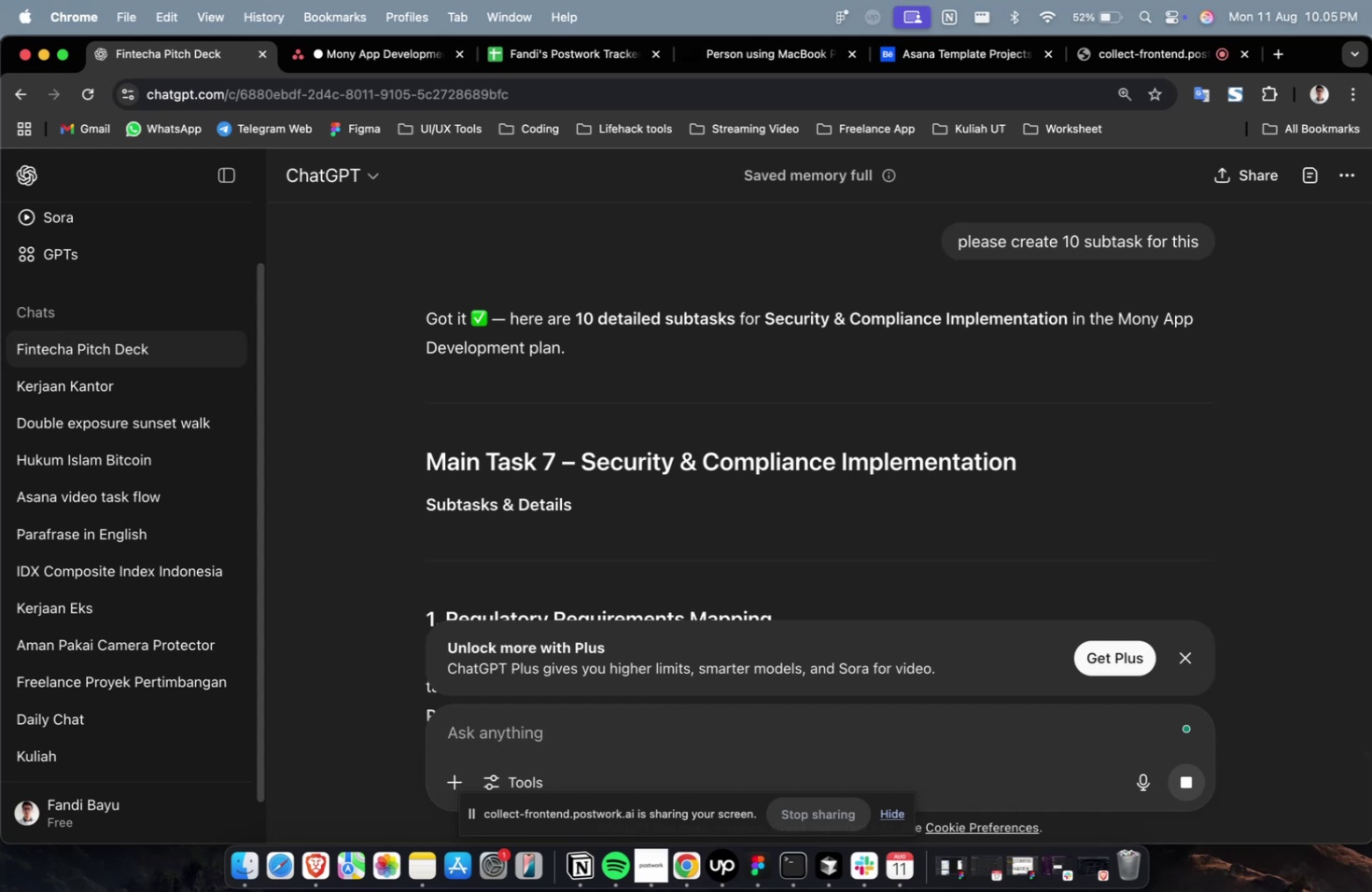 
scroll: coordinate [674, 547], scroll_direction: down, amount: 3.0
 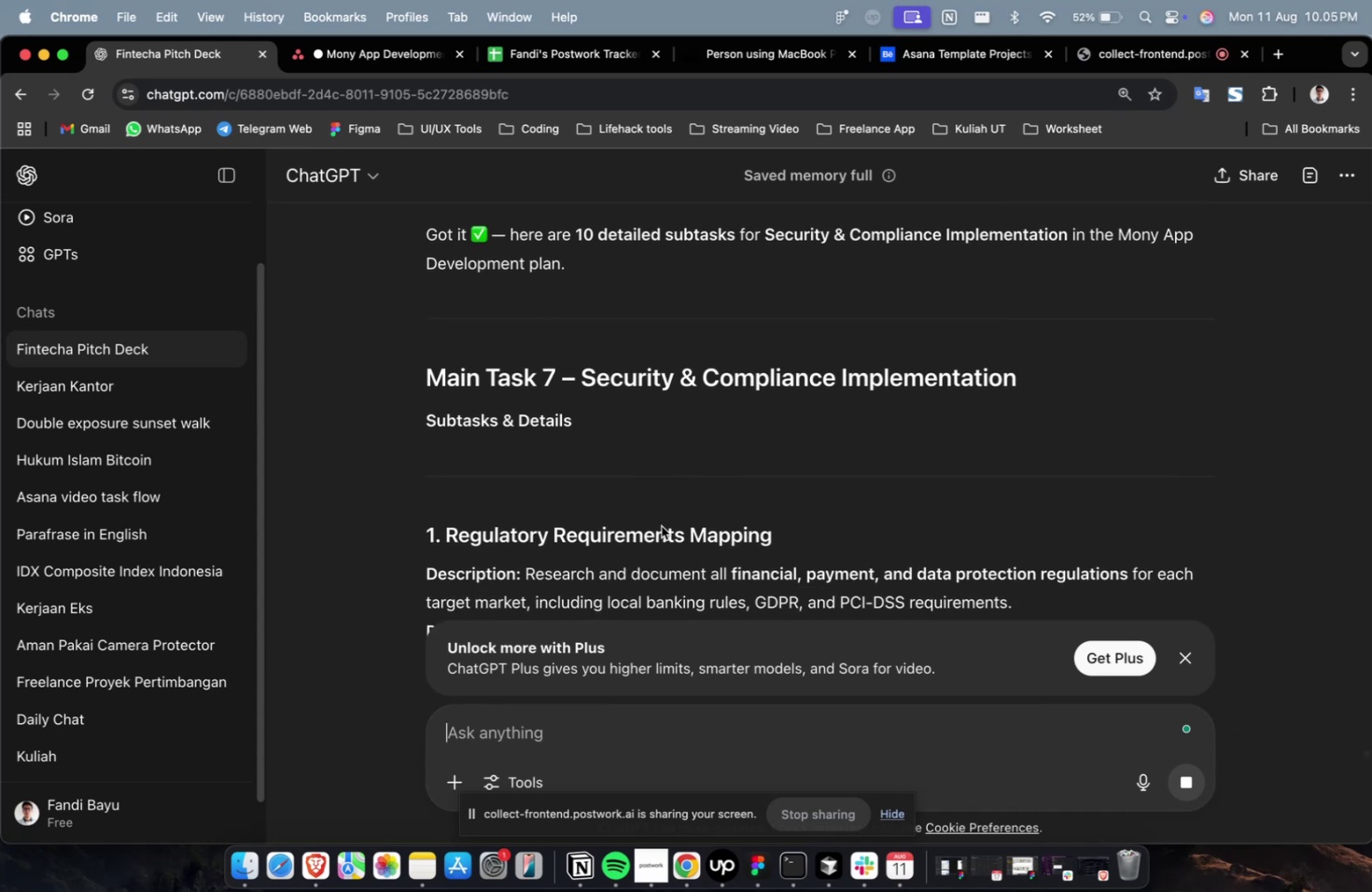 
wait(10.86)
 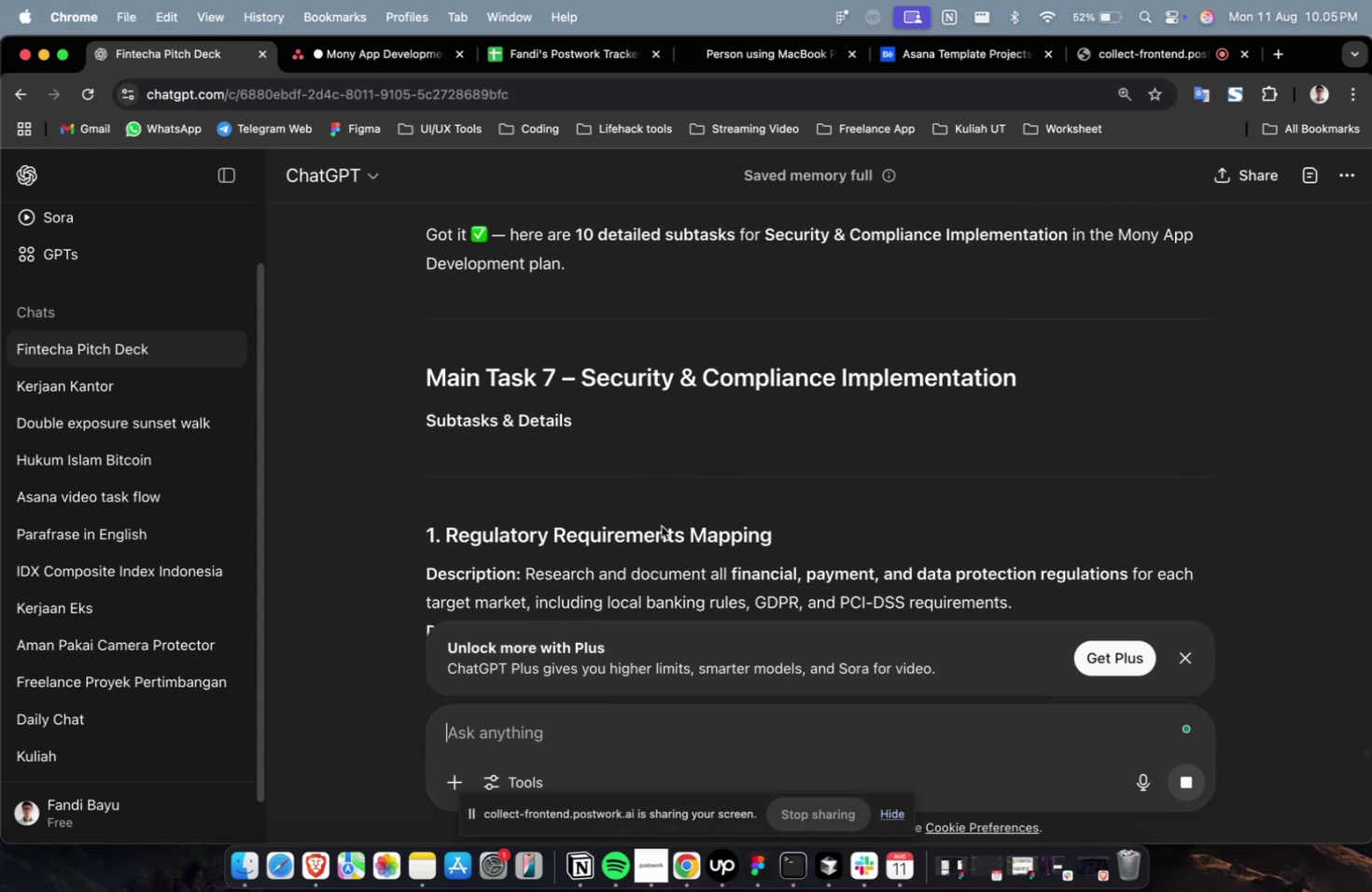 
scroll: coordinate [697, 527], scroll_direction: down, amount: 12.0
 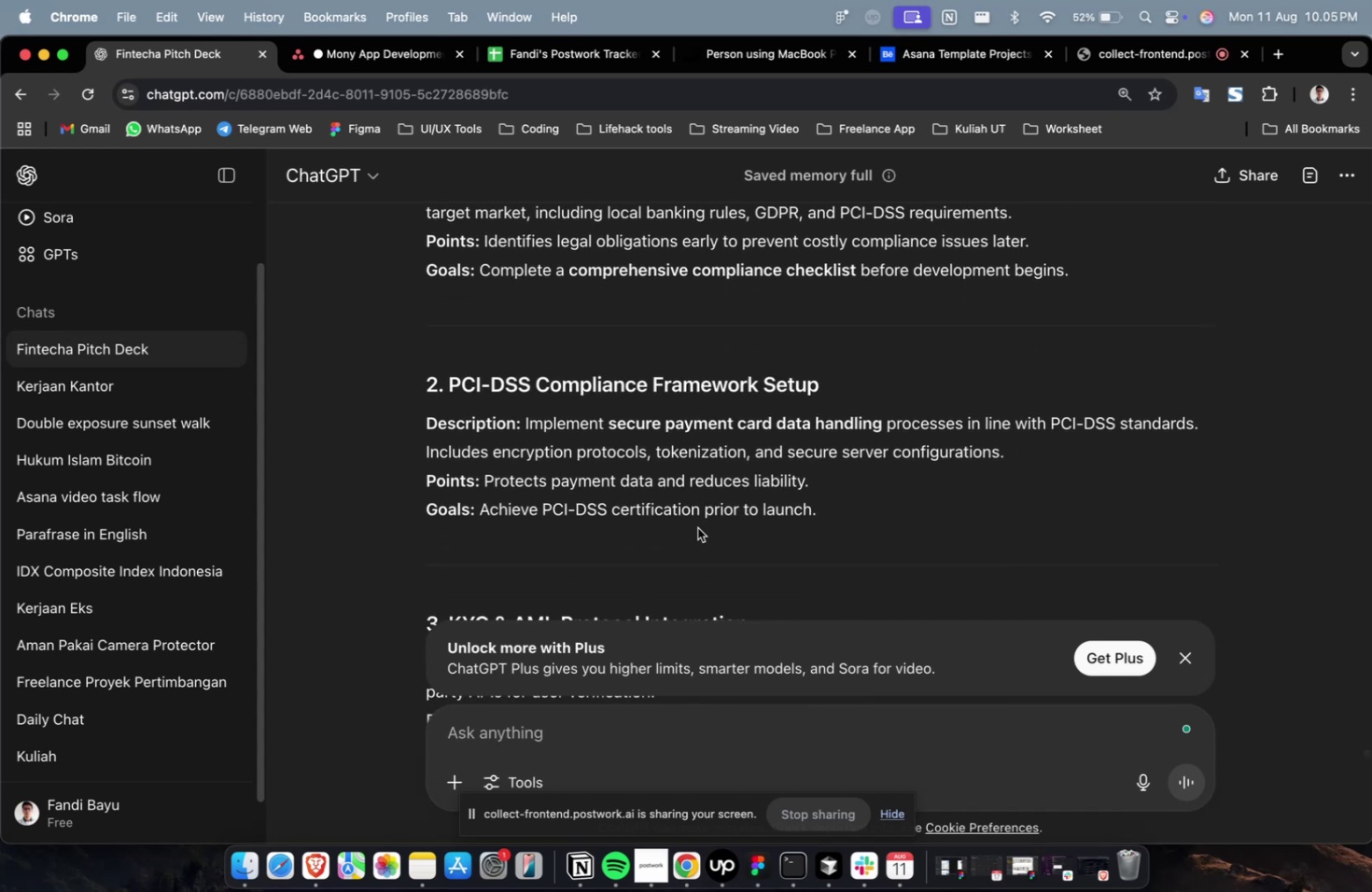 
scroll: coordinate [697, 527], scroll_direction: up, amount: 4.0
 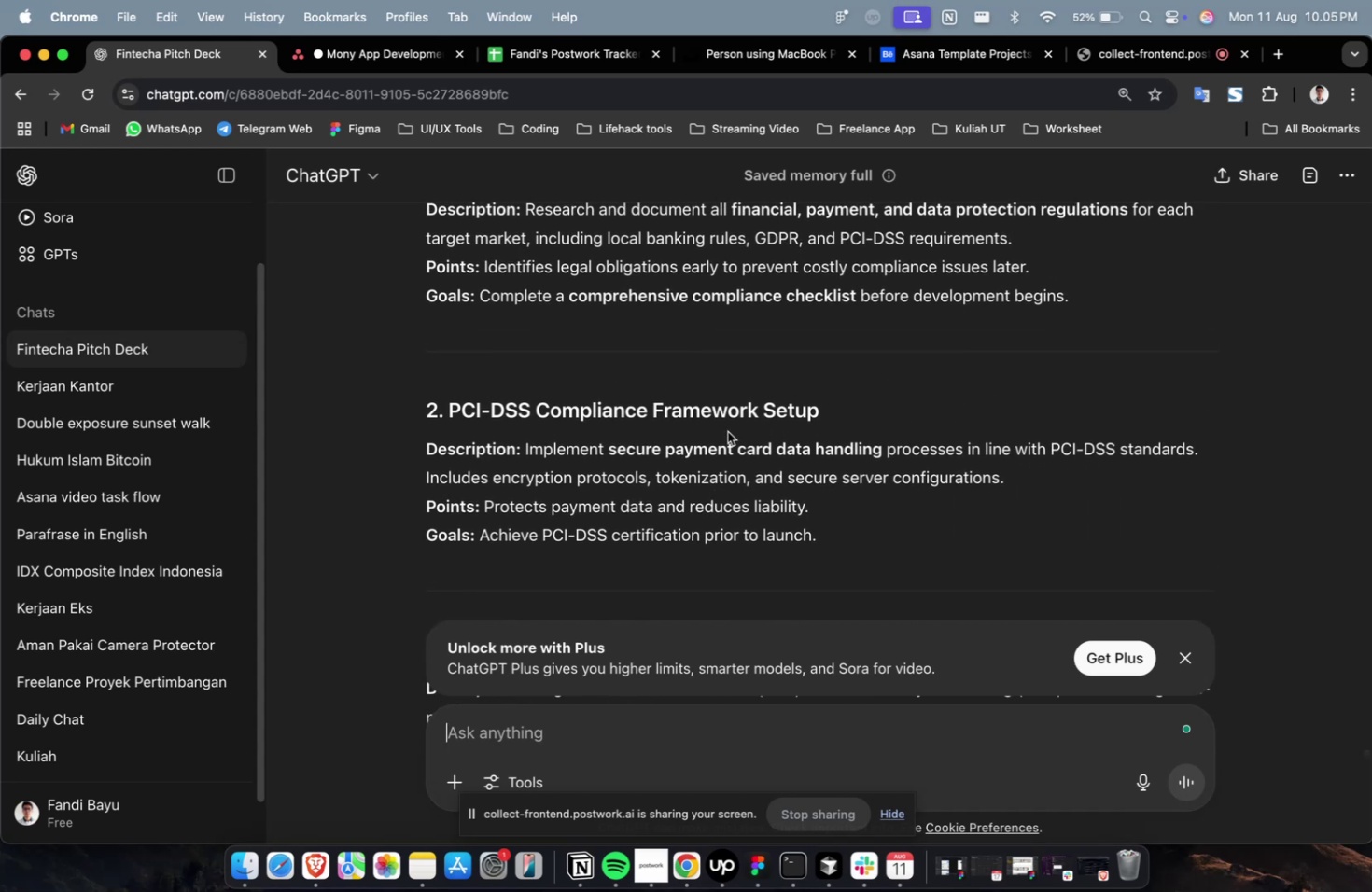 
scroll: coordinate [727, 431], scroll_direction: down, amount: 10.0
 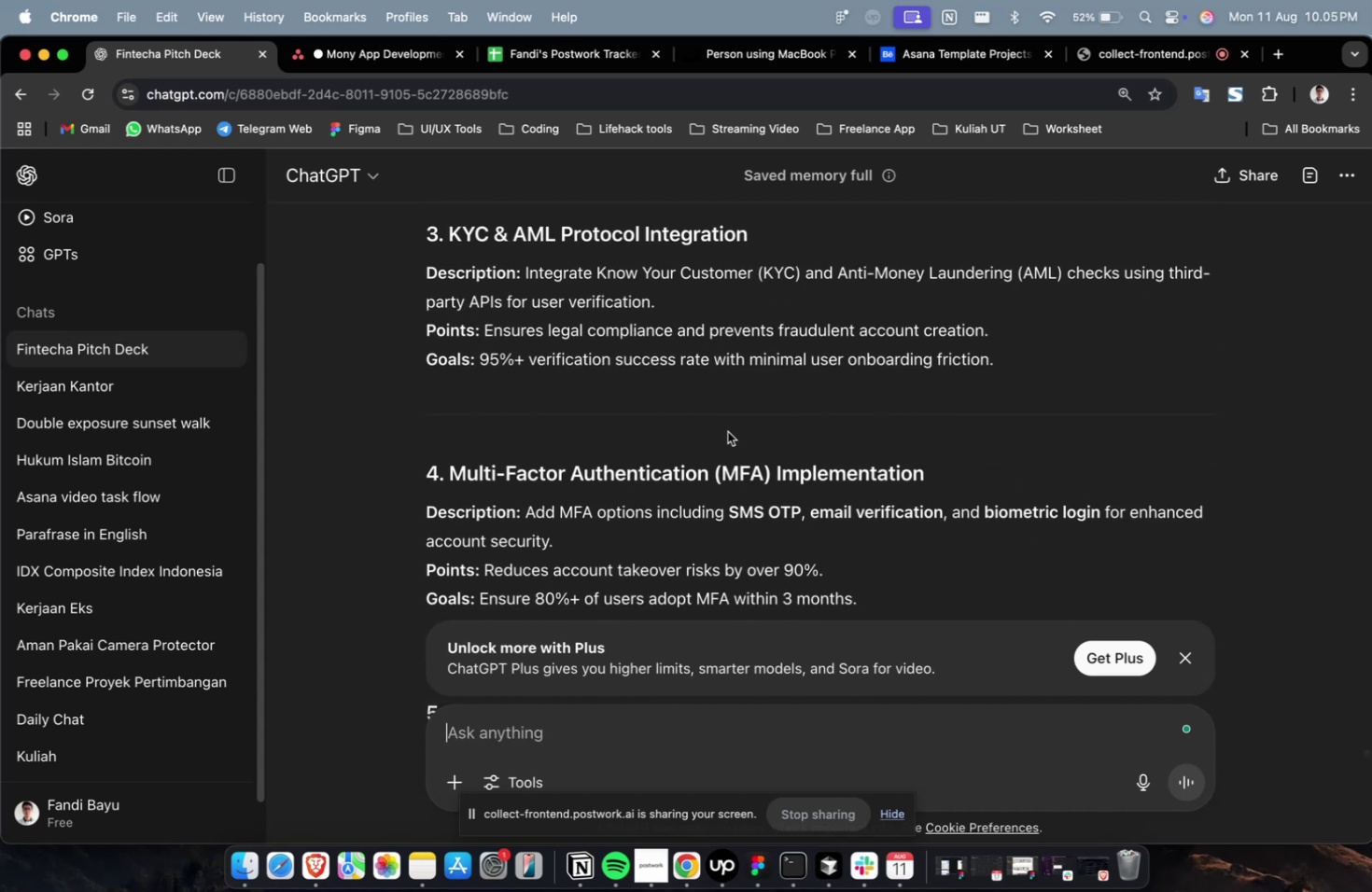 
scroll: coordinate [737, 432], scroll_direction: up, amount: 22.0
 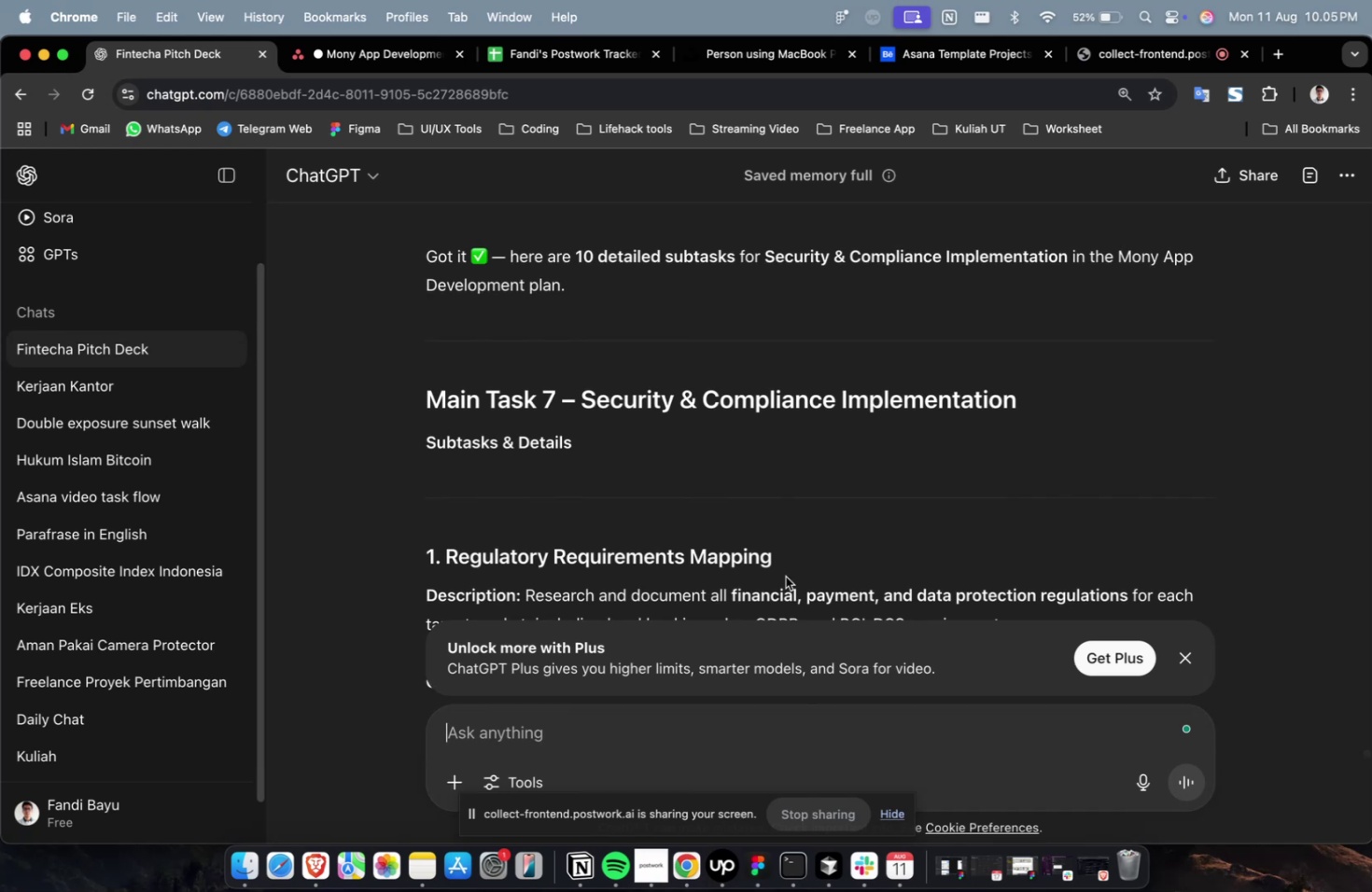 
left_click_drag(start_coordinate=[793, 571], to_coordinate=[448, 570])
 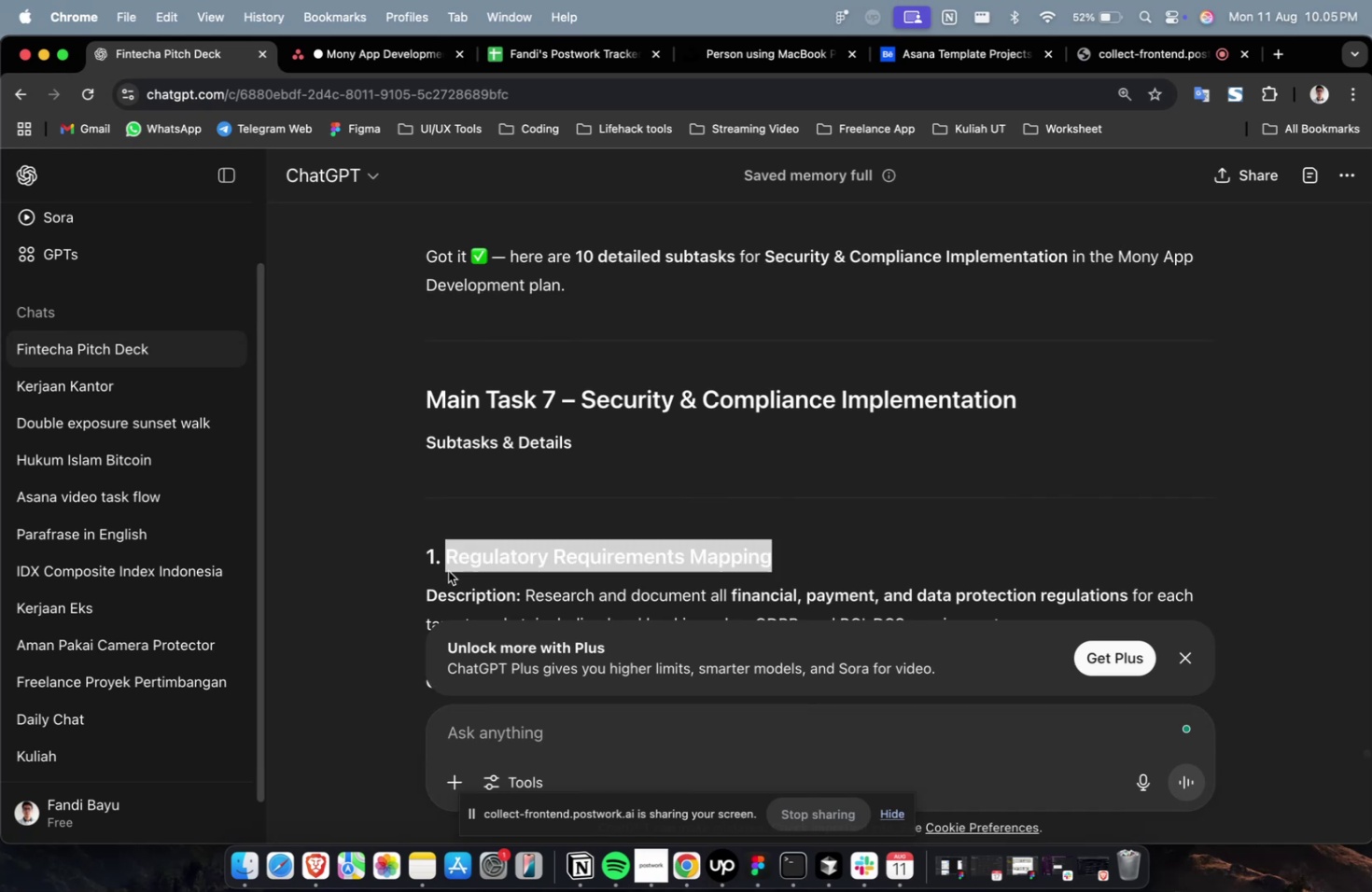 
key(Meta+C)
 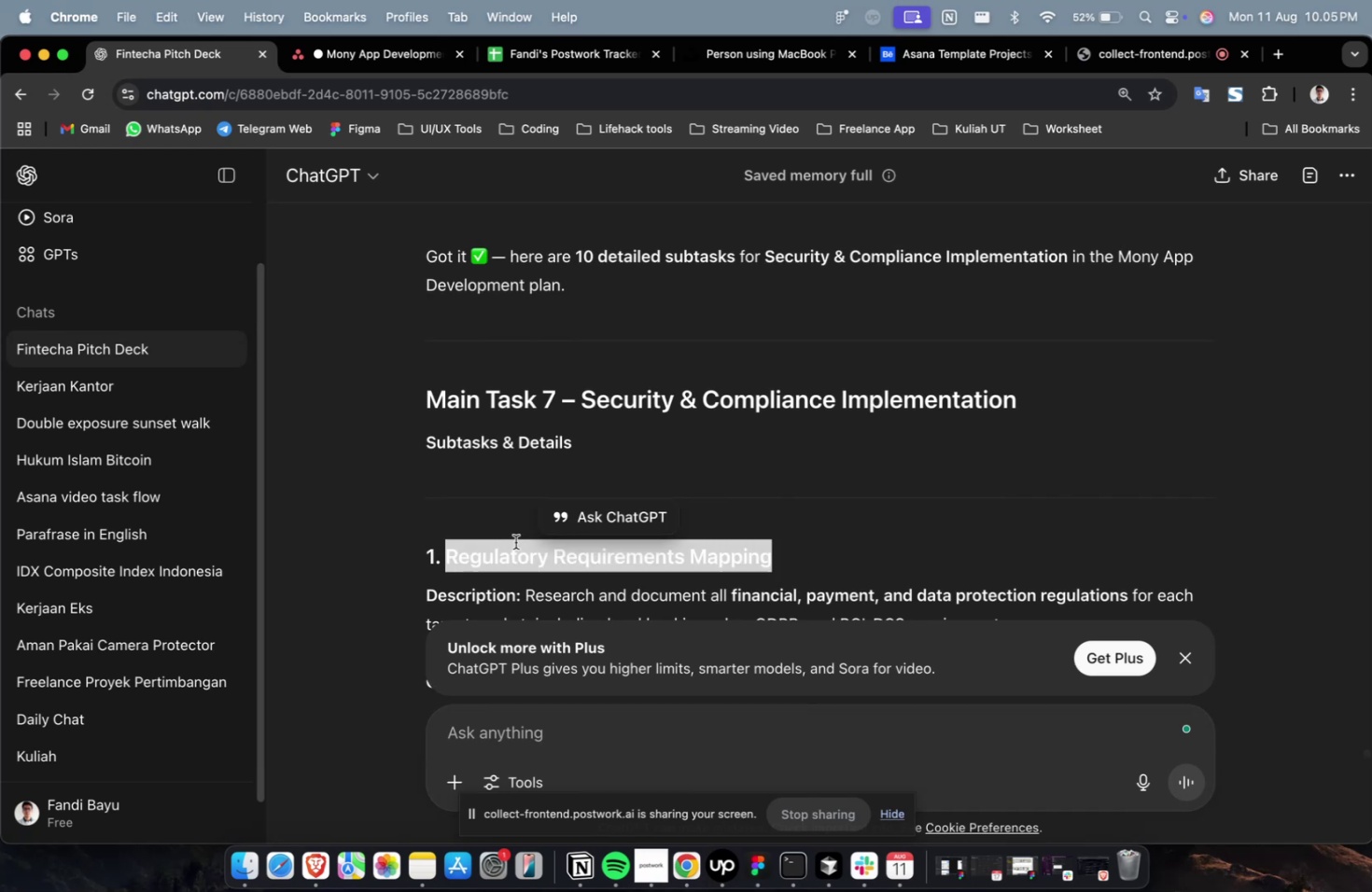 
key(Meta+C)
 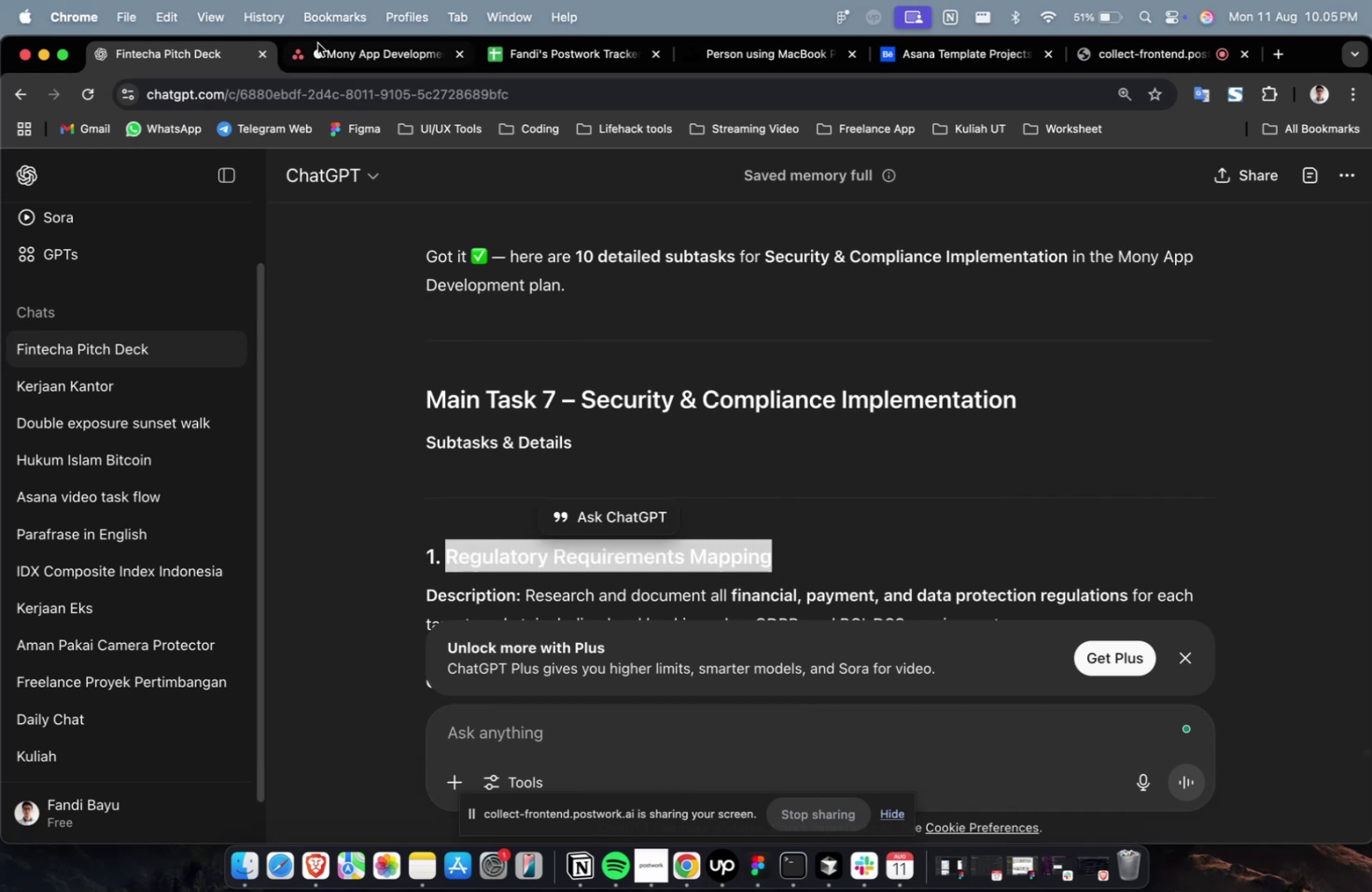 
key(Meta+C)
 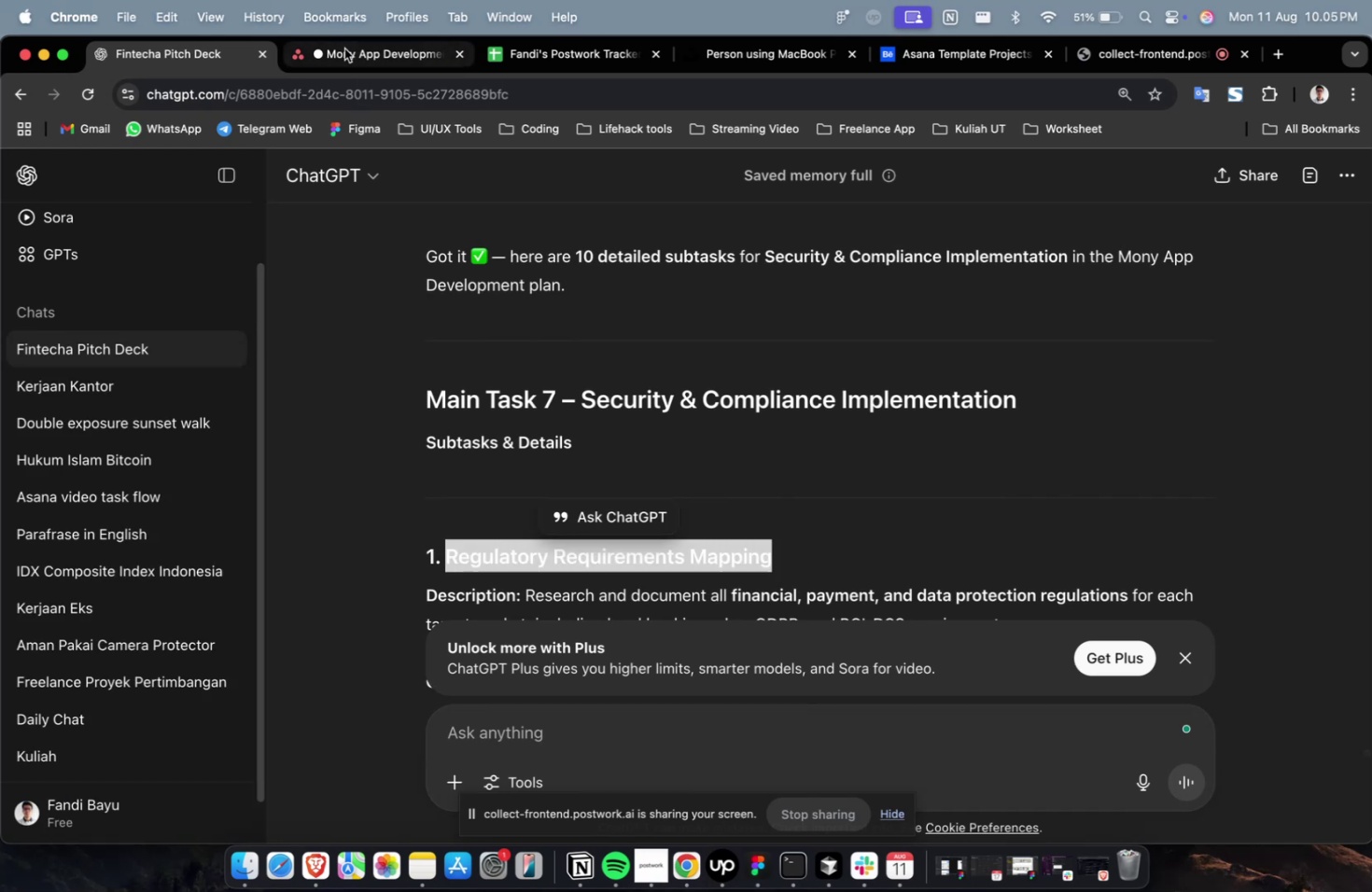 
left_click([344, 49])
 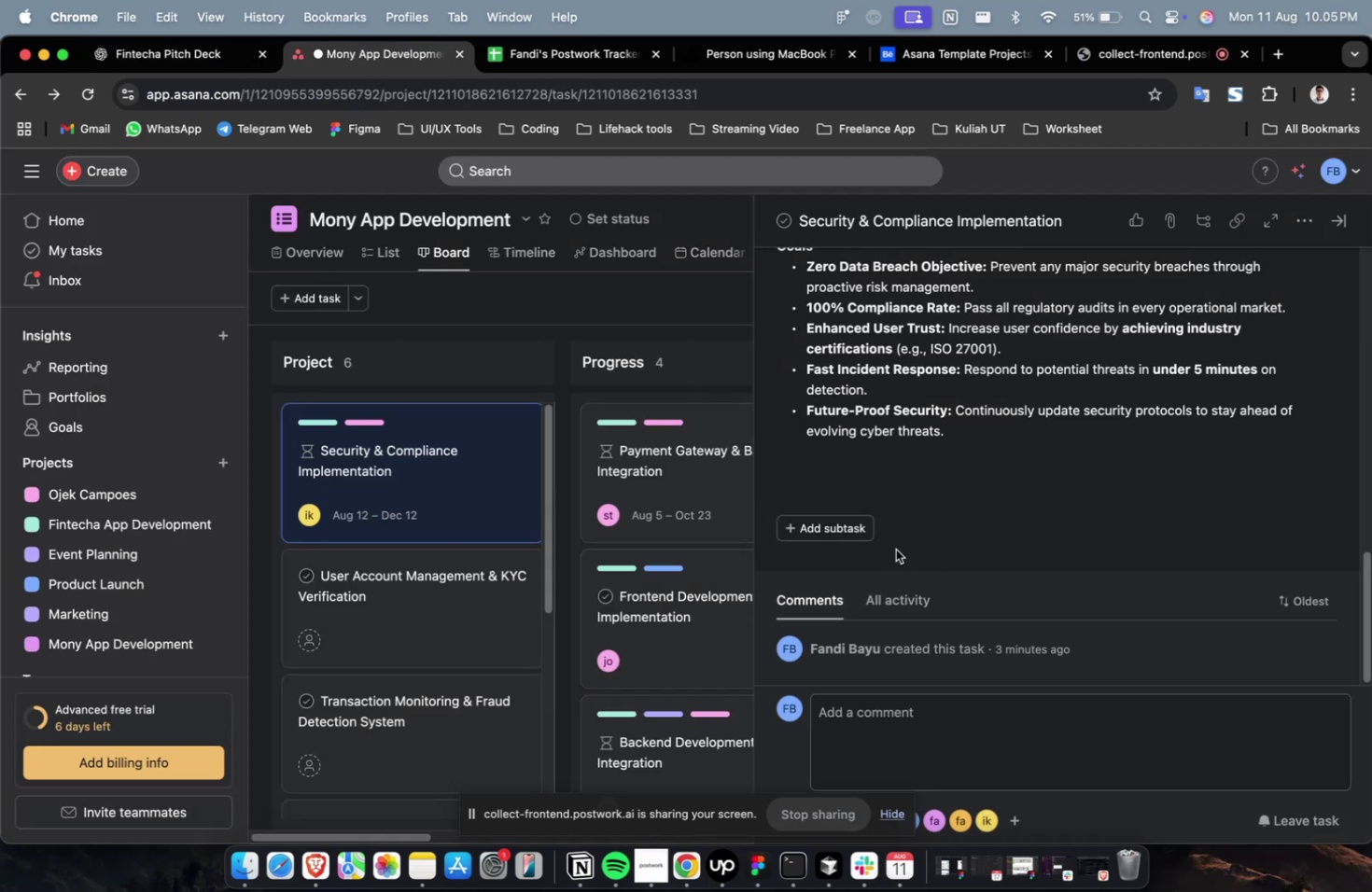 
left_click([843, 537])
 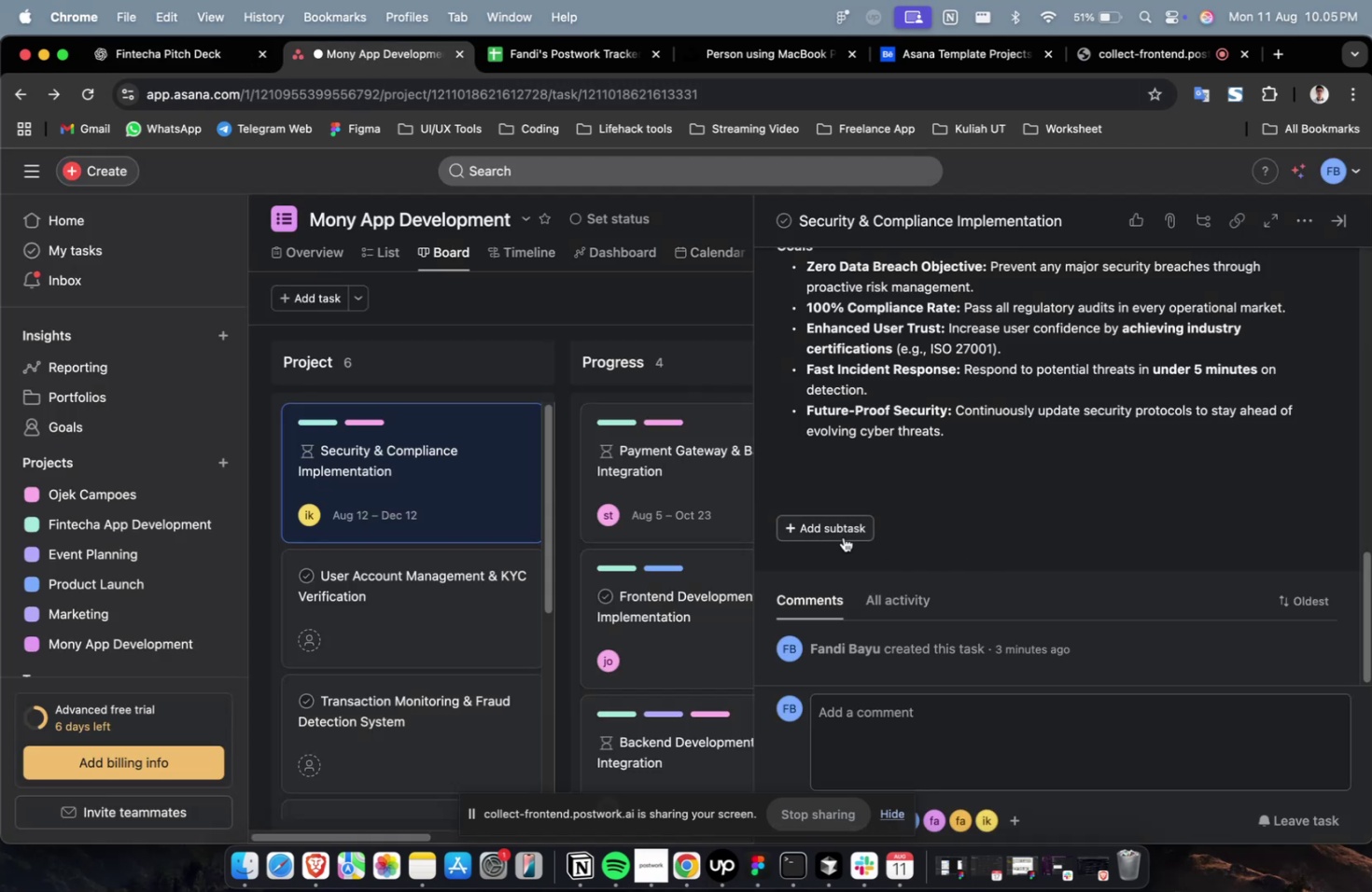 
key(Meta+V)
 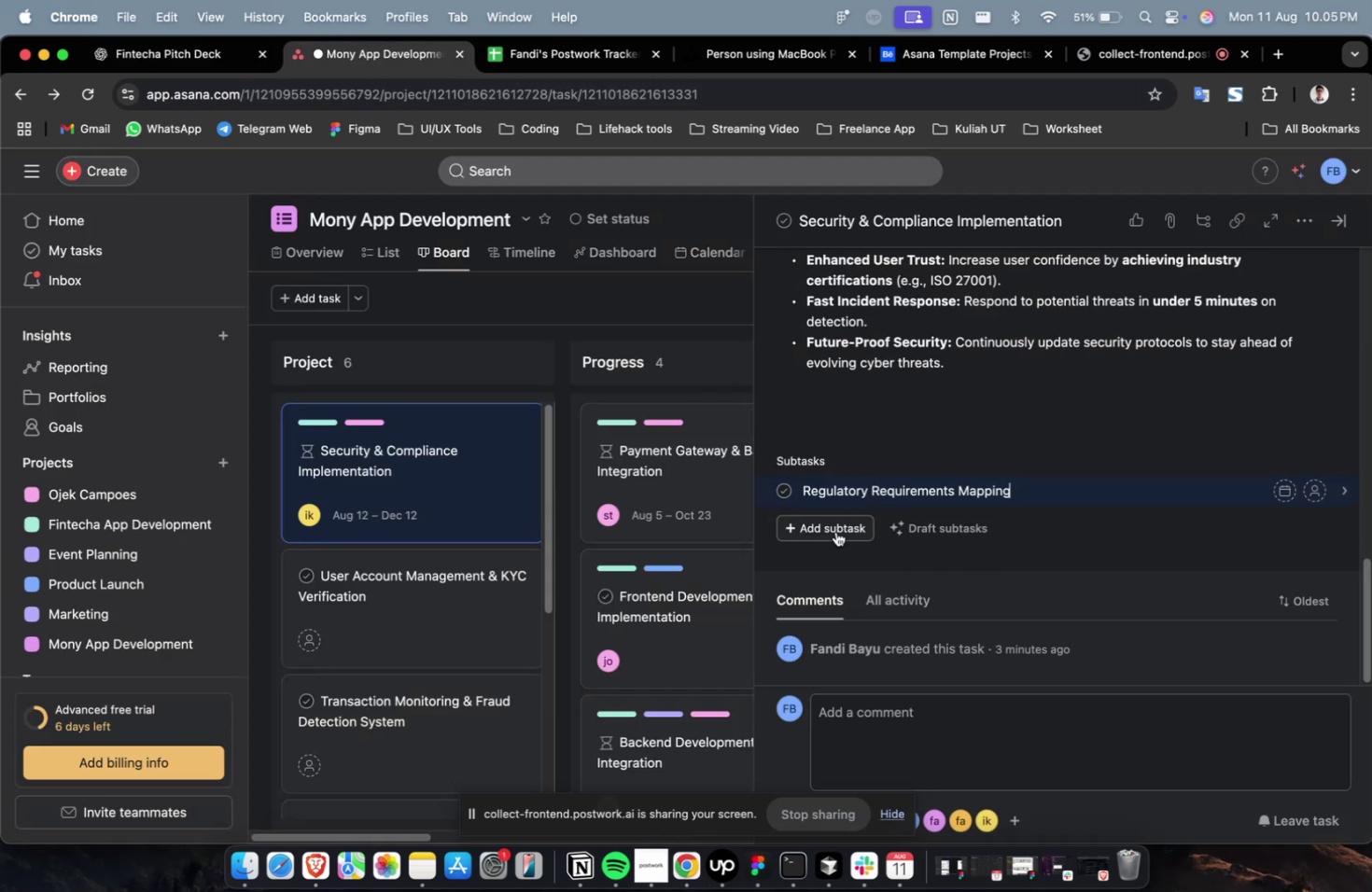 
left_click([835, 531])
 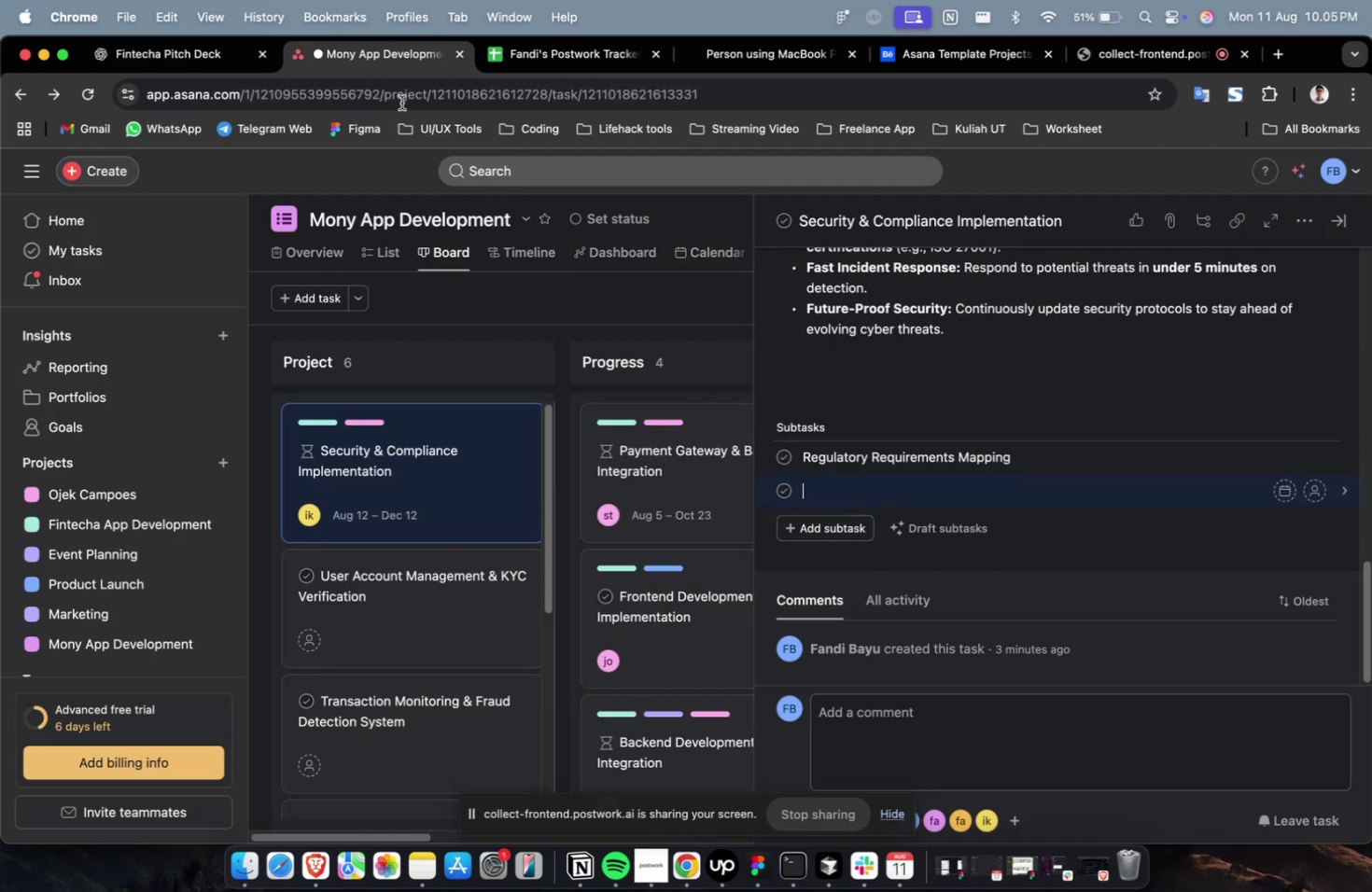 
key(Meta+CommandLeft)
 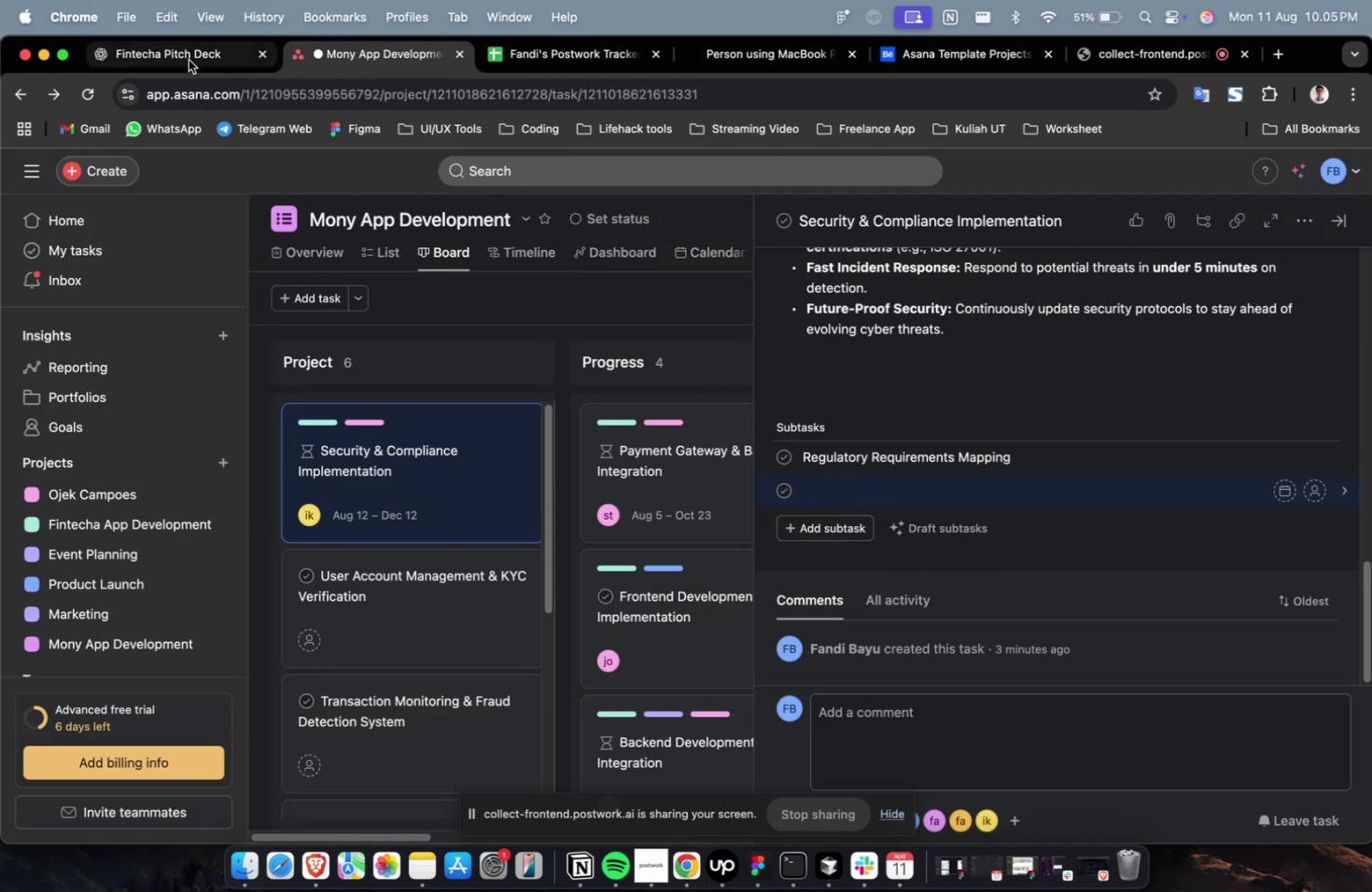 
left_click([189, 60])
 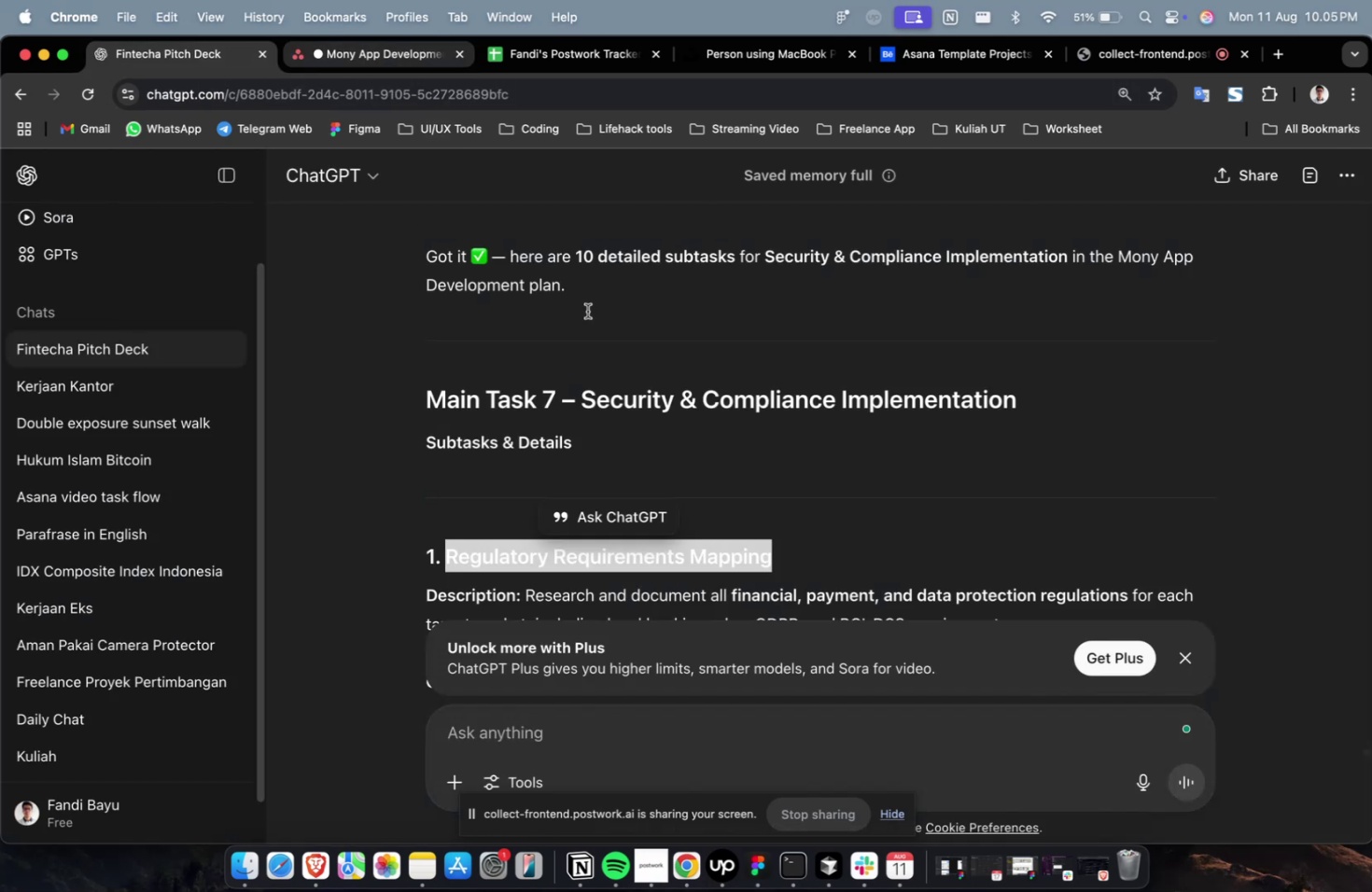 
scroll: coordinate [690, 367], scroll_direction: down, amount: 7.0
 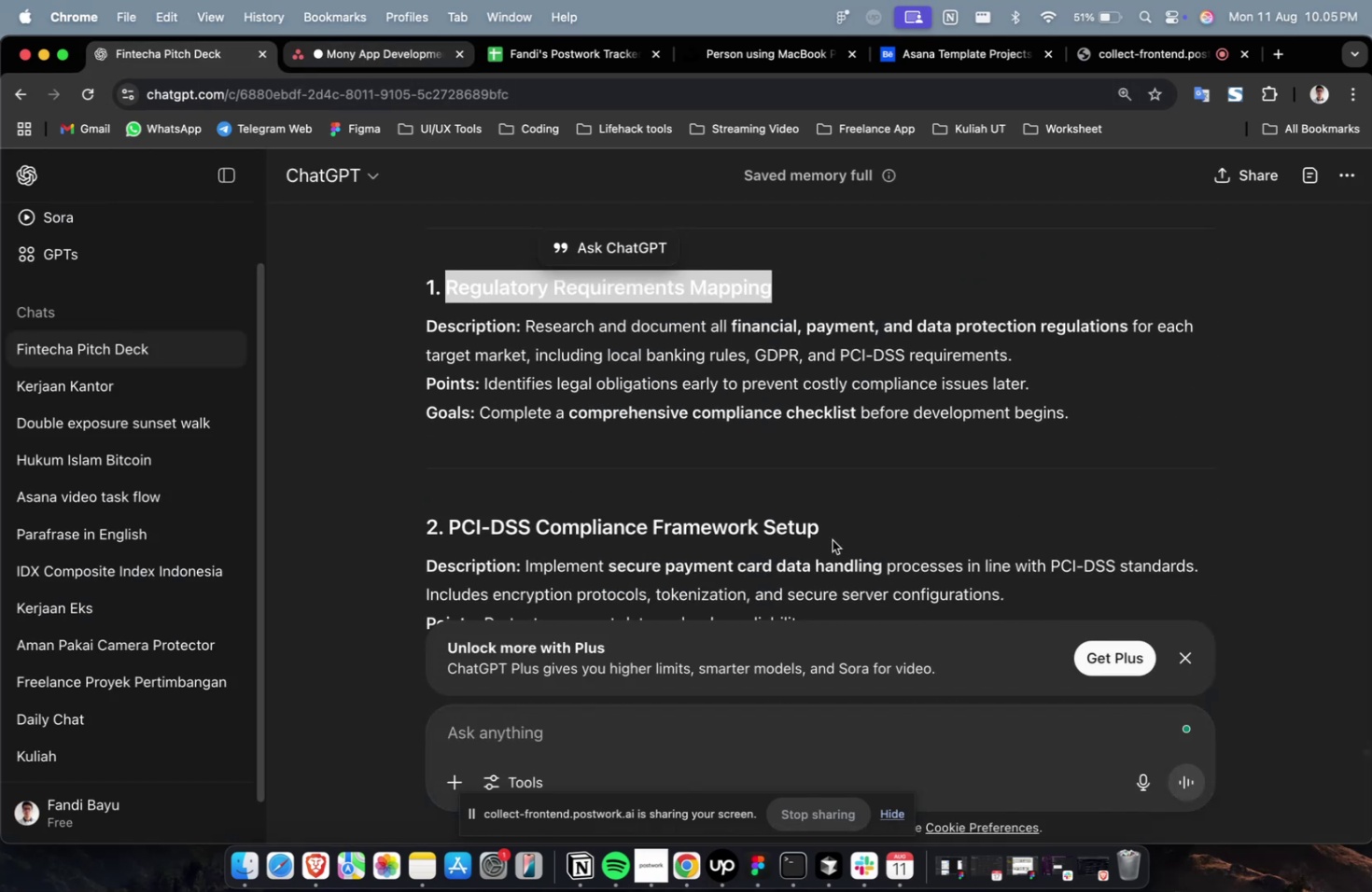 
left_click_drag(start_coordinate=[833, 532], to_coordinate=[452, 536])
 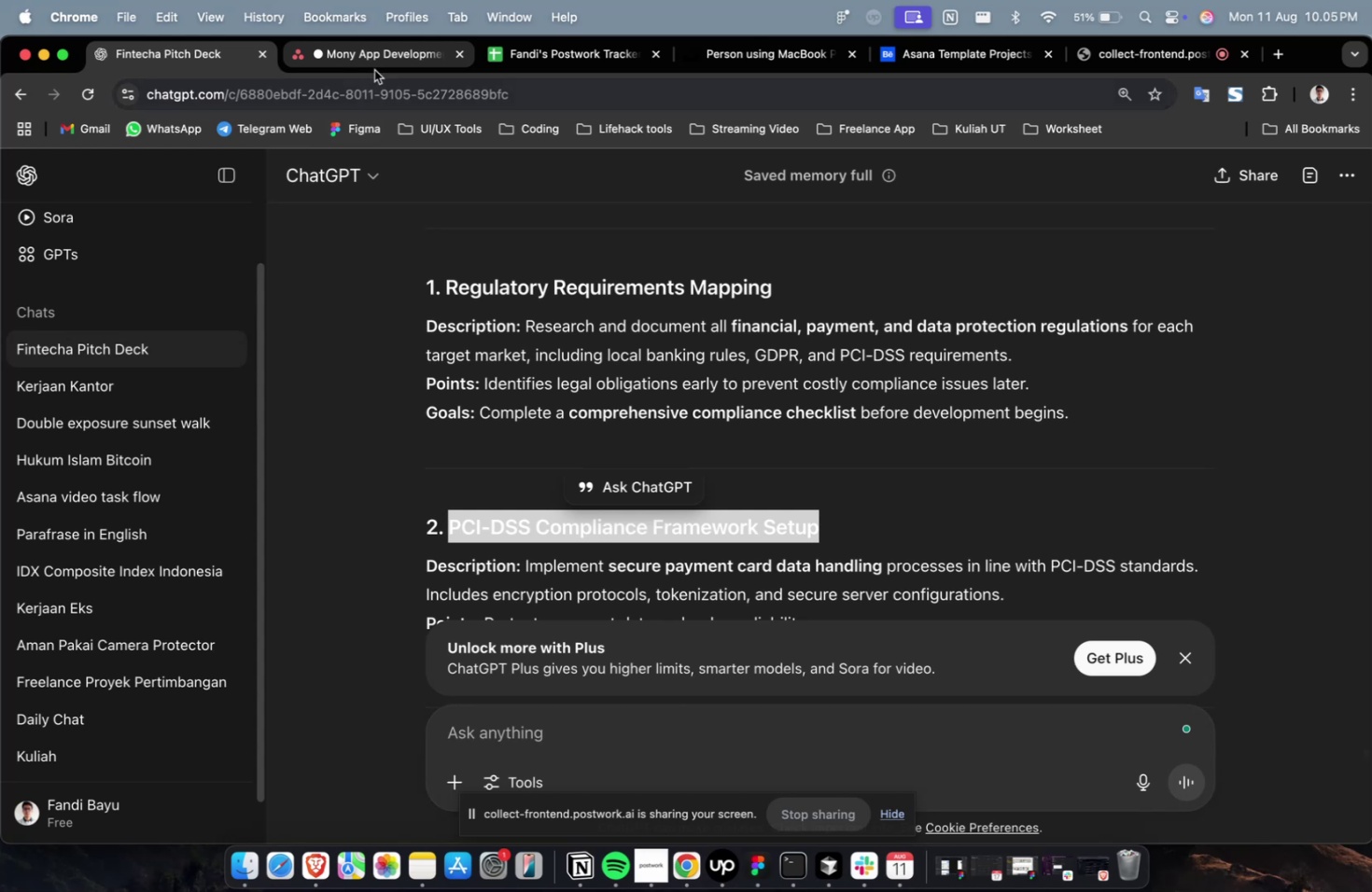 
key(Meta+C)
 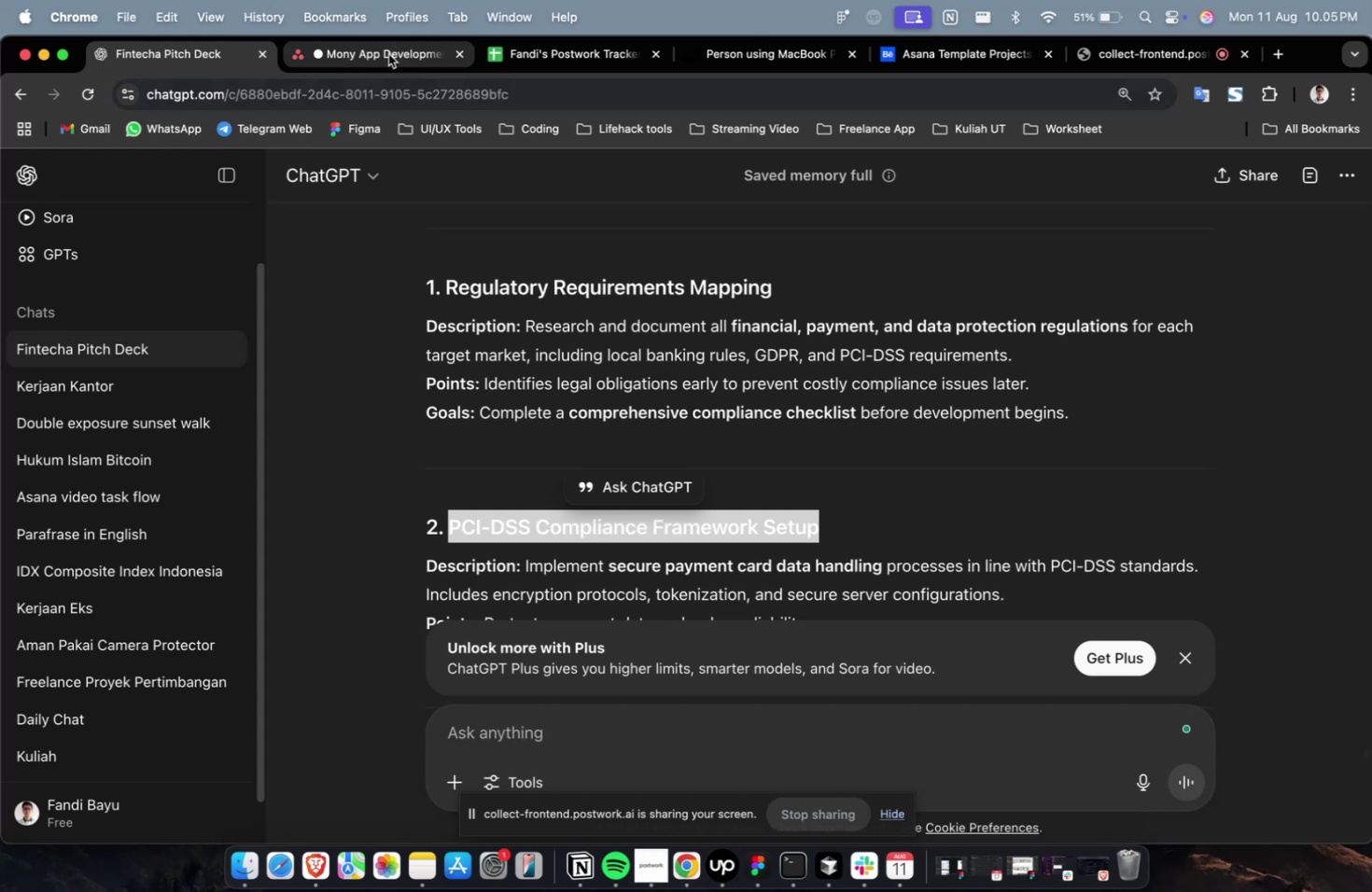 
left_click([391, 52])
 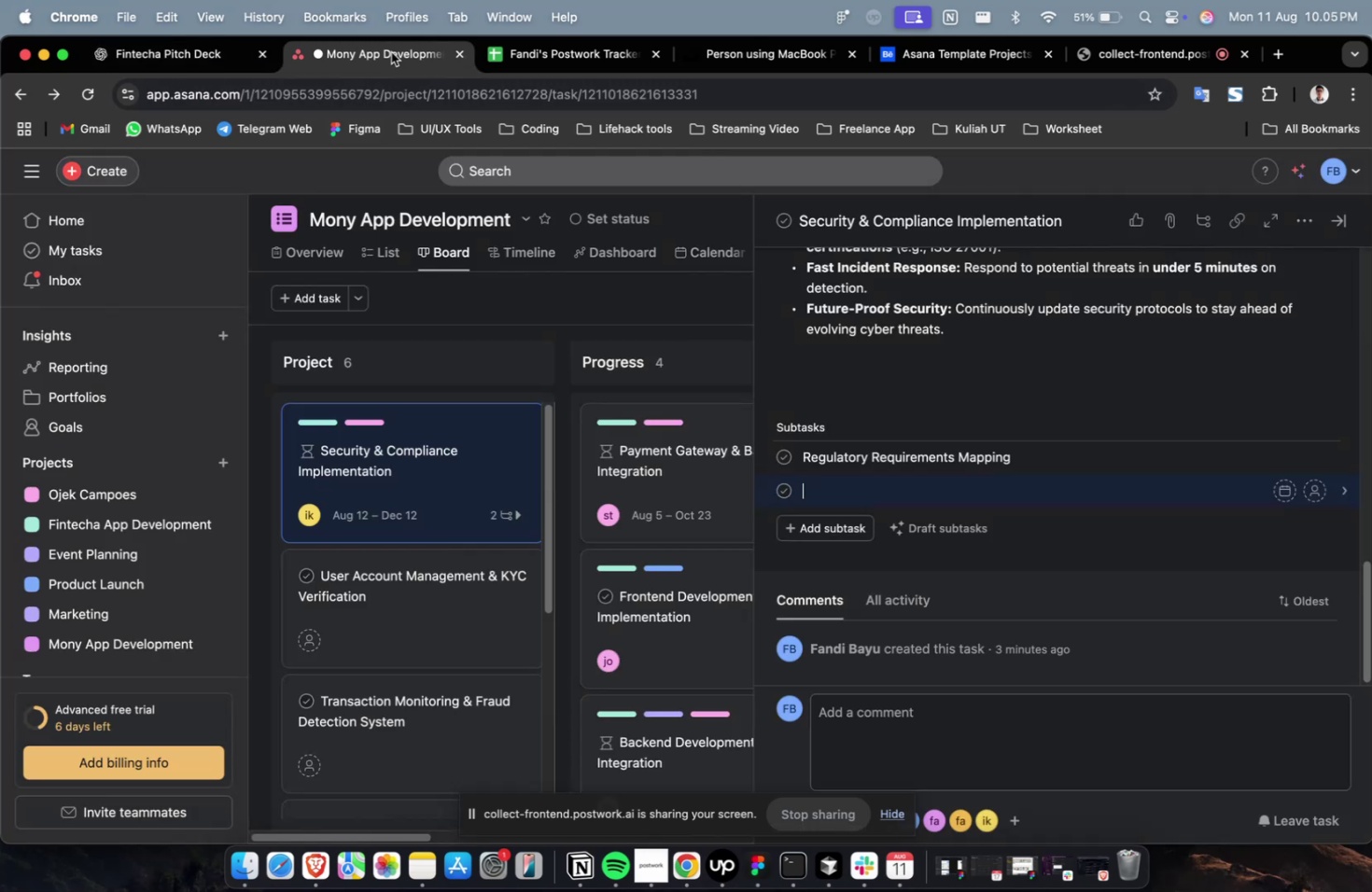 
key(Meta+V)
 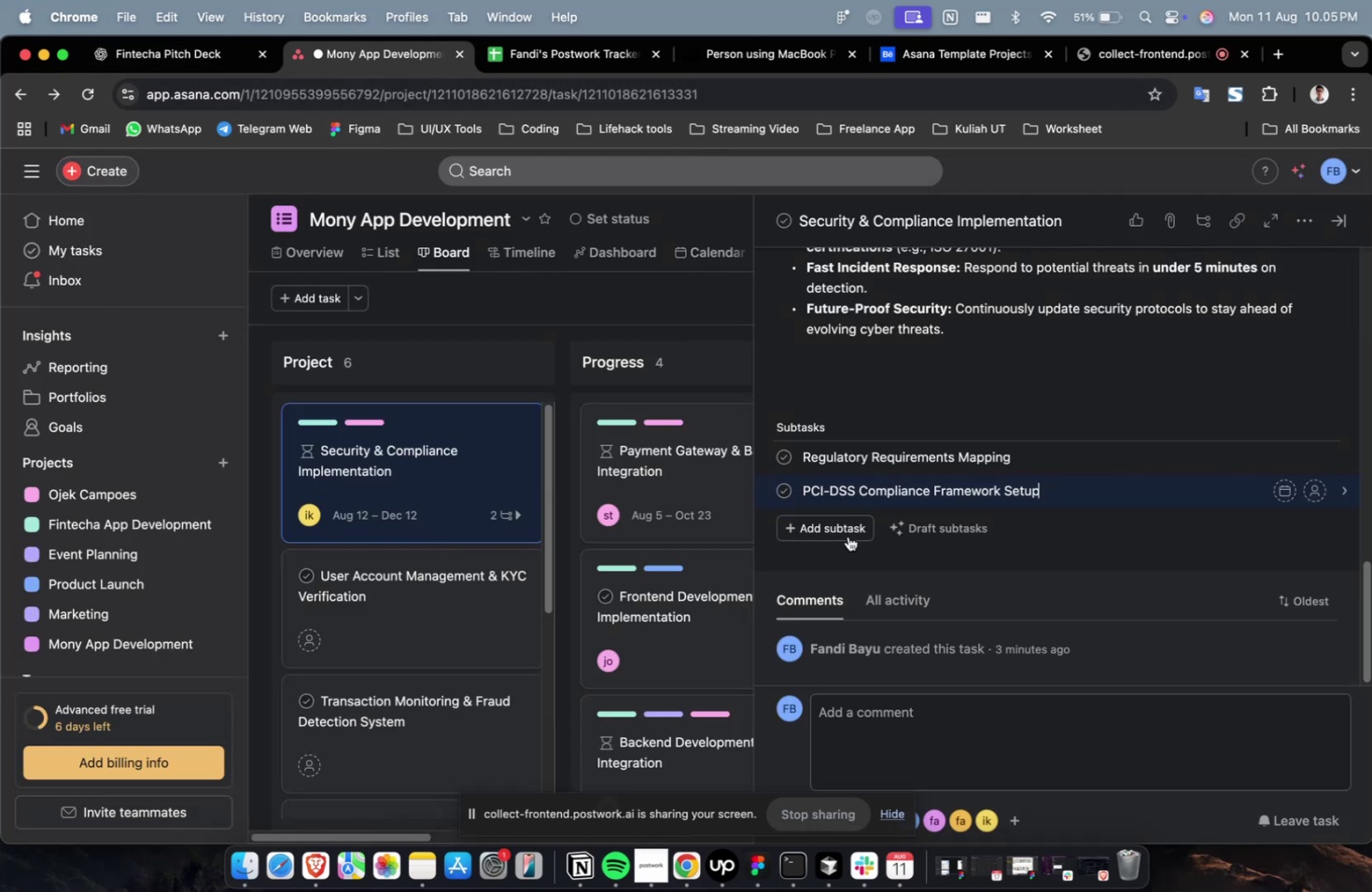 
left_click([844, 534])
 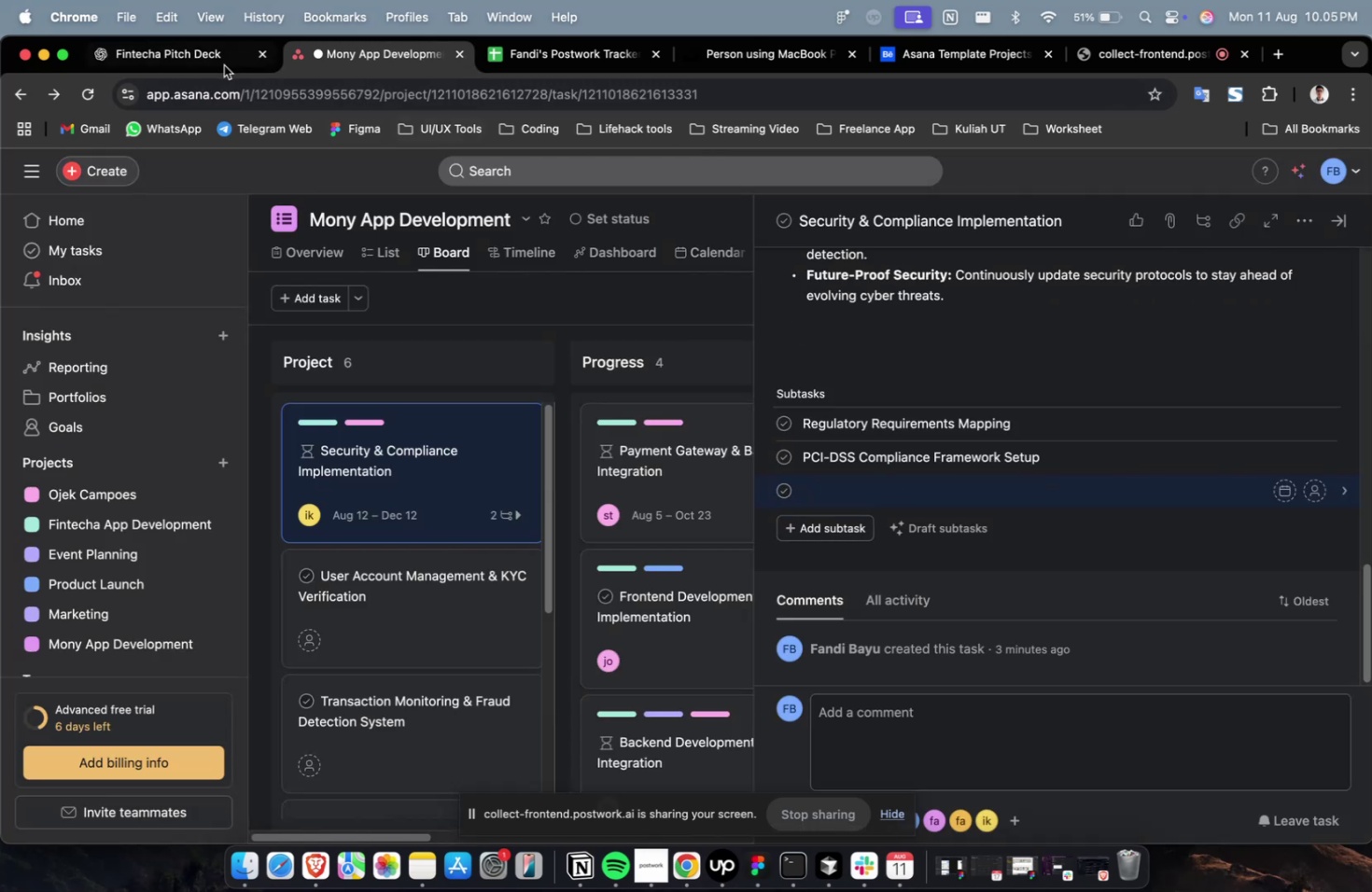 
left_click([171, 57])
 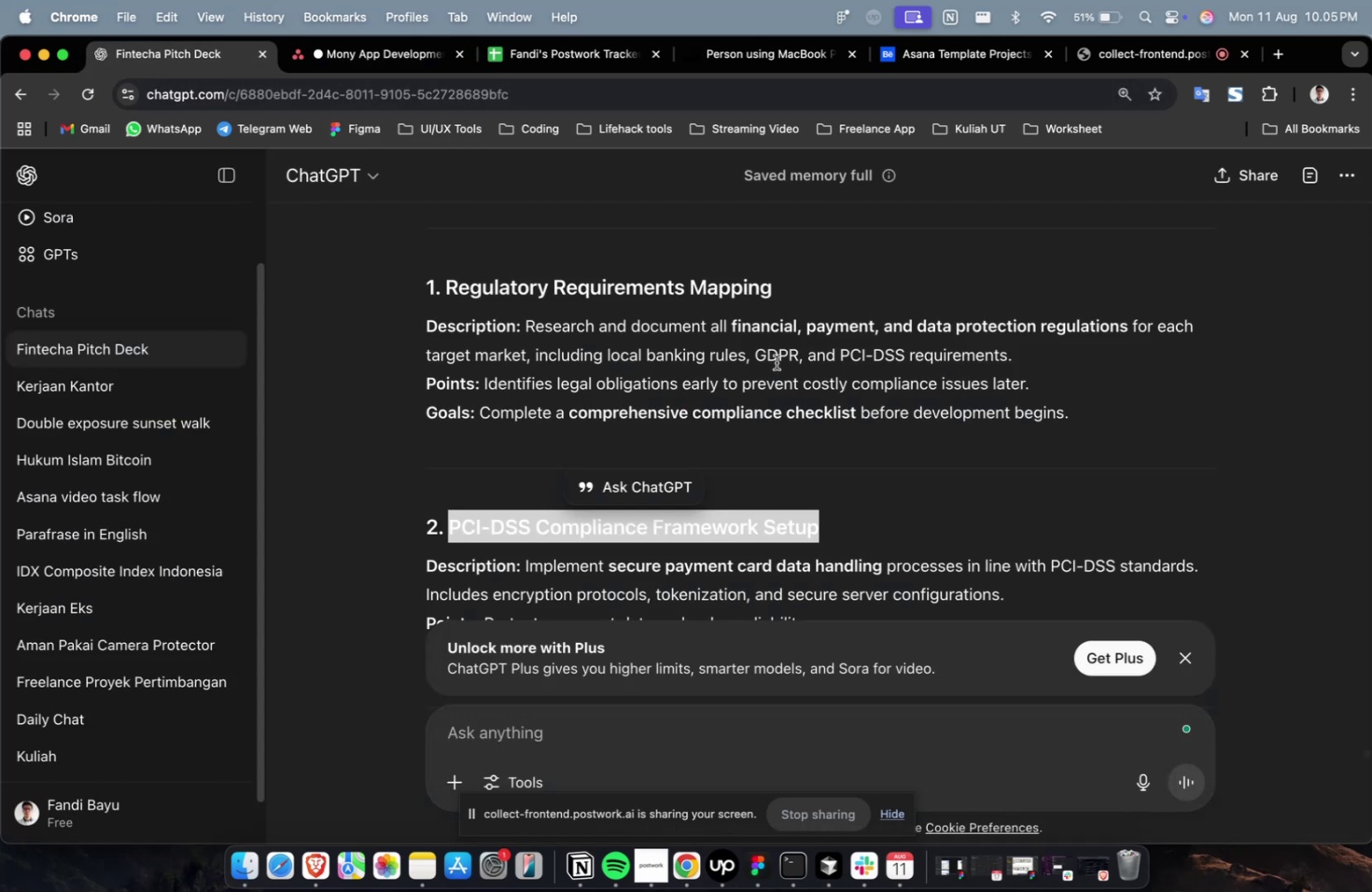 
scroll: coordinate [834, 380], scroll_direction: down, amount: 10.0
 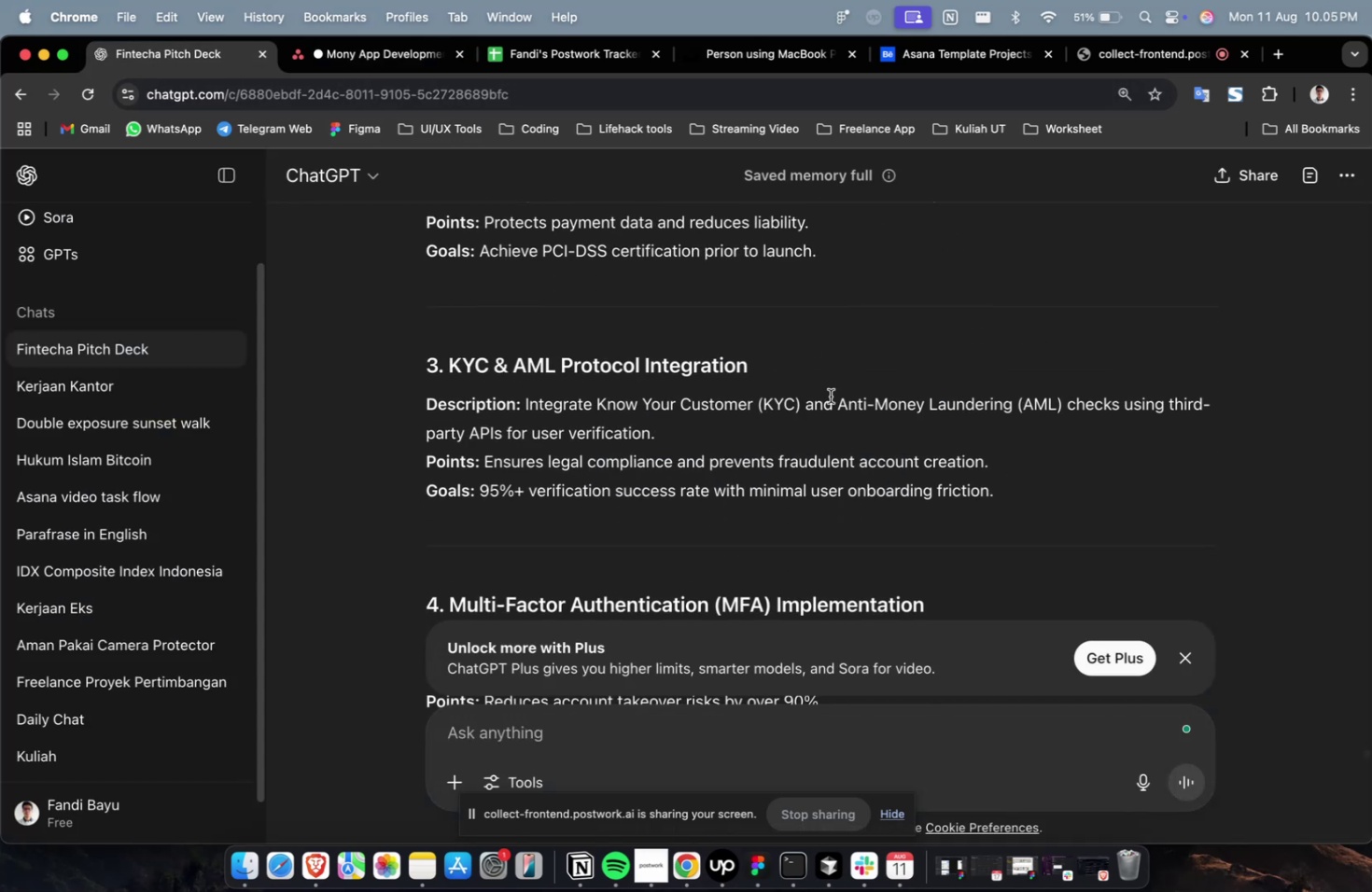 
left_click_drag(start_coordinate=[755, 371], to_coordinate=[452, 374])
 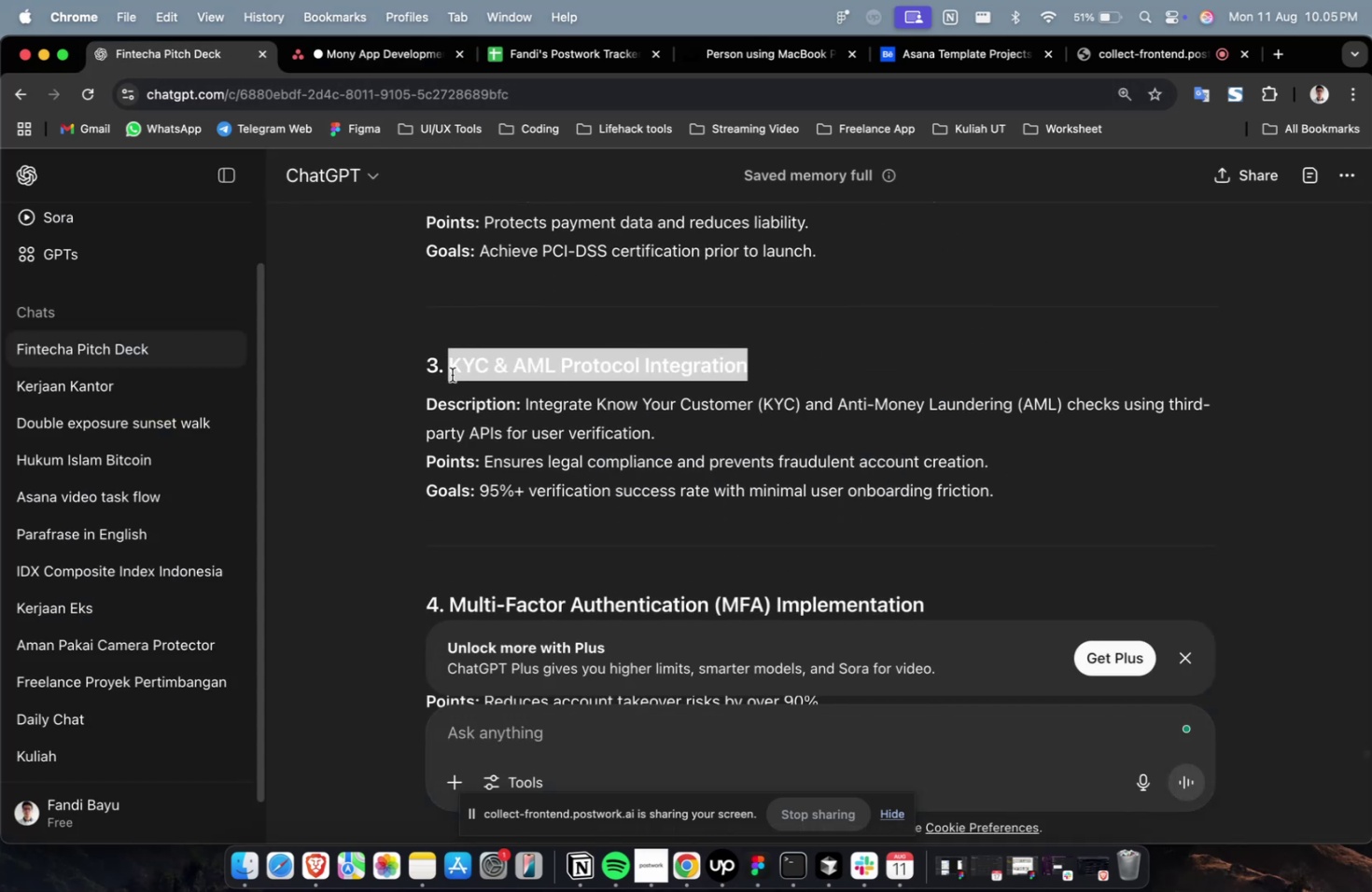 
key(Meta+C)
 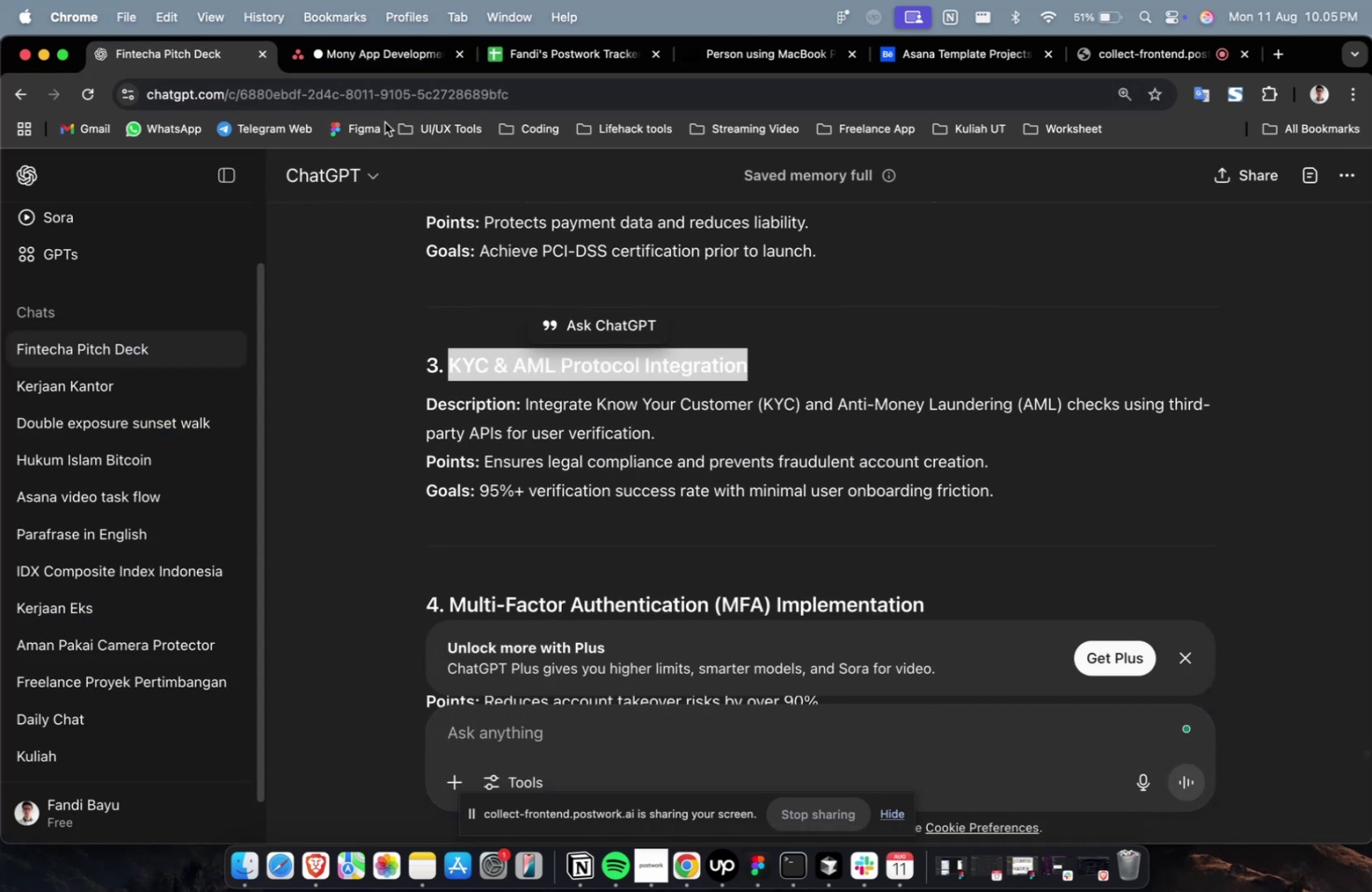 
key(Meta+C)
 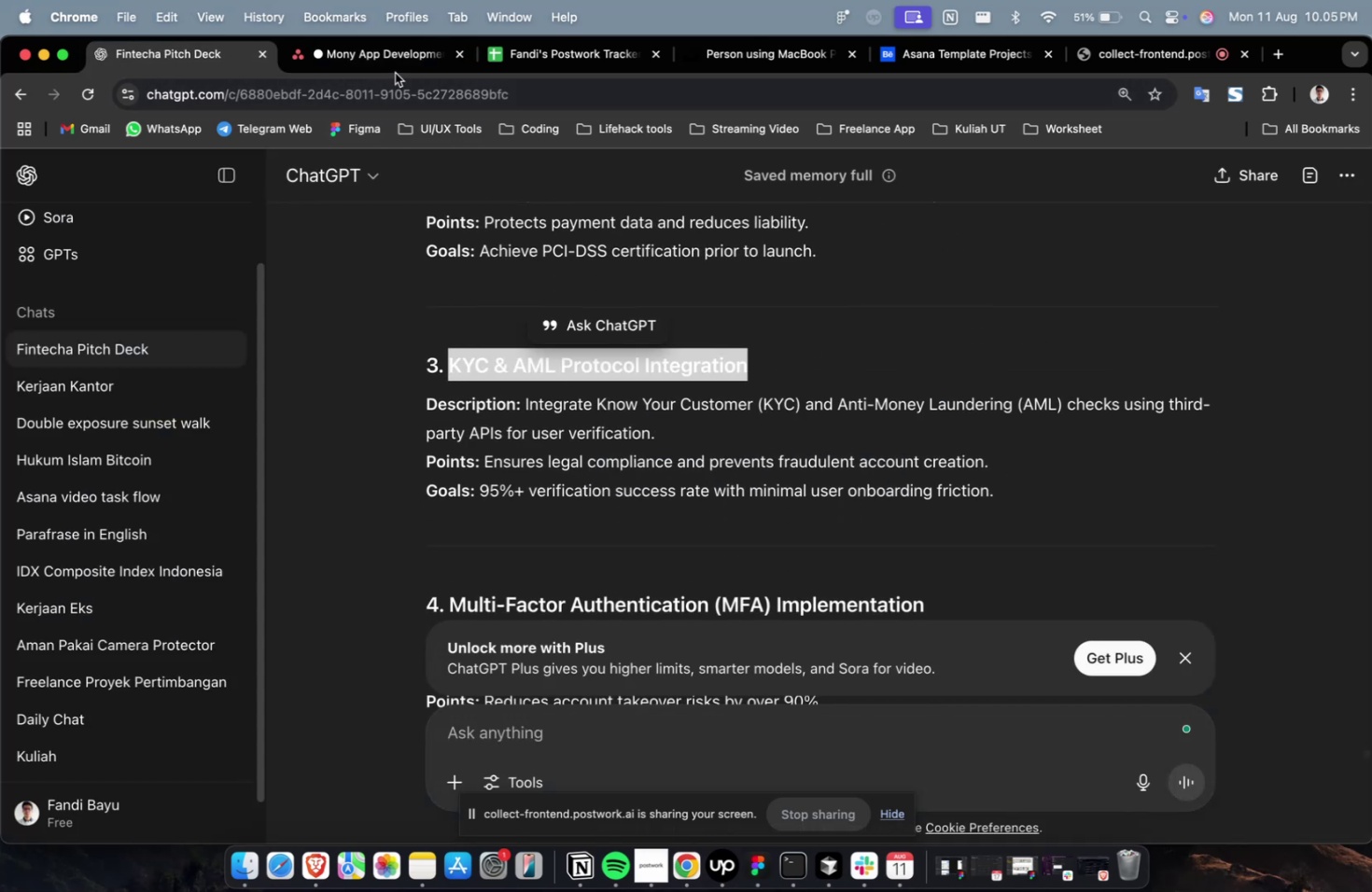 
double_click([400, 62])
 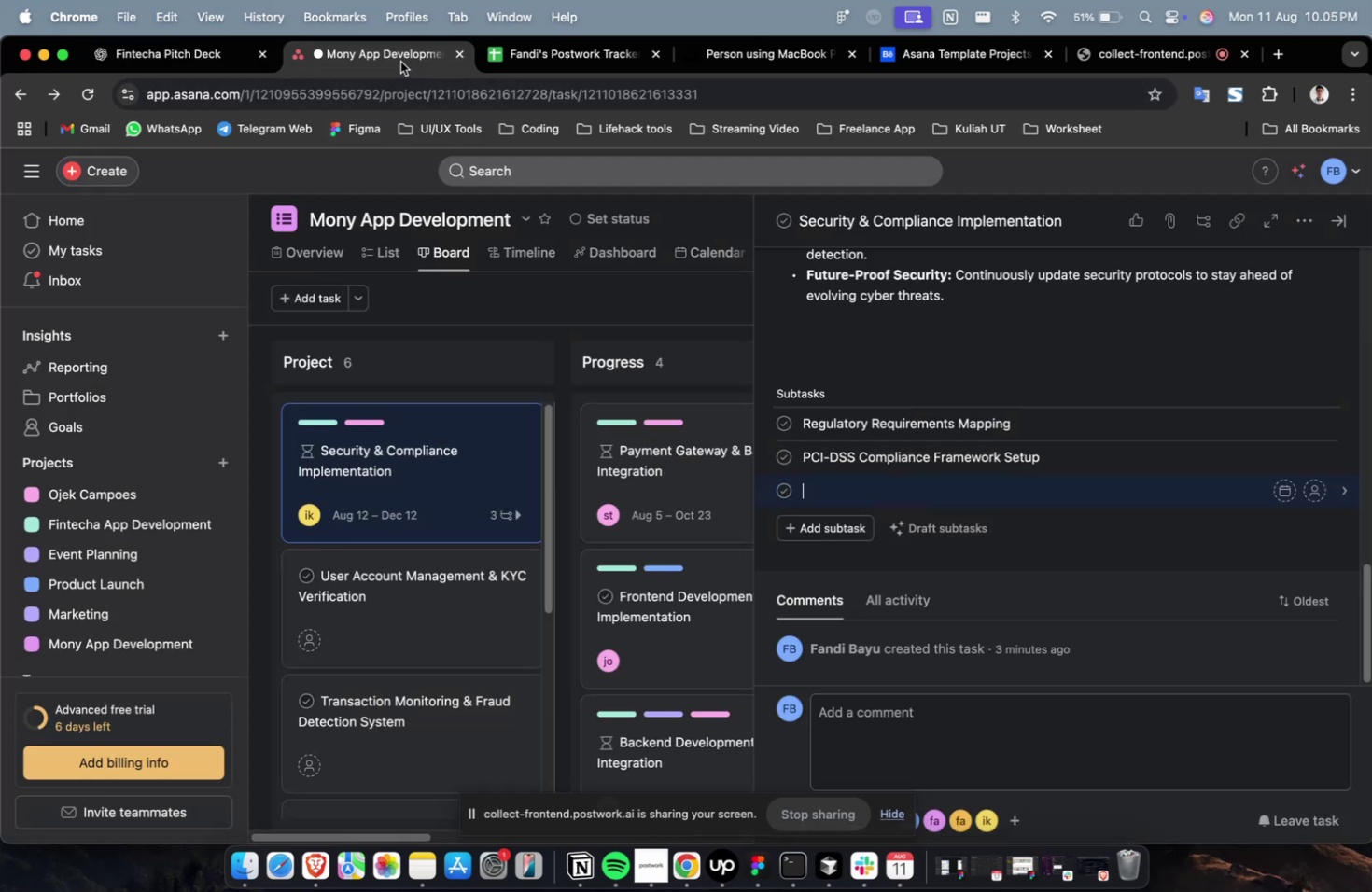 
key(Meta+V)
 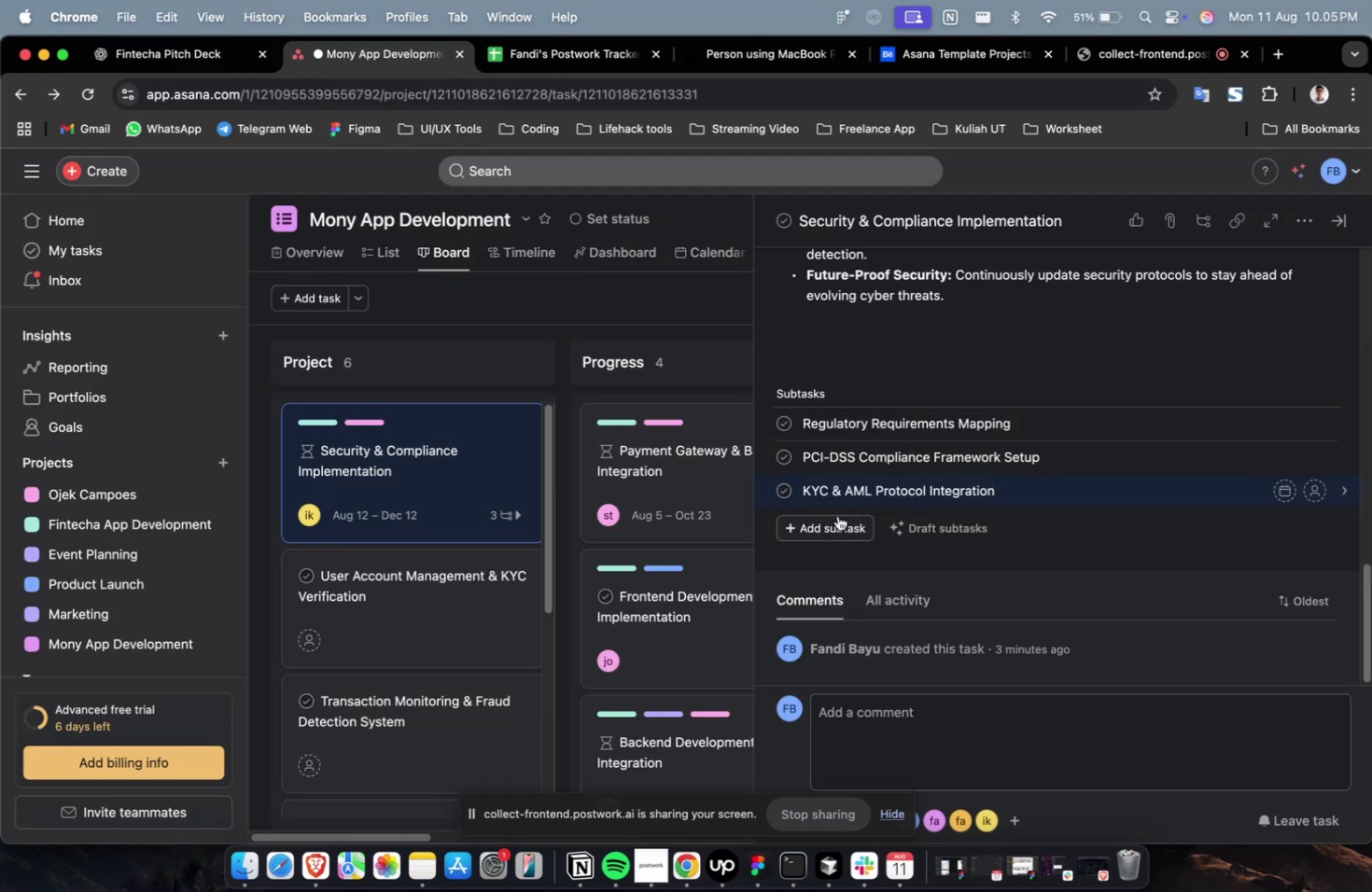 
left_click([837, 521])
 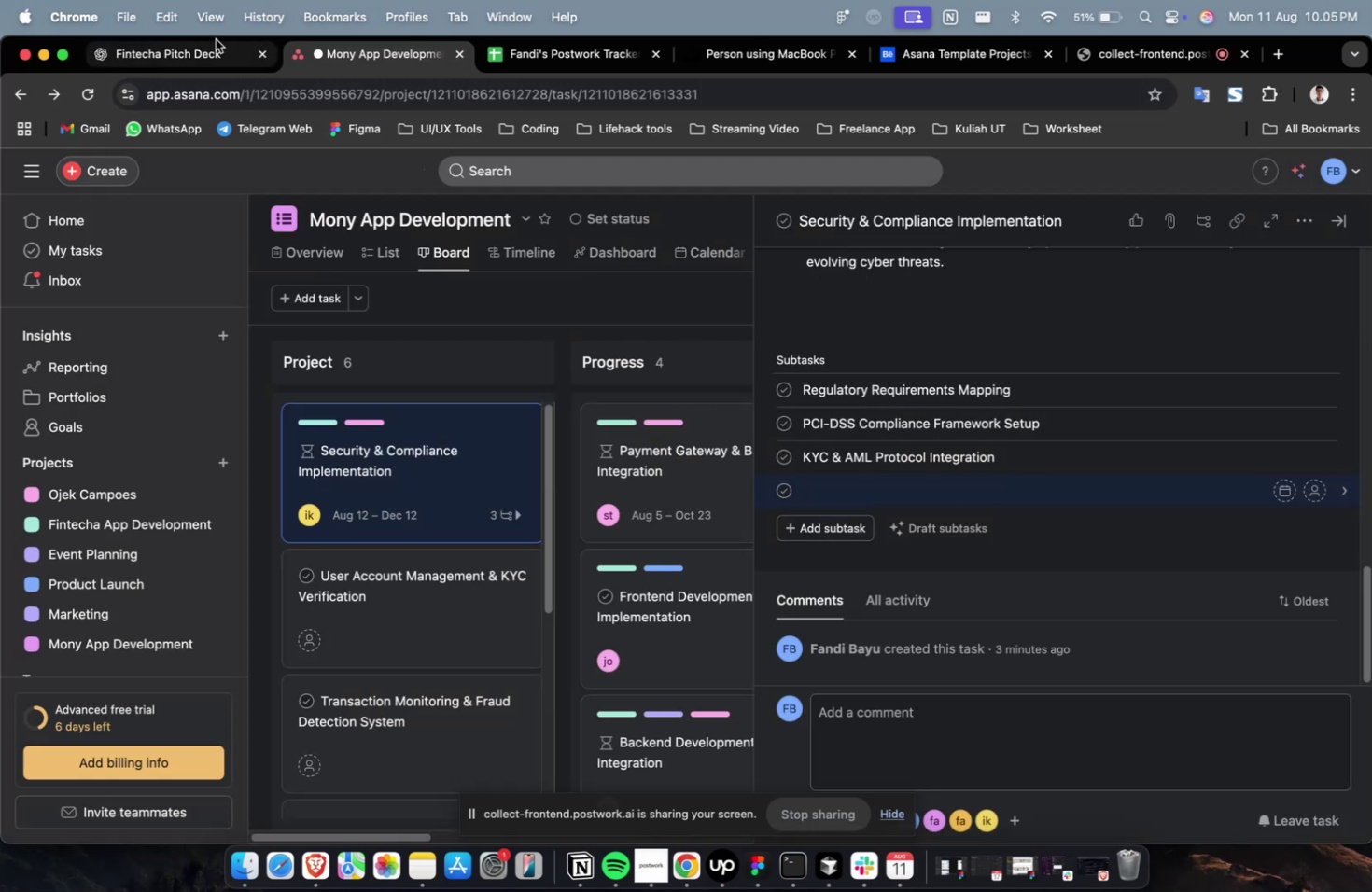 
left_click([203, 47])
 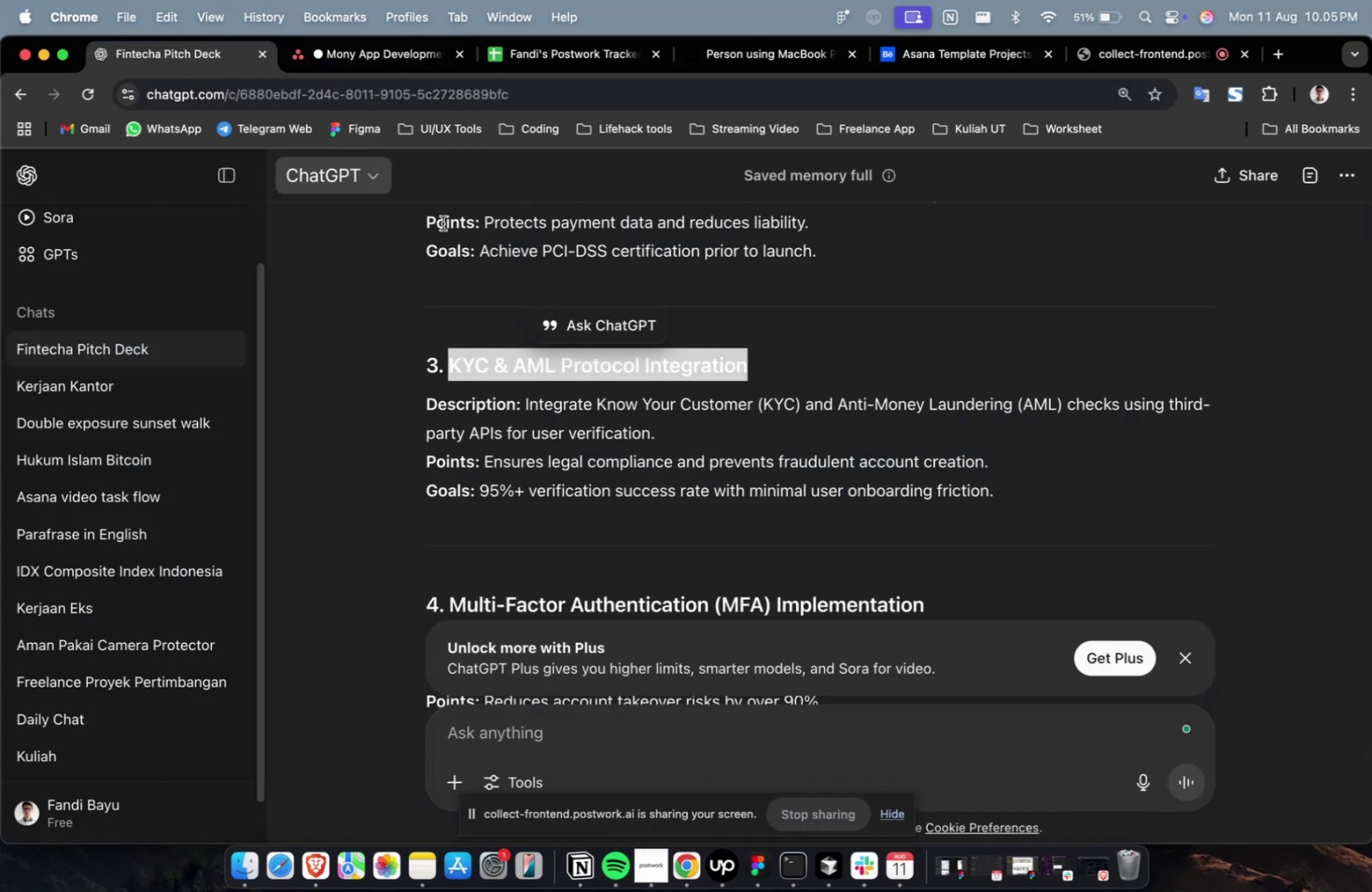 
scroll: coordinate [571, 297], scroll_direction: down, amount: 2.0
 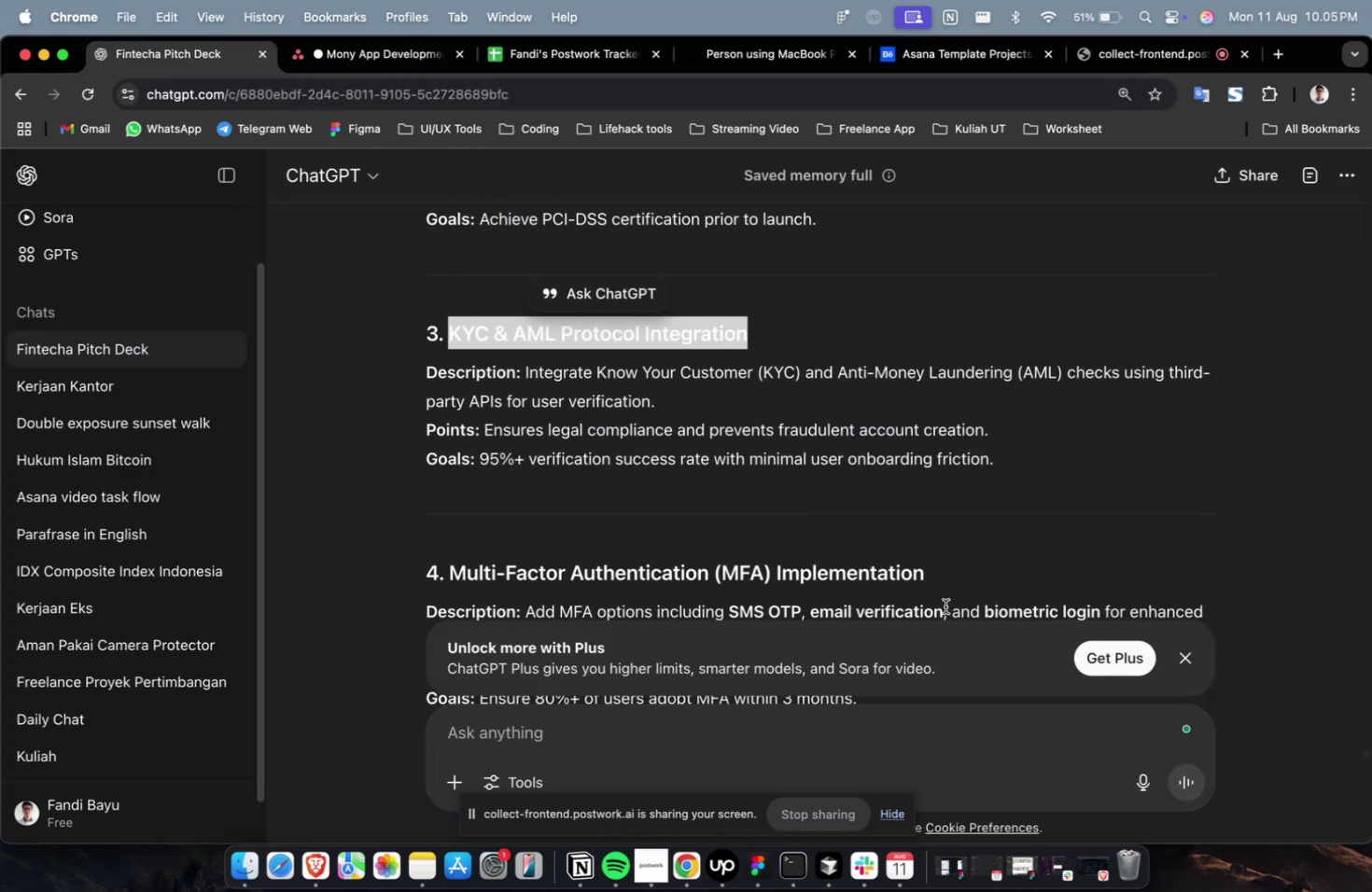 
left_click_drag(start_coordinate=[945, 590], to_coordinate=[453, 576])
 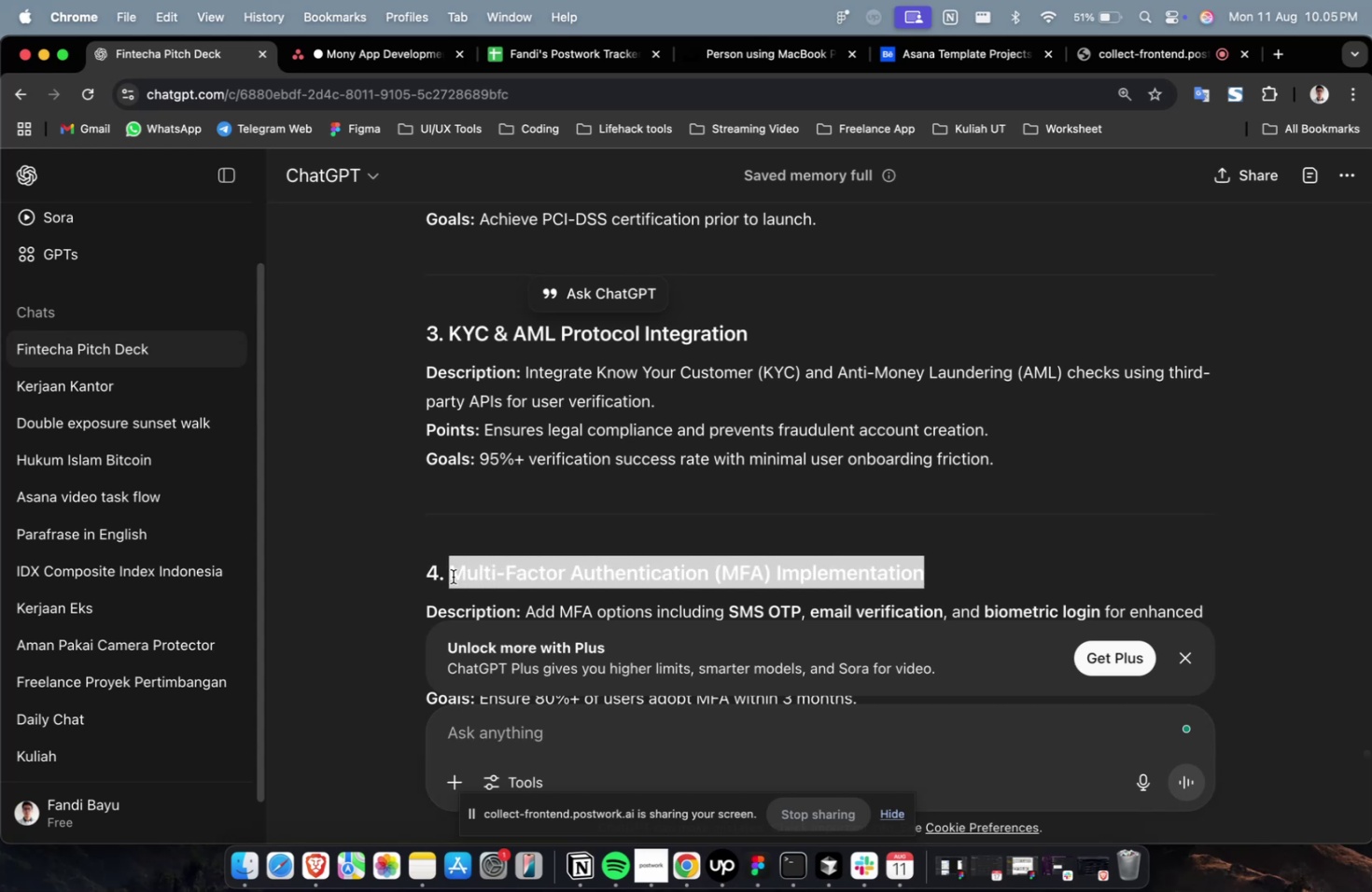 
key(Meta+C)
 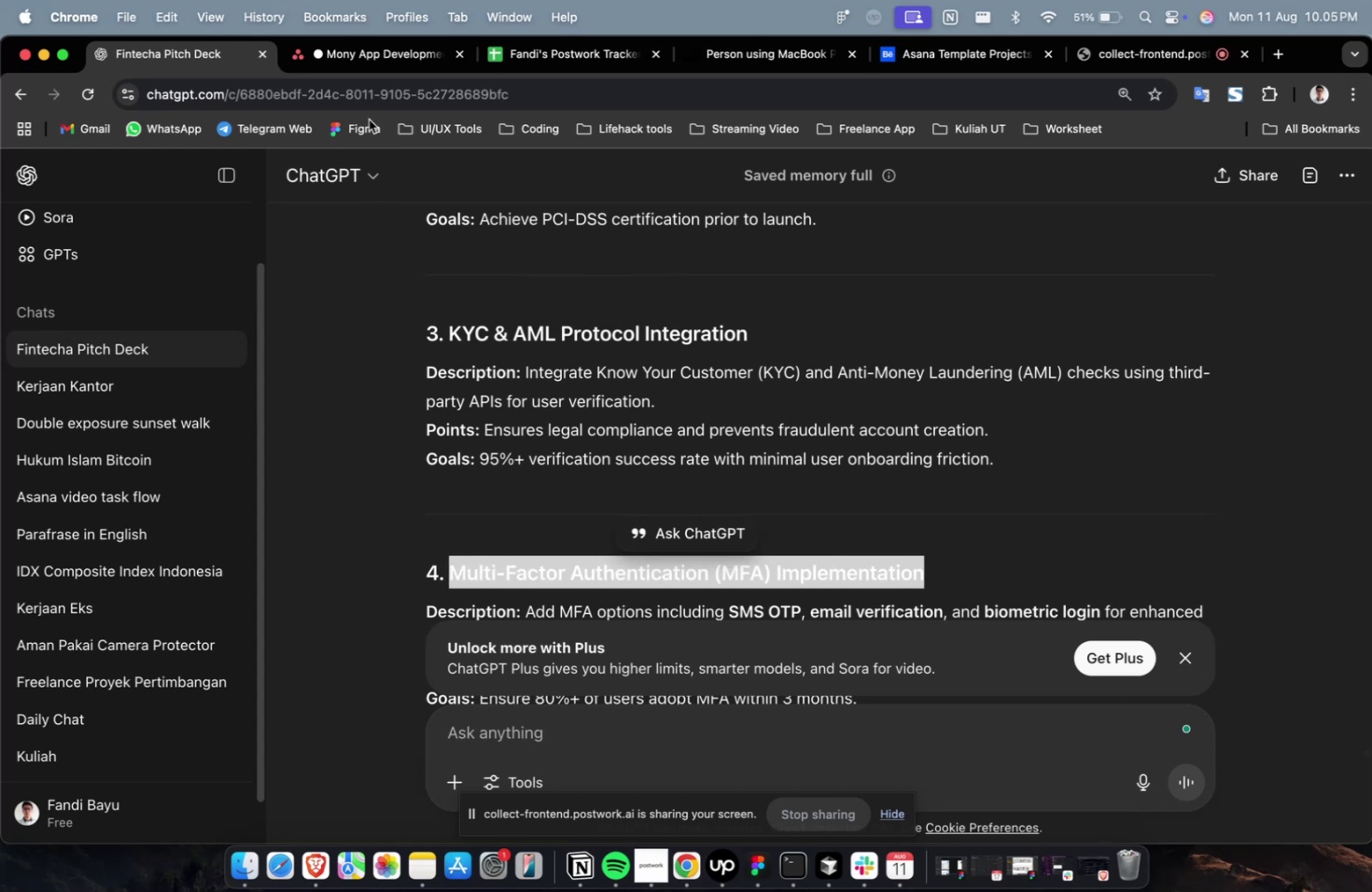 
key(Meta+C)
 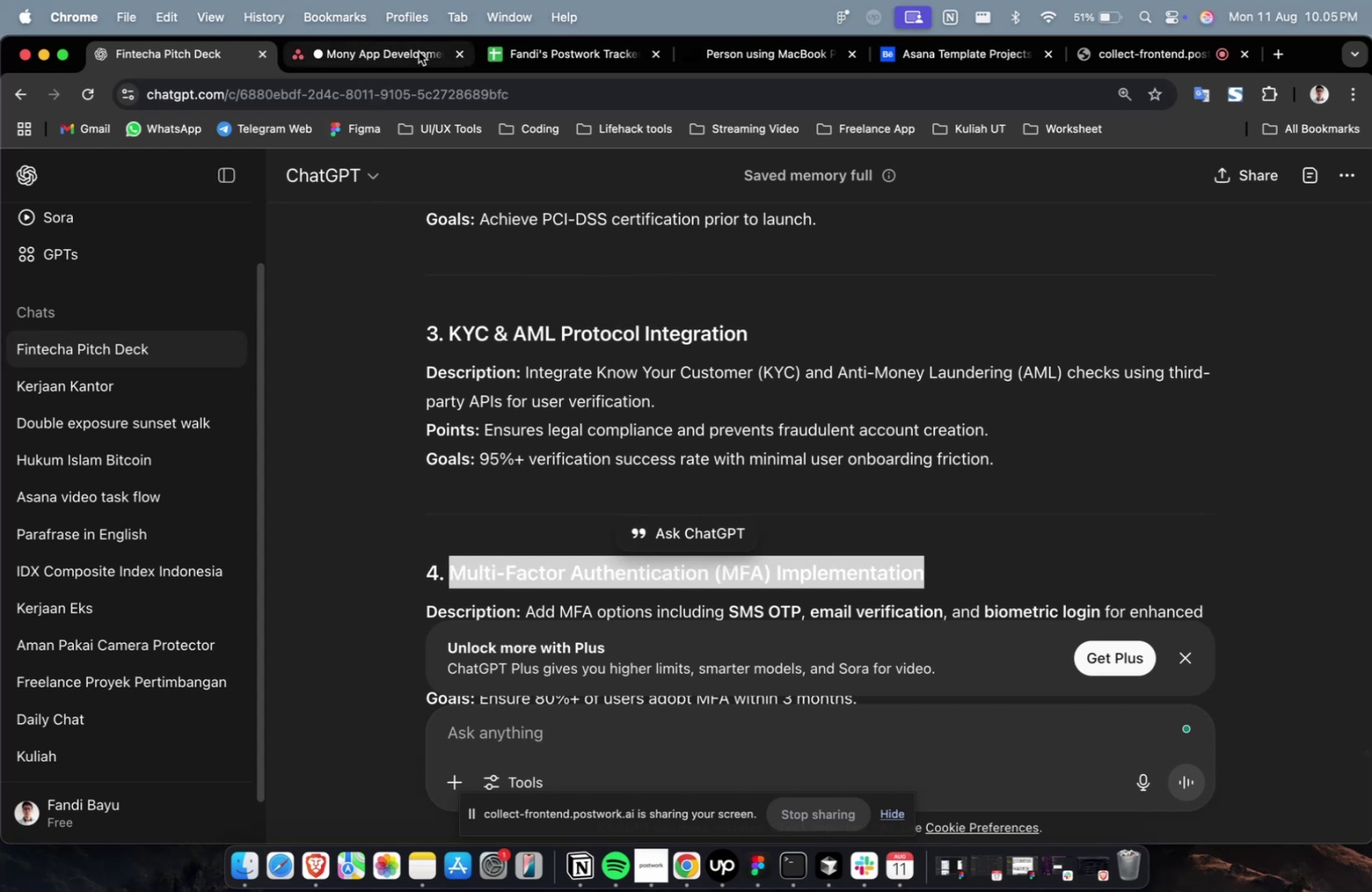 
left_click([418, 51])
 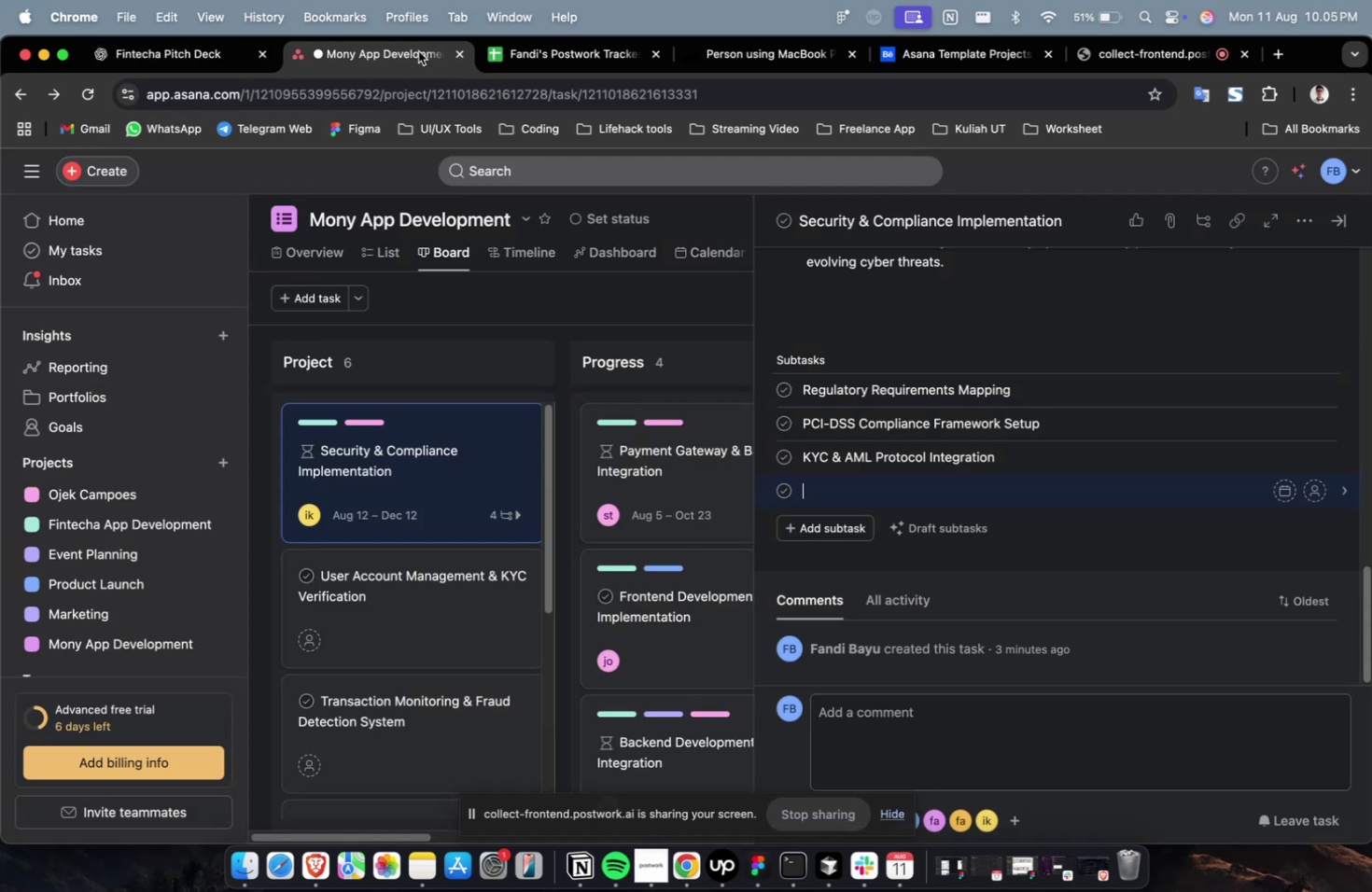 
key(Meta+V)
 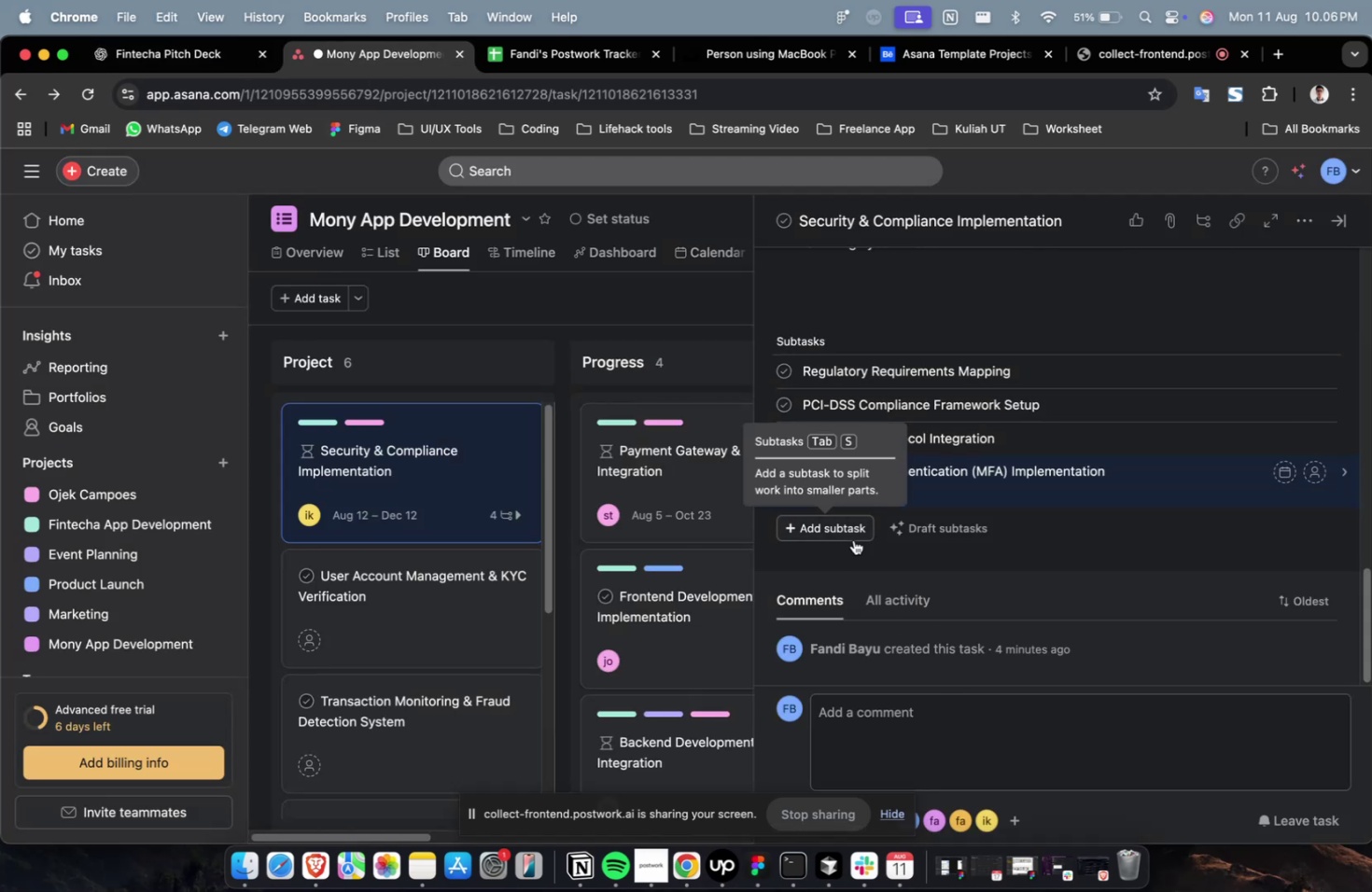 
key(Backspace)
 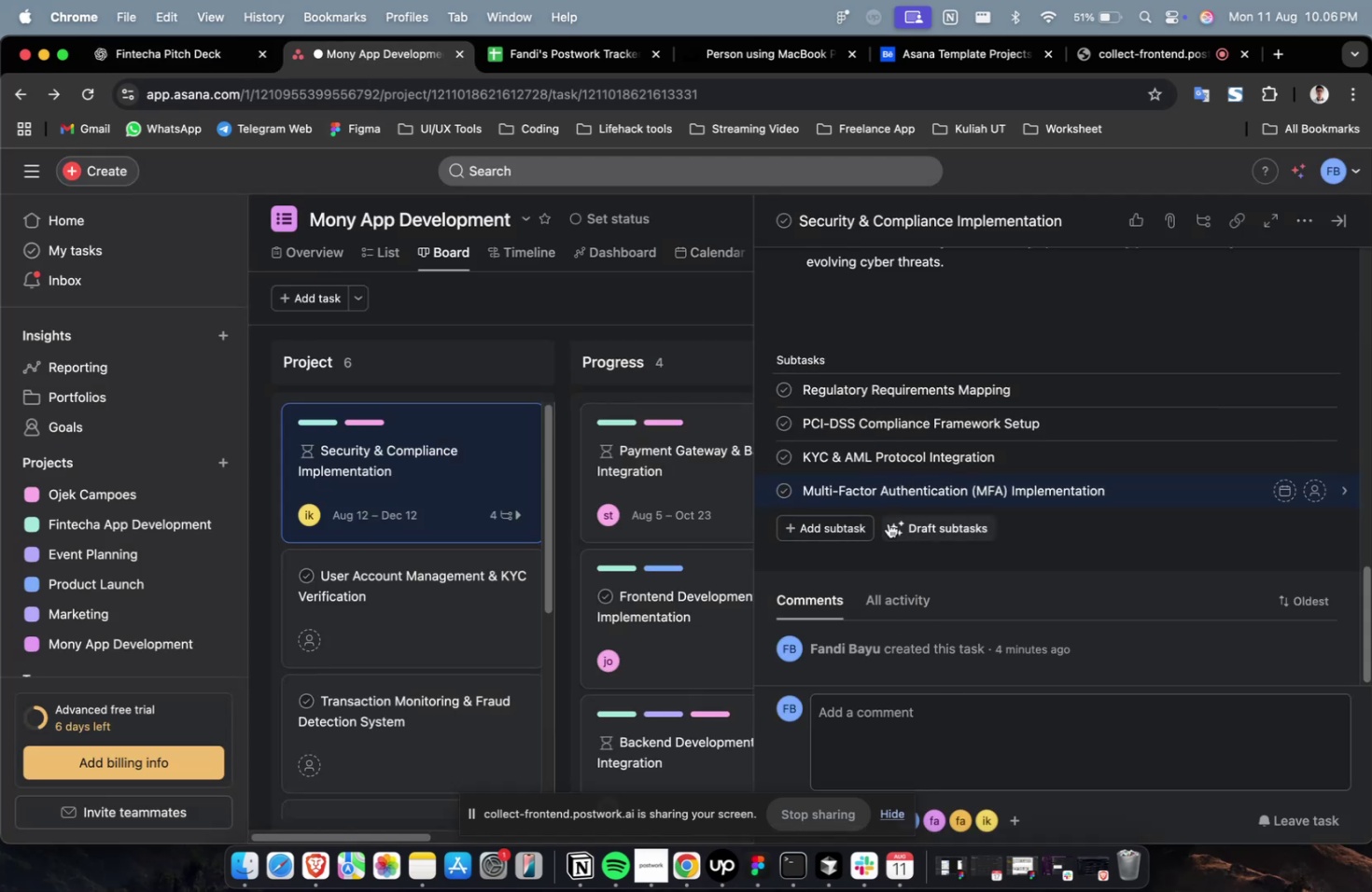 
left_click([863, 523])
 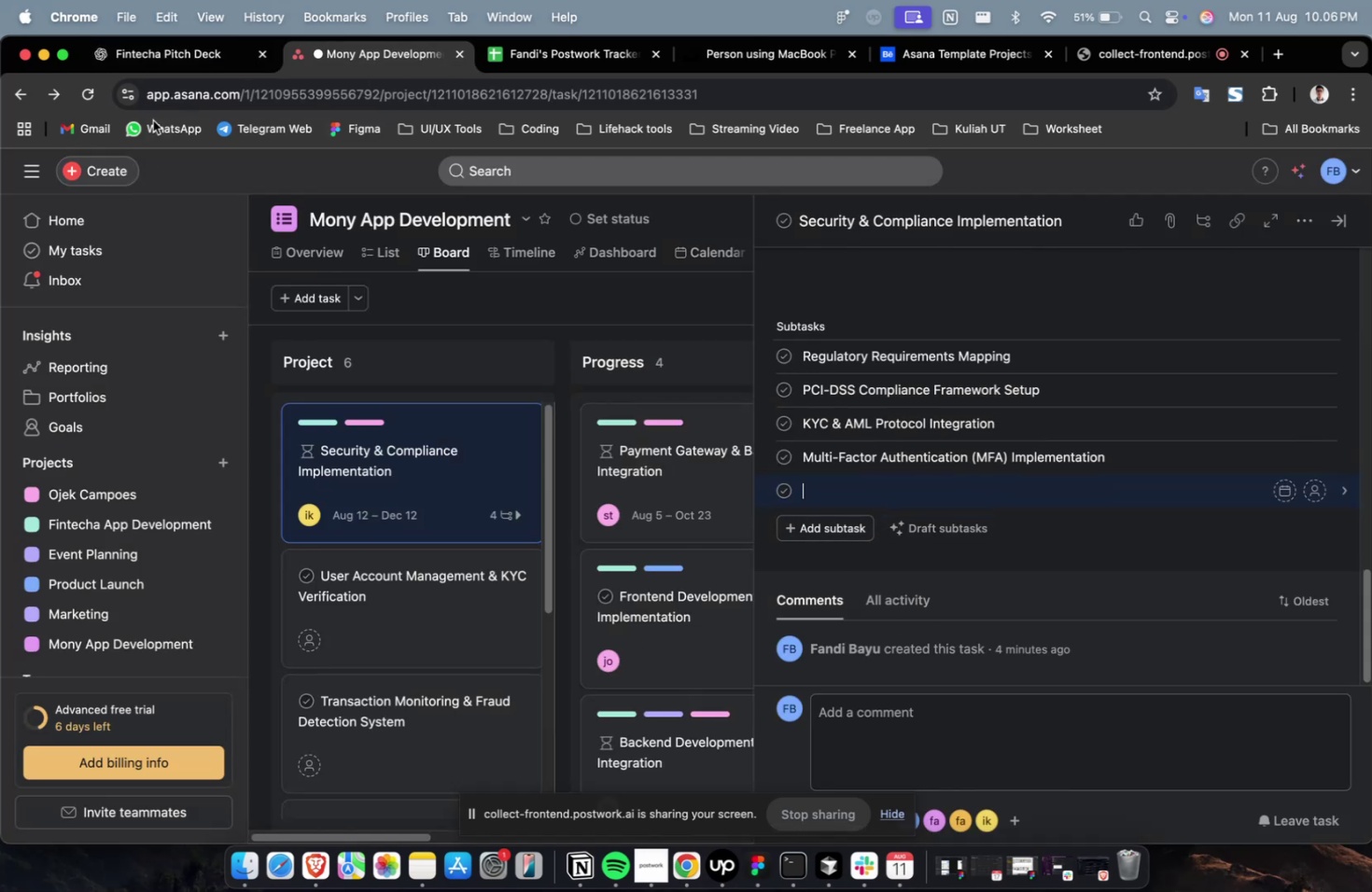 
left_click([175, 66])
 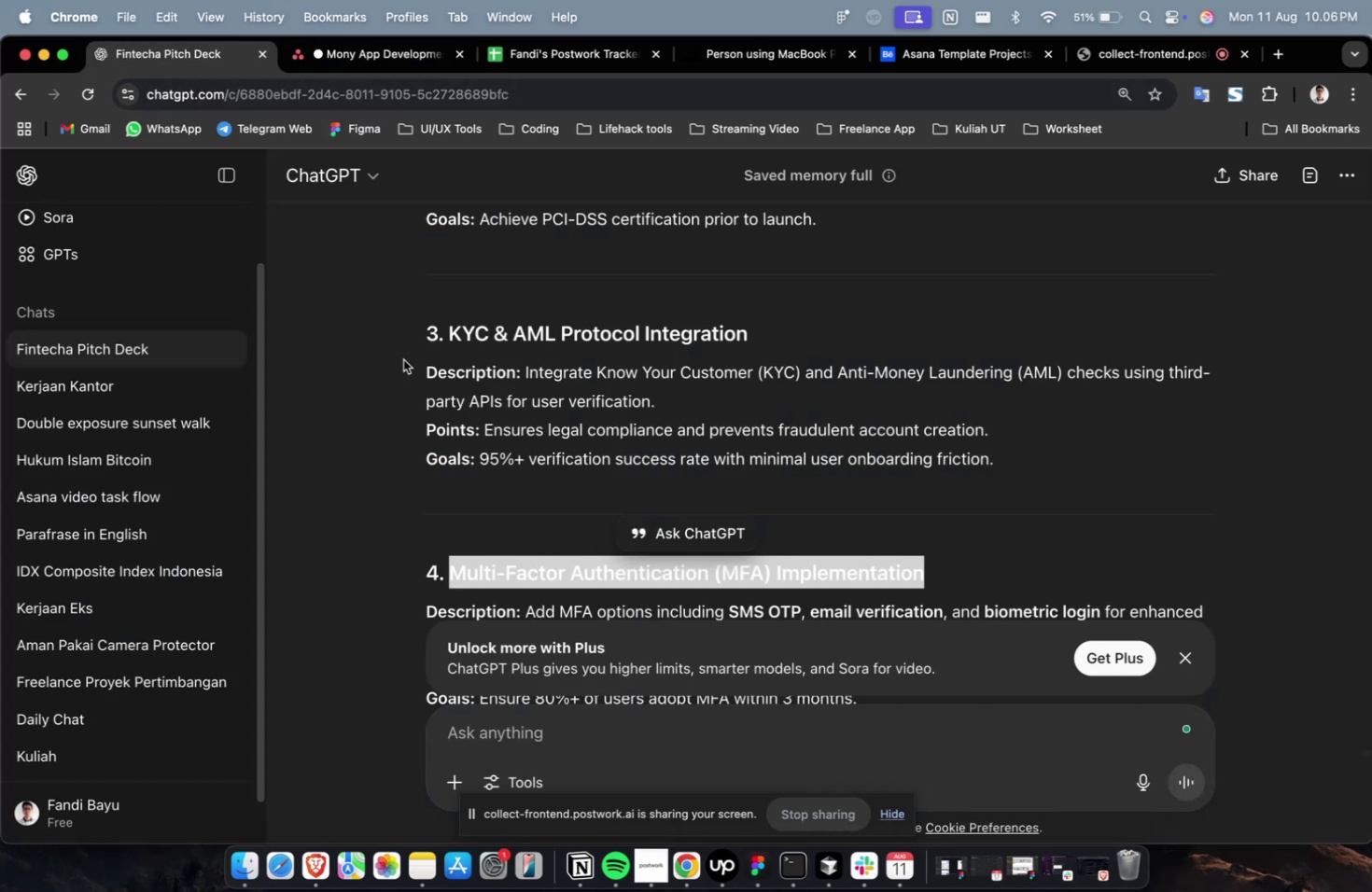 
scroll: coordinate [507, 508], scroll_direction: down, amount: 10.0
 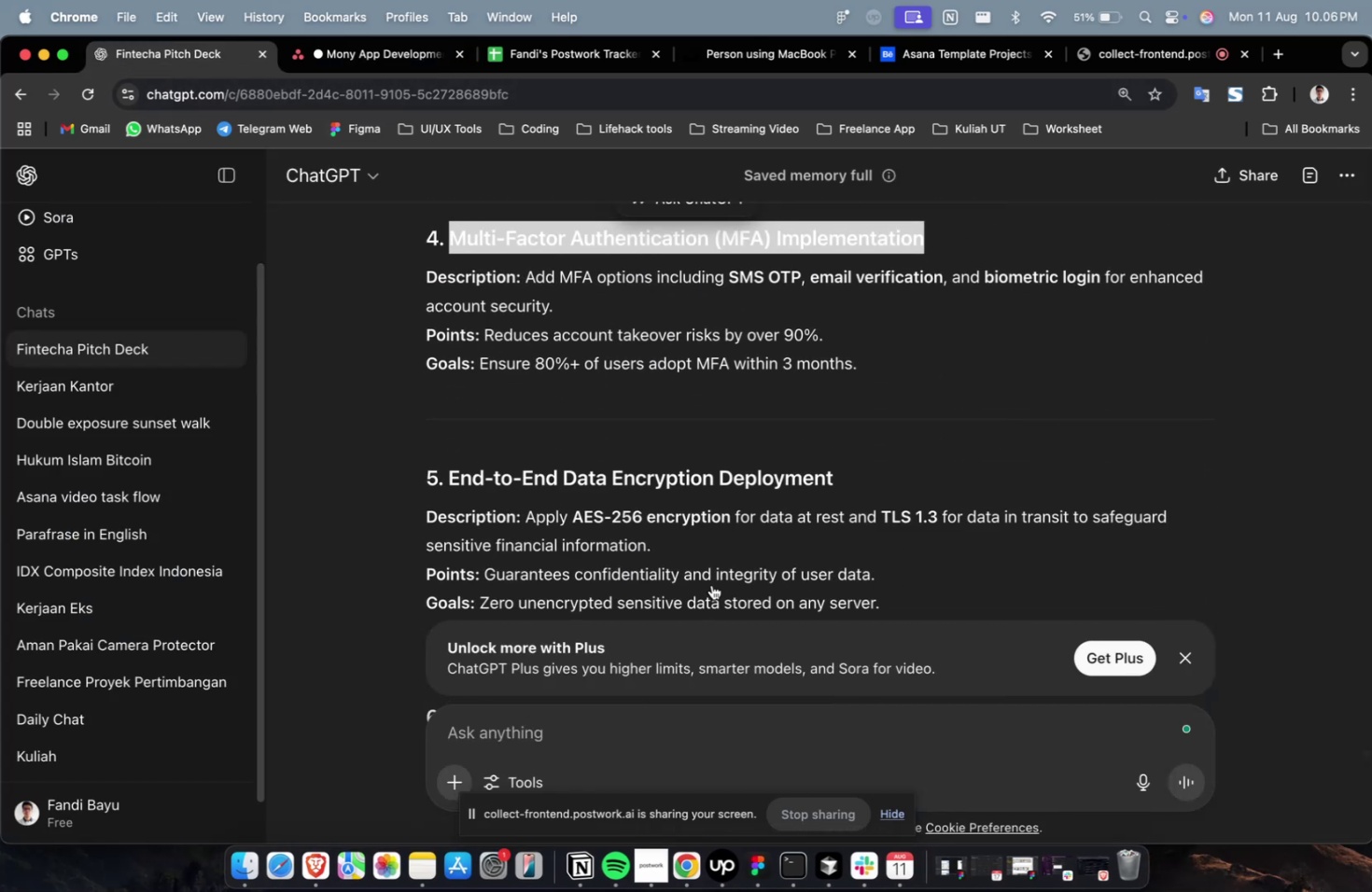 
left_click_drag(start_coordinate=[838, 485], to_coordinate=[448, 478])
 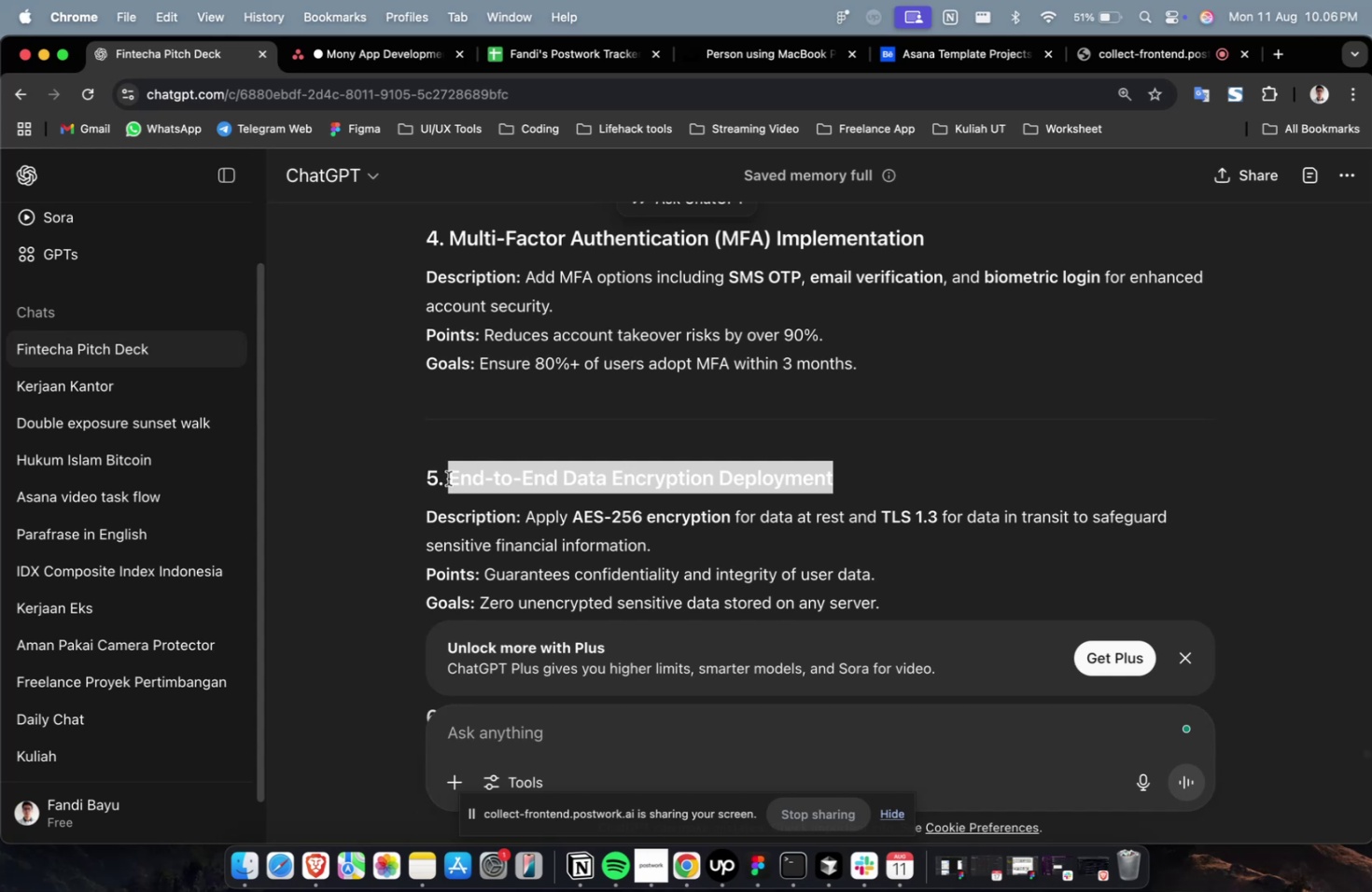 
key(Meta+C)
 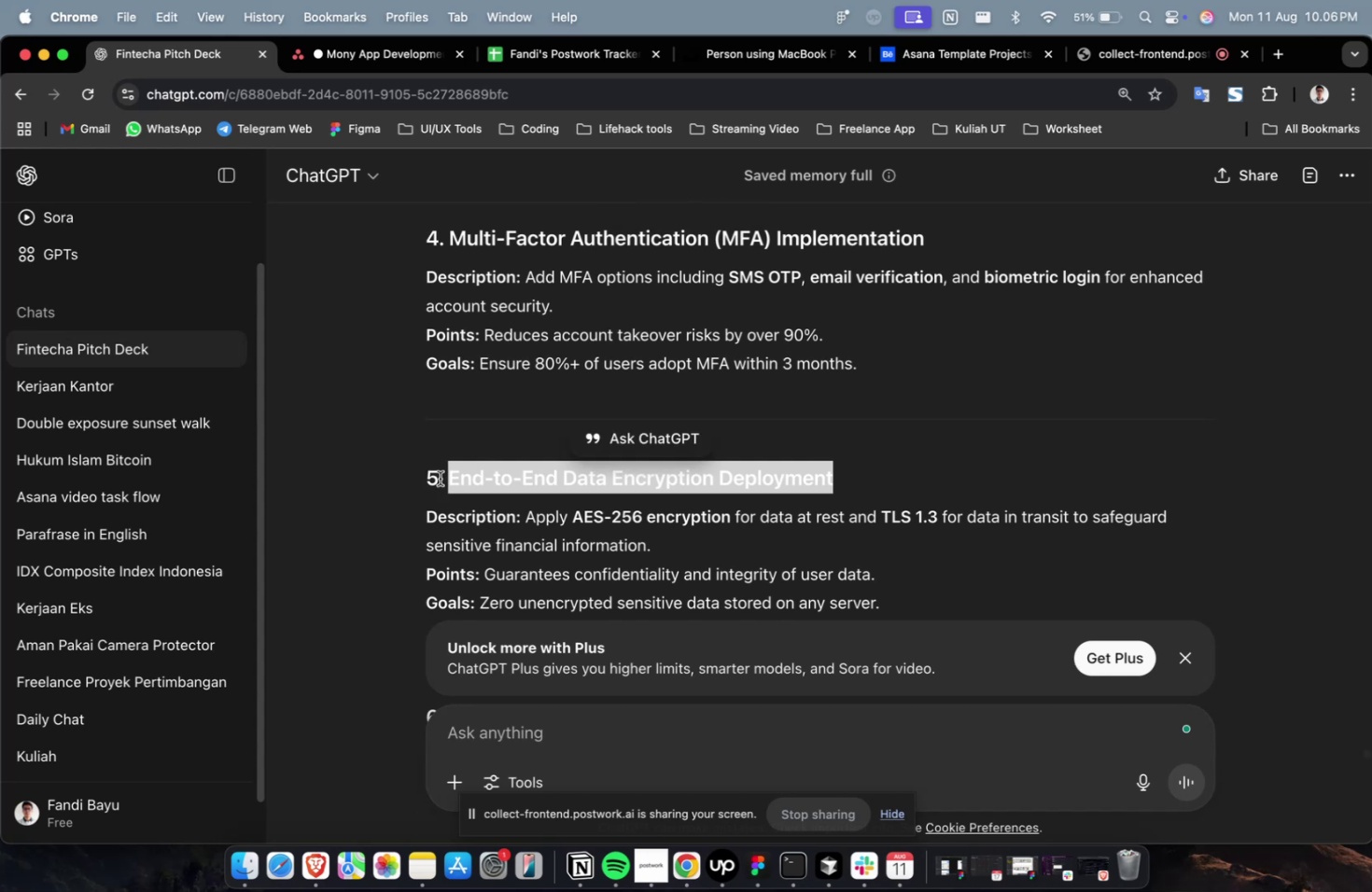 
key(Meta+C)
 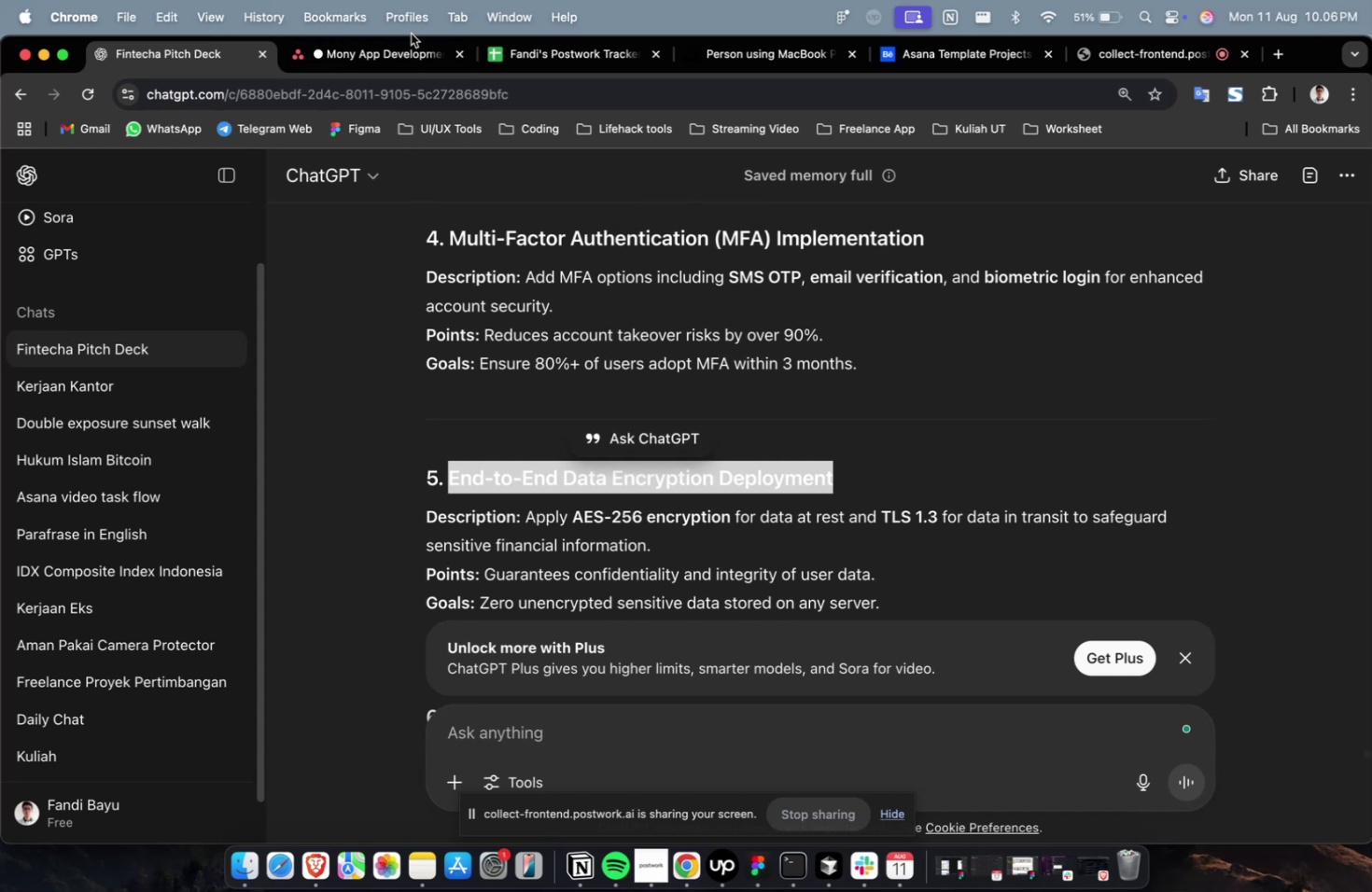 
left_click([401, 47])
 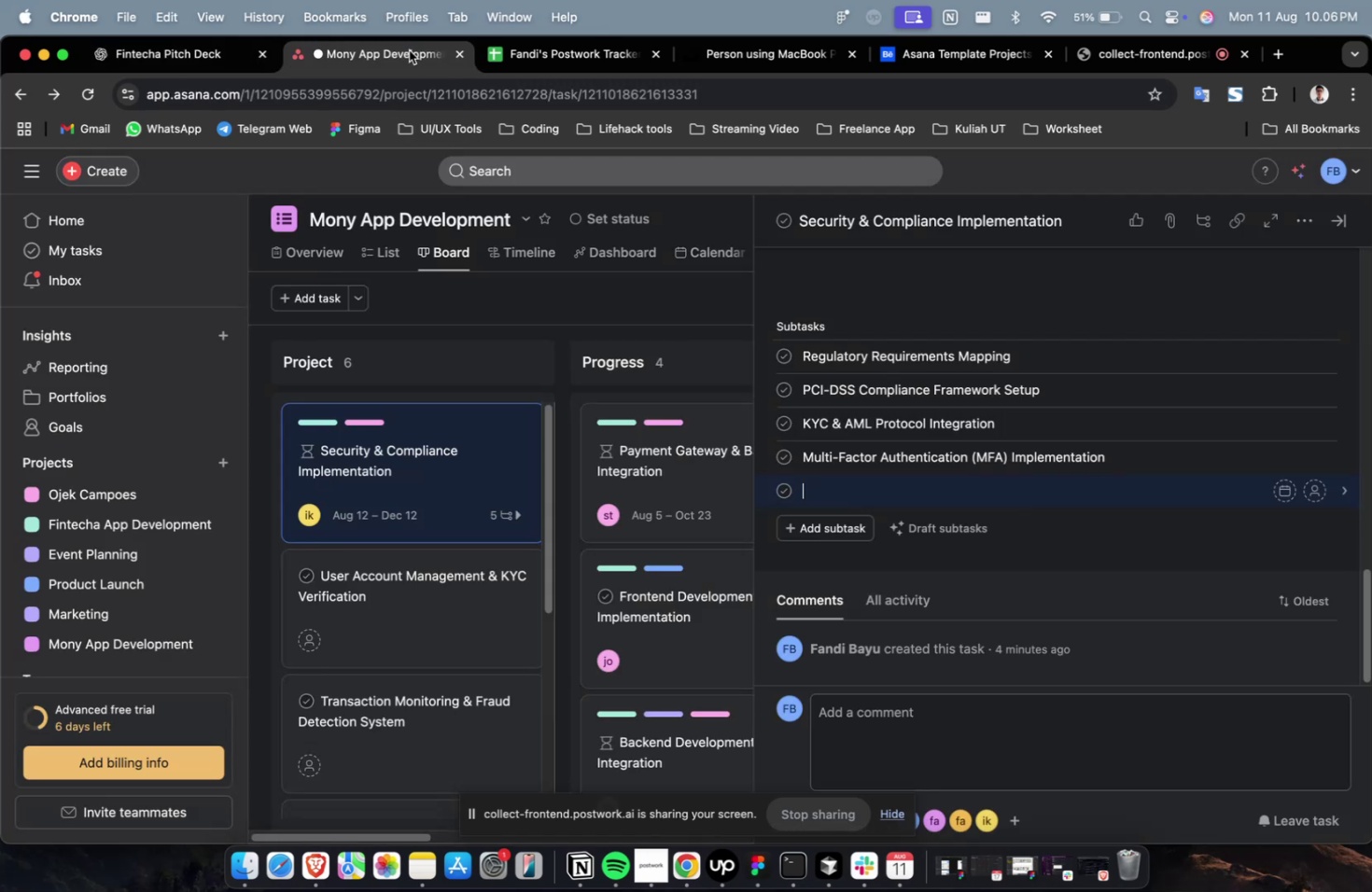 
key(Meta+CommandLeft)
 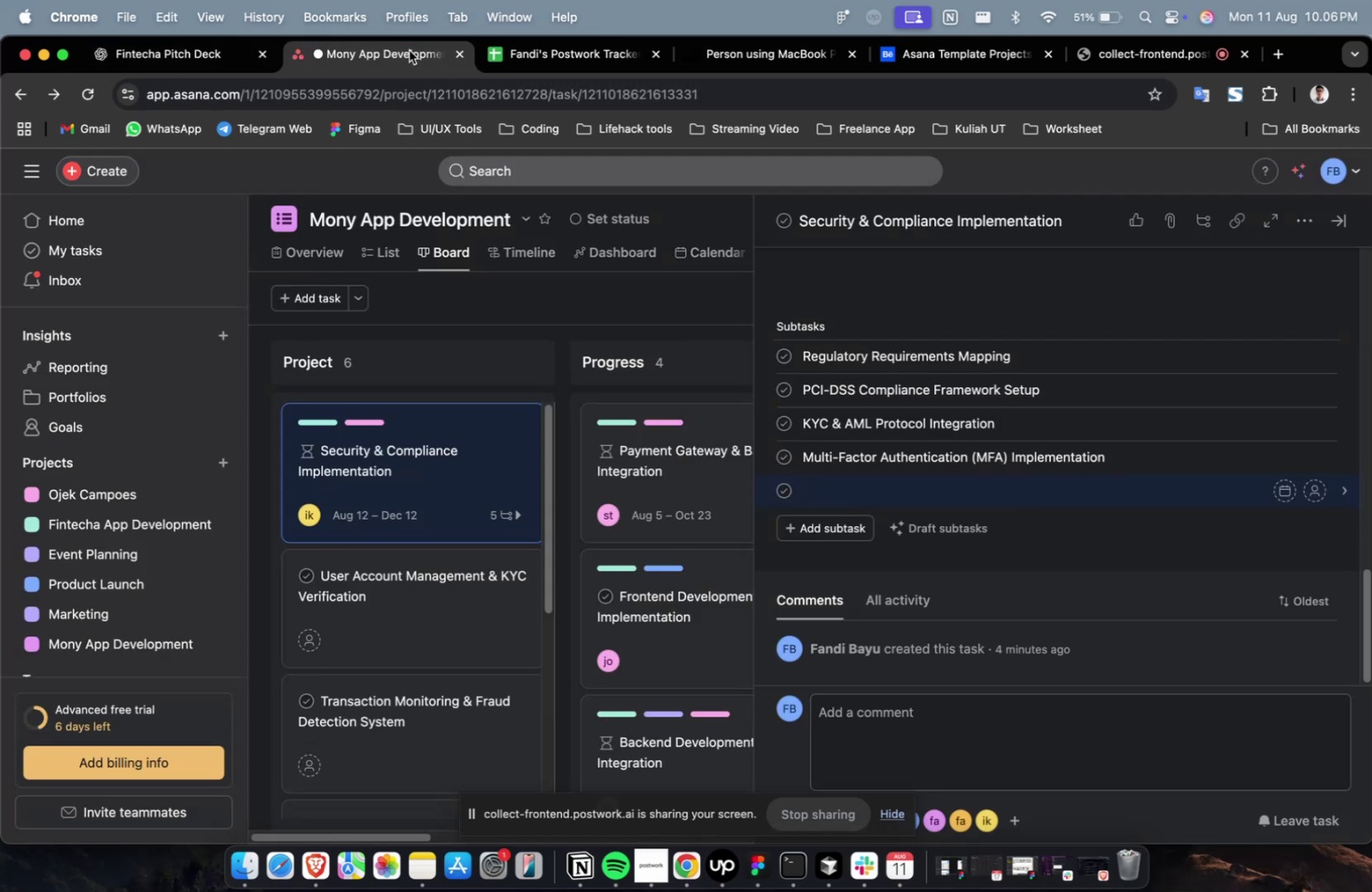 
key(Meta+V)
 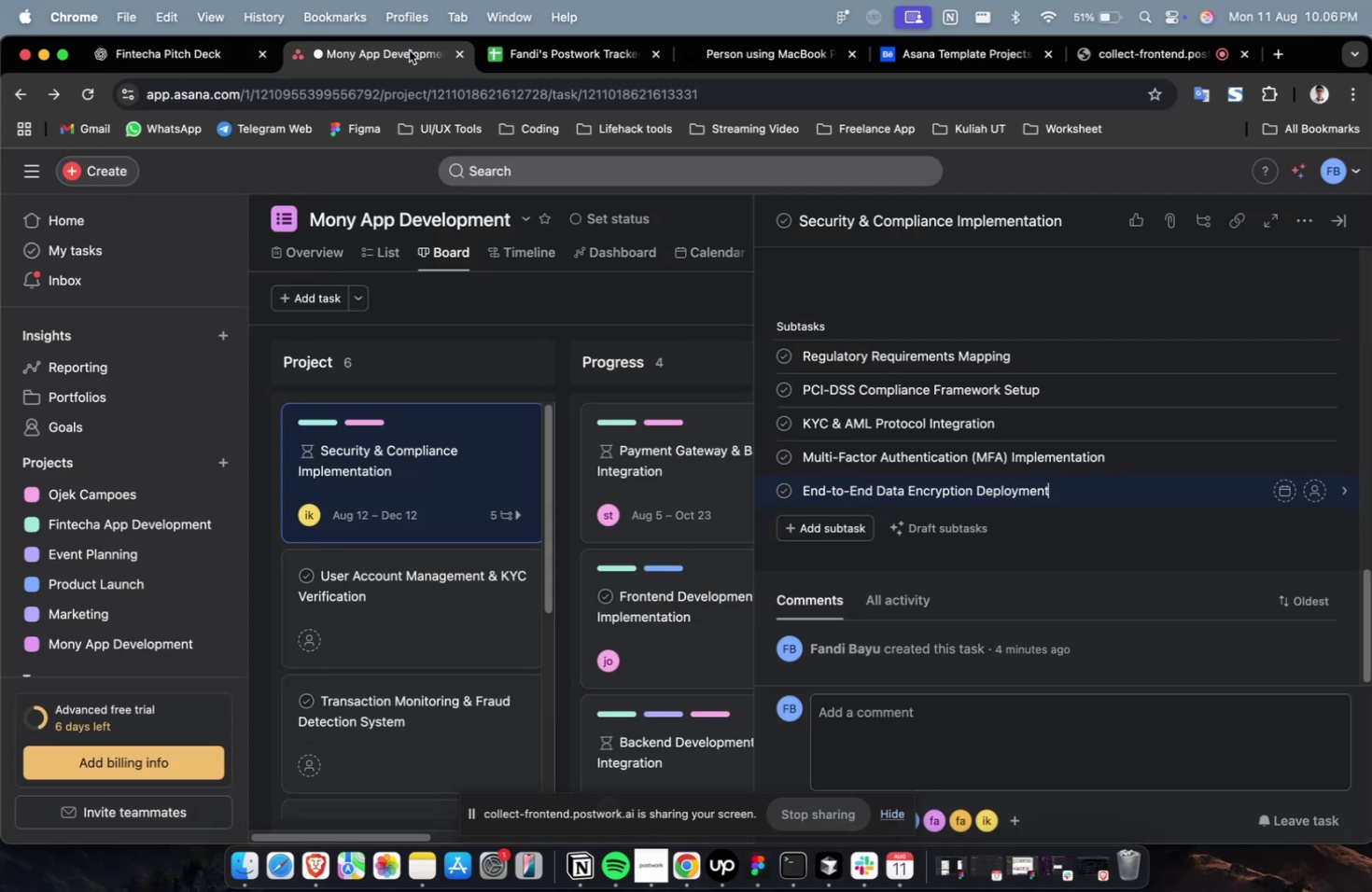 
wait(10.31)
 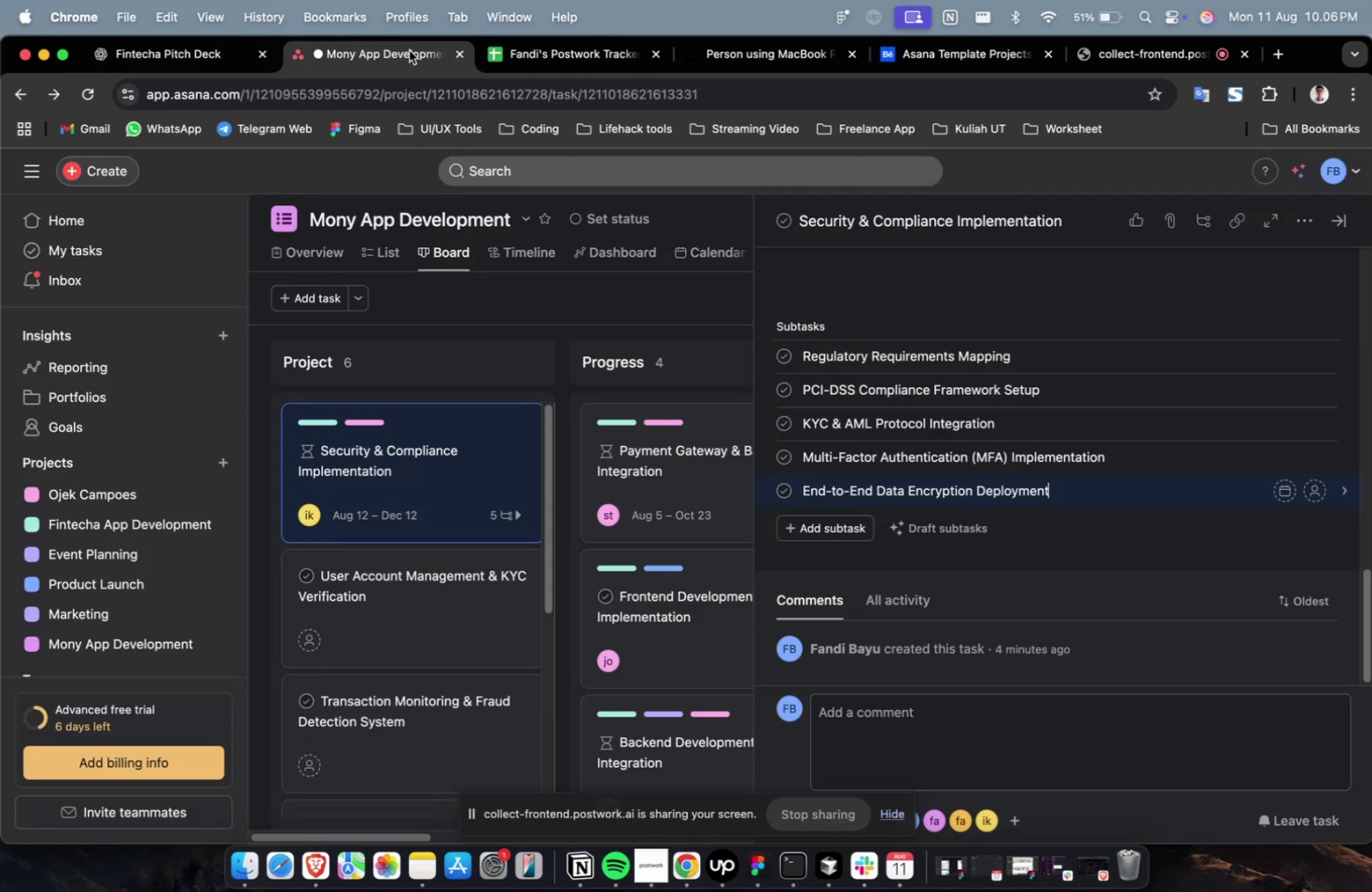 
left_click([799, 527])
 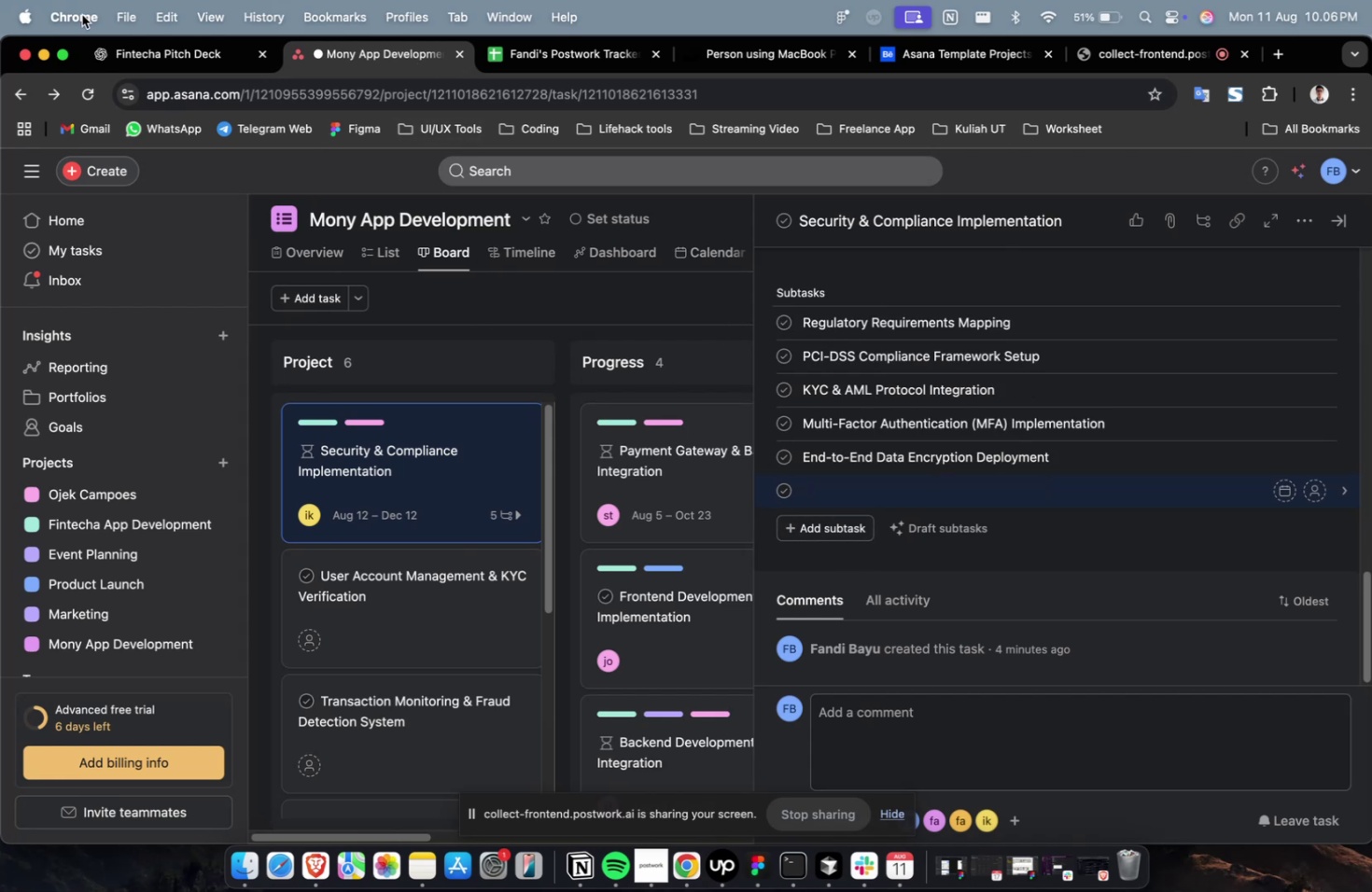 
left_click([138, 50])
 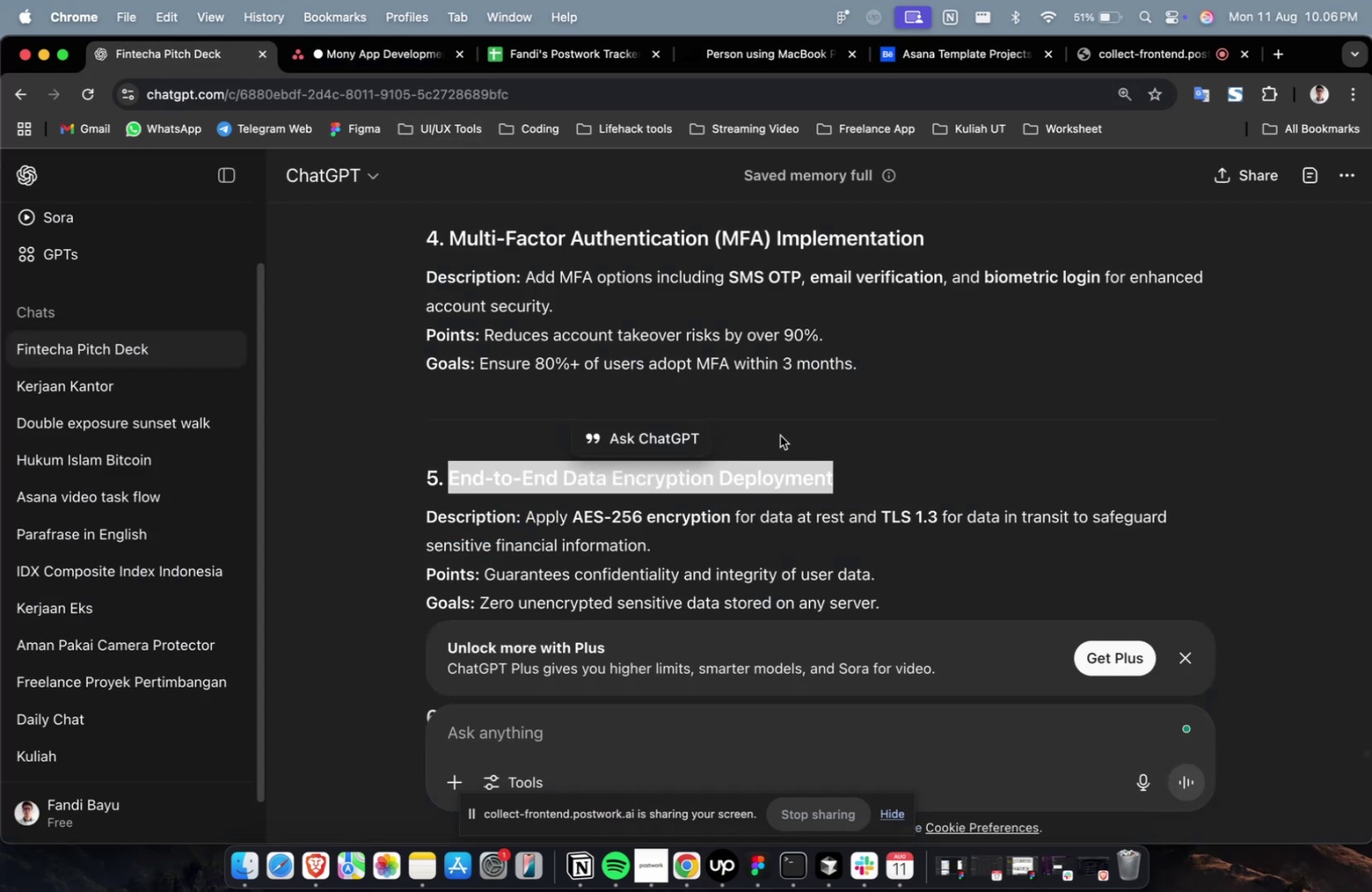 
scroll: coordinate [733, 403], scroll_direction: down, amount: 6.0
 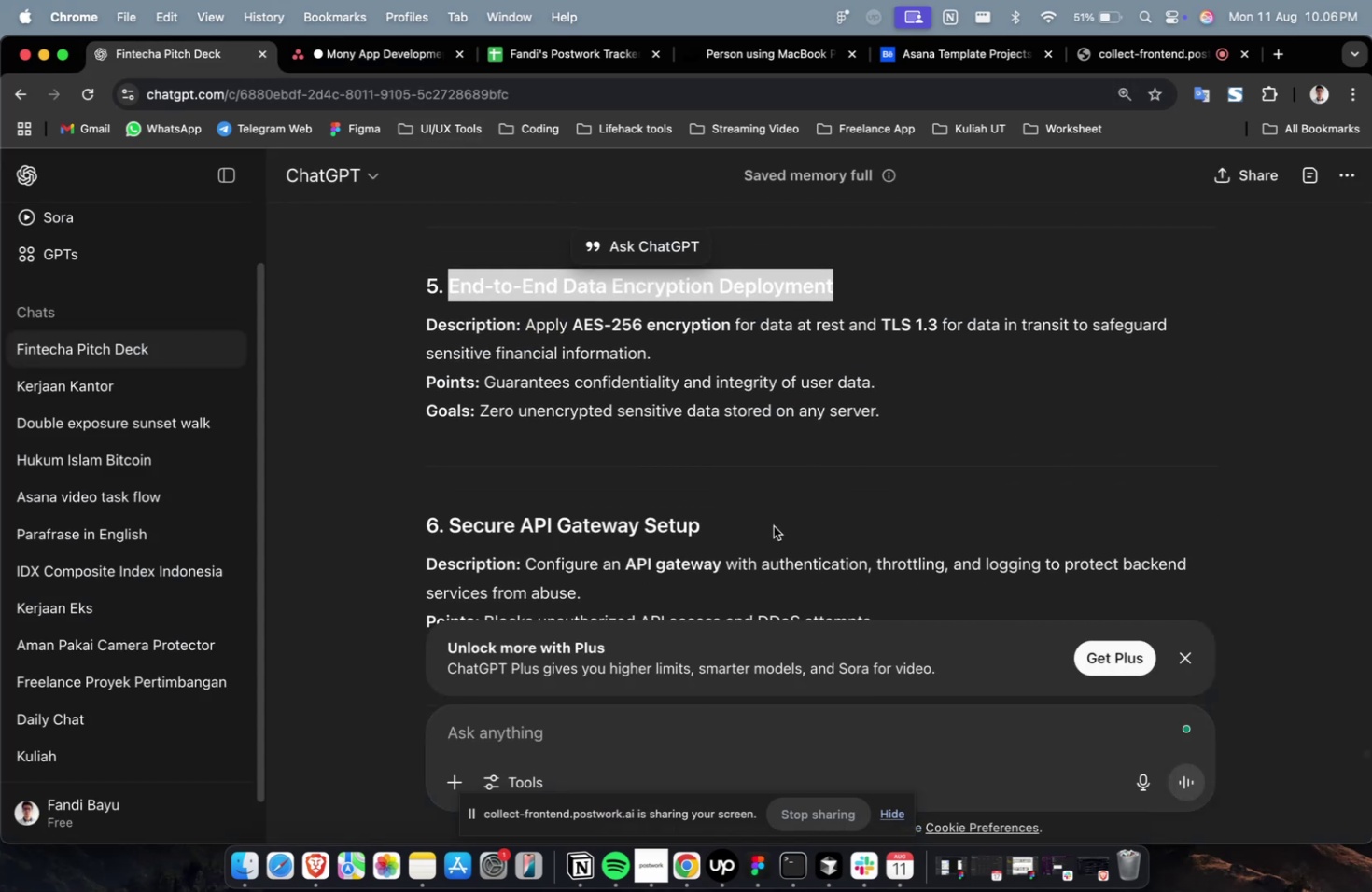 
left_click_drag(start_coordinate=[731, 530], to_coordinate=[447, 530])
 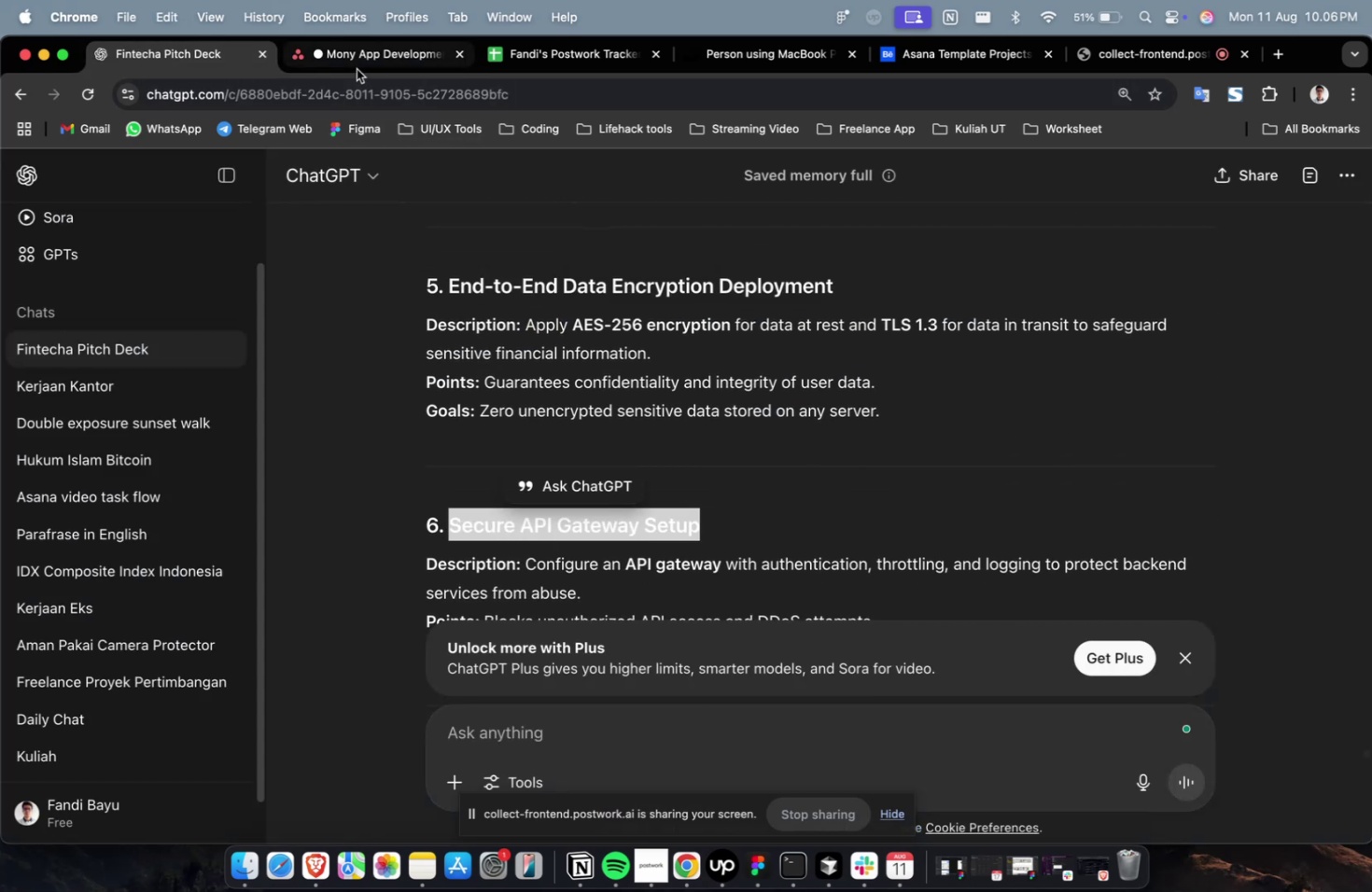 
key(Meta+CommandLeft)
 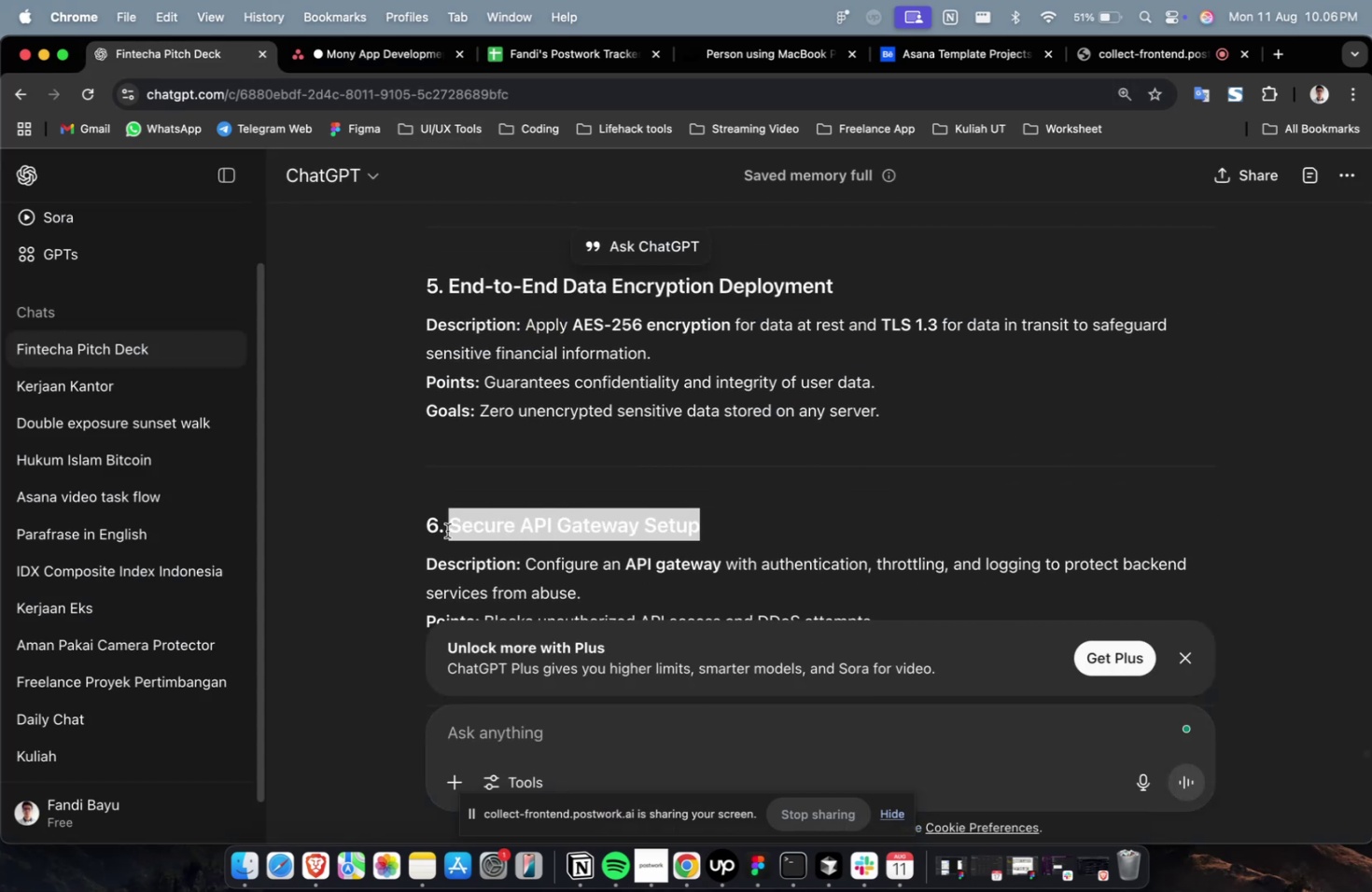 
key(Meta+C)
 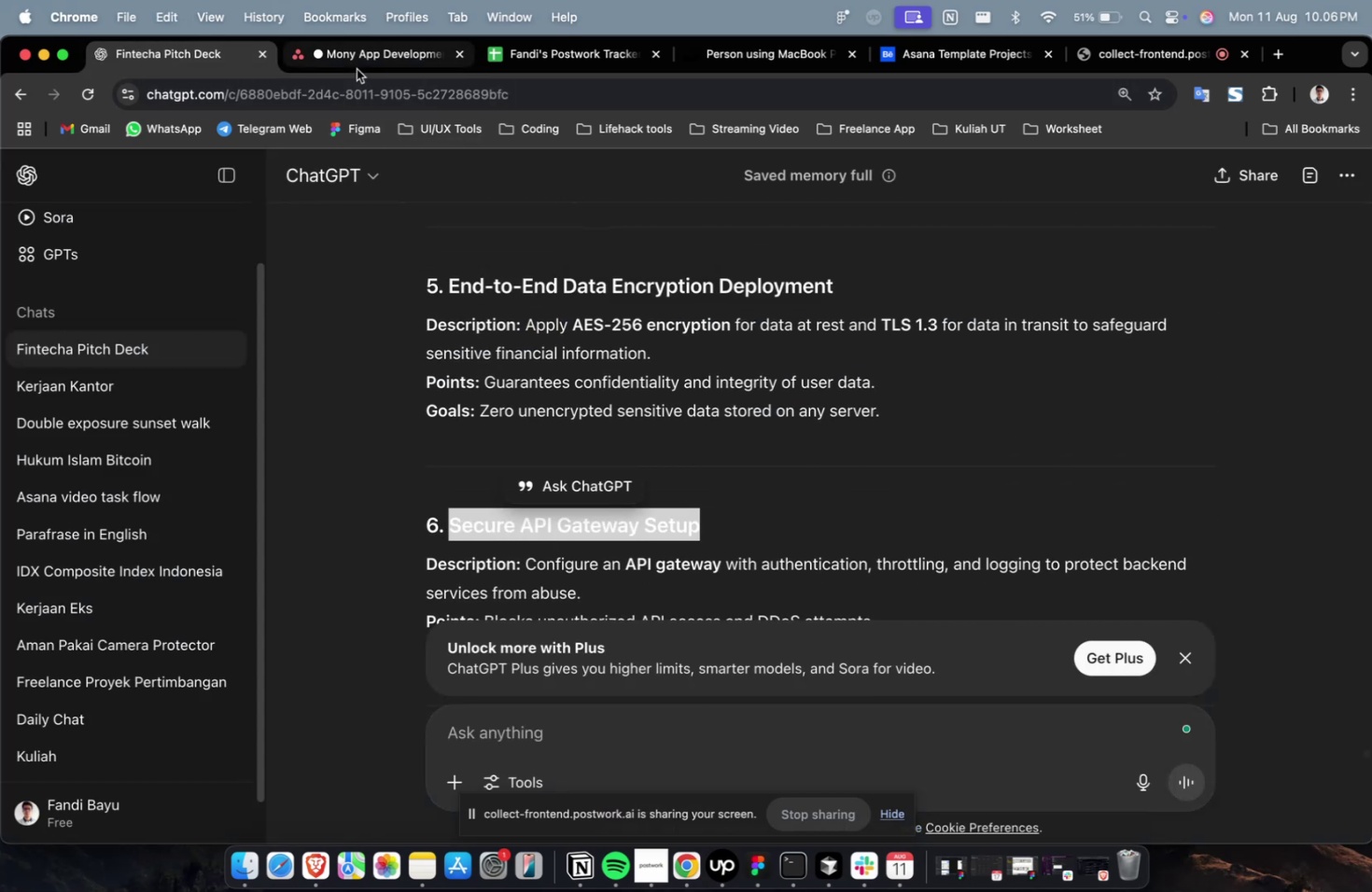 
left_click([357, 68])
 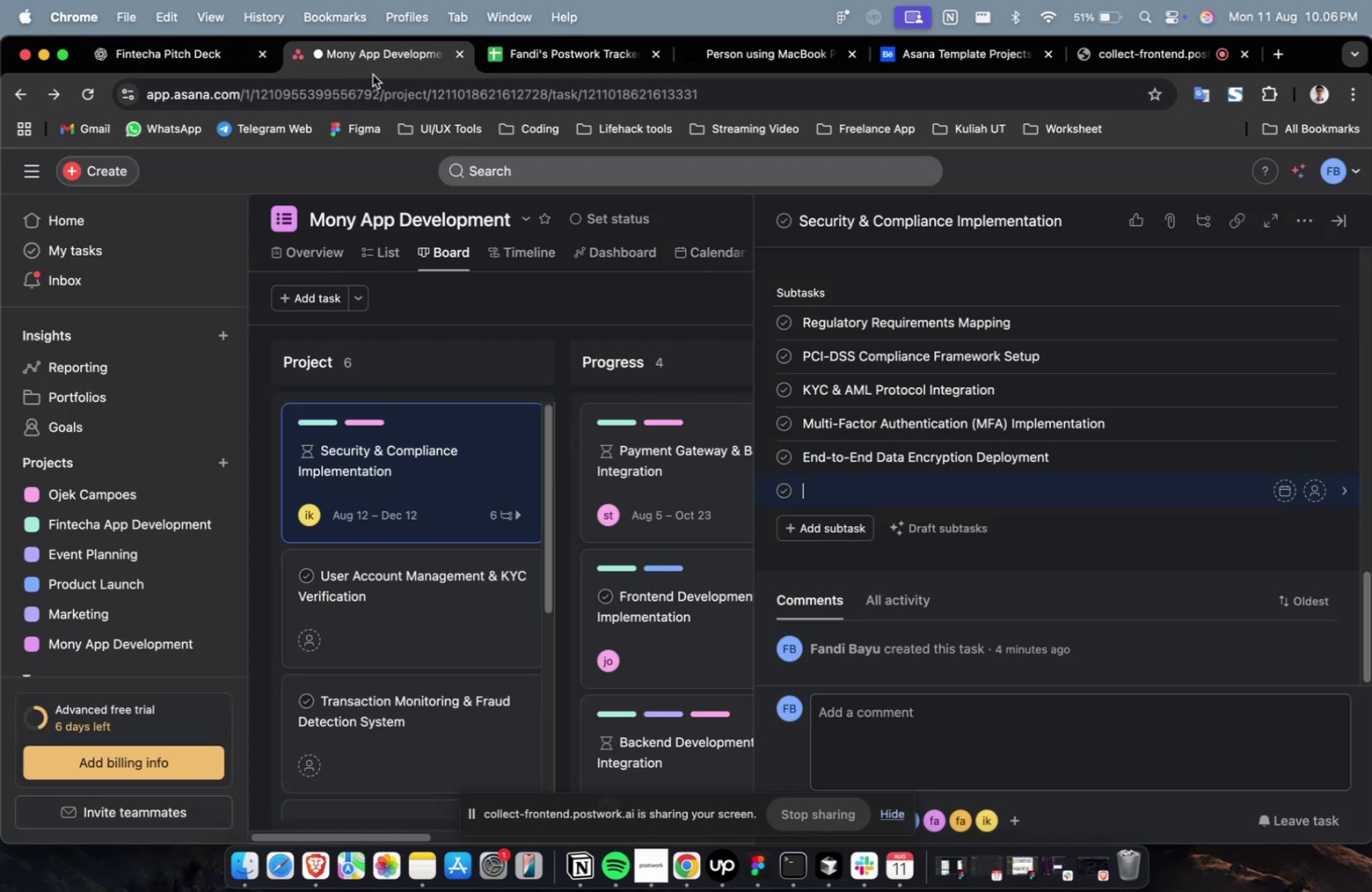 
key(Meta+V)
 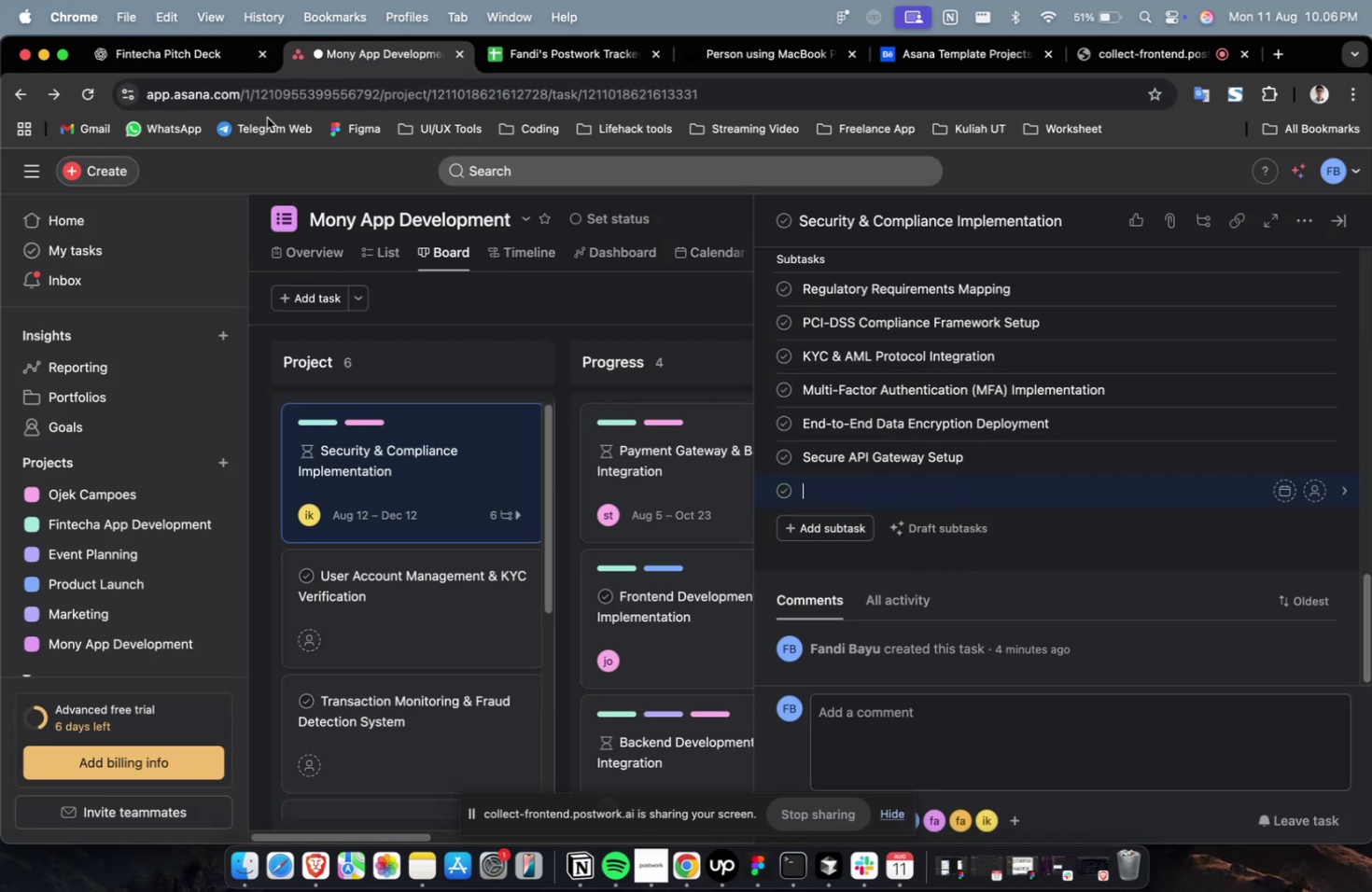 
left_click([175, 63])
 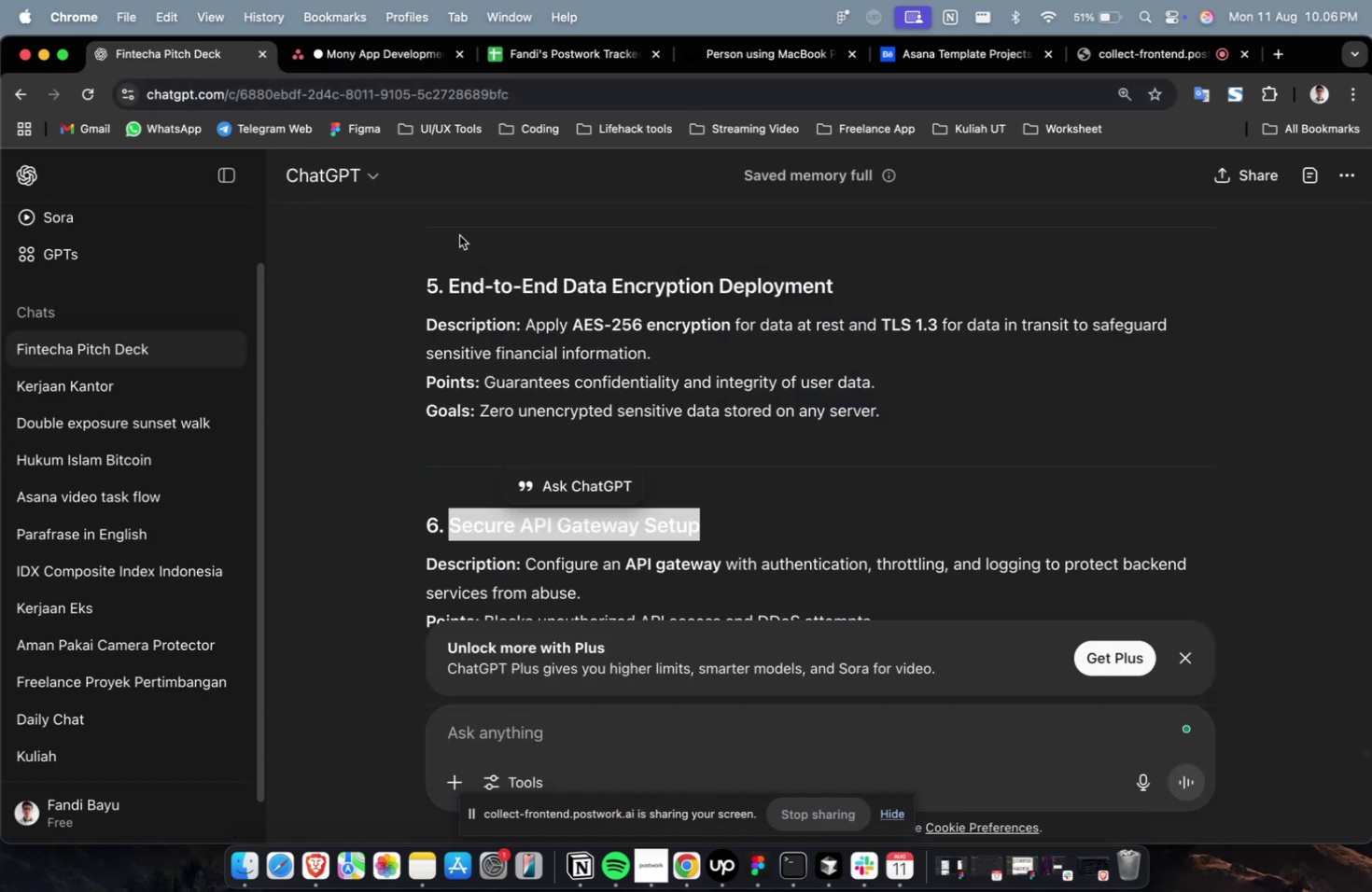 
scroll: coordinate [767, 396], scroll_direction: down, amount: 9.0
 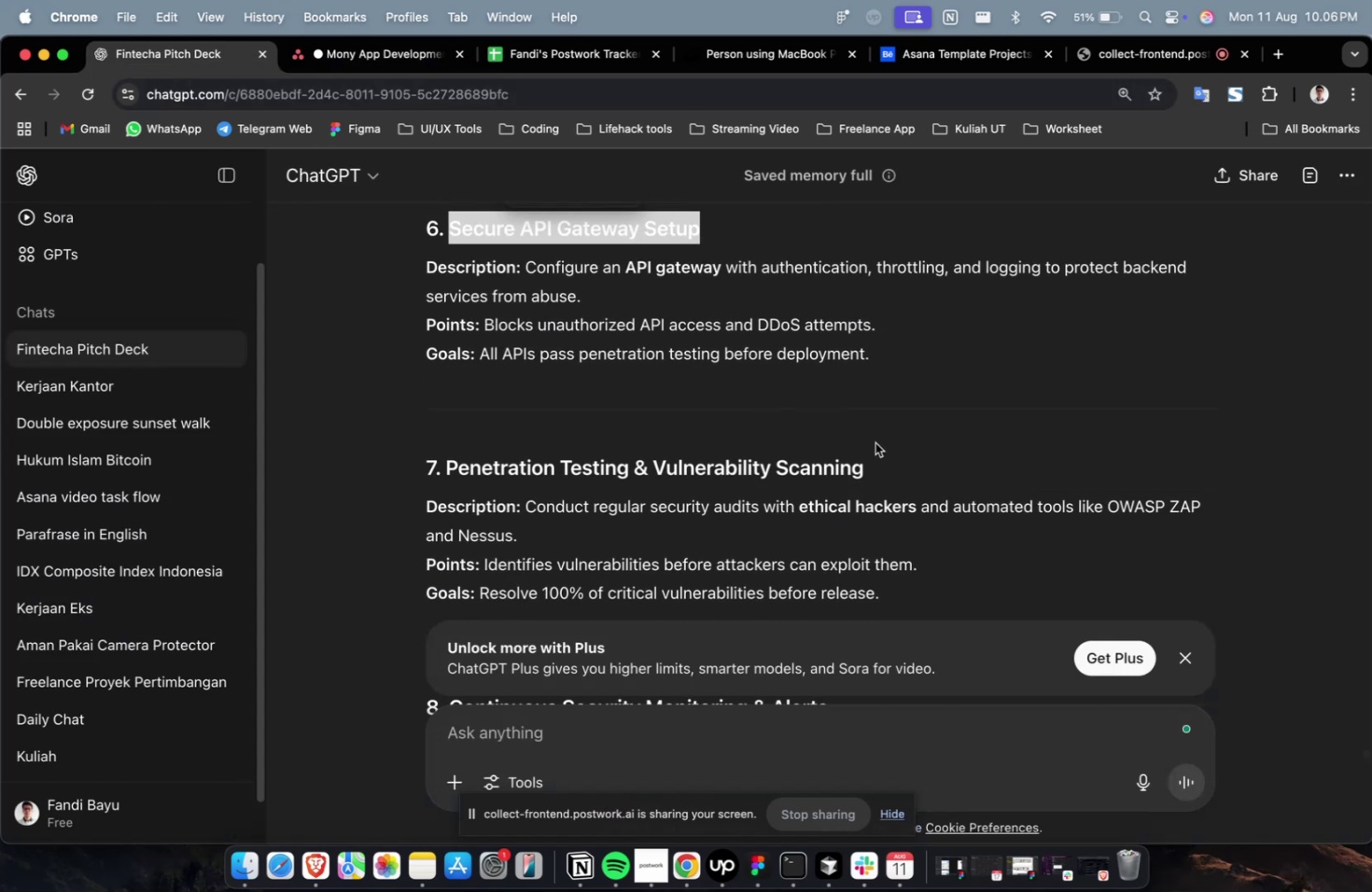 
left_click_drag(start_coordinate=[887, 465], to_coordinate=[449, 479])
 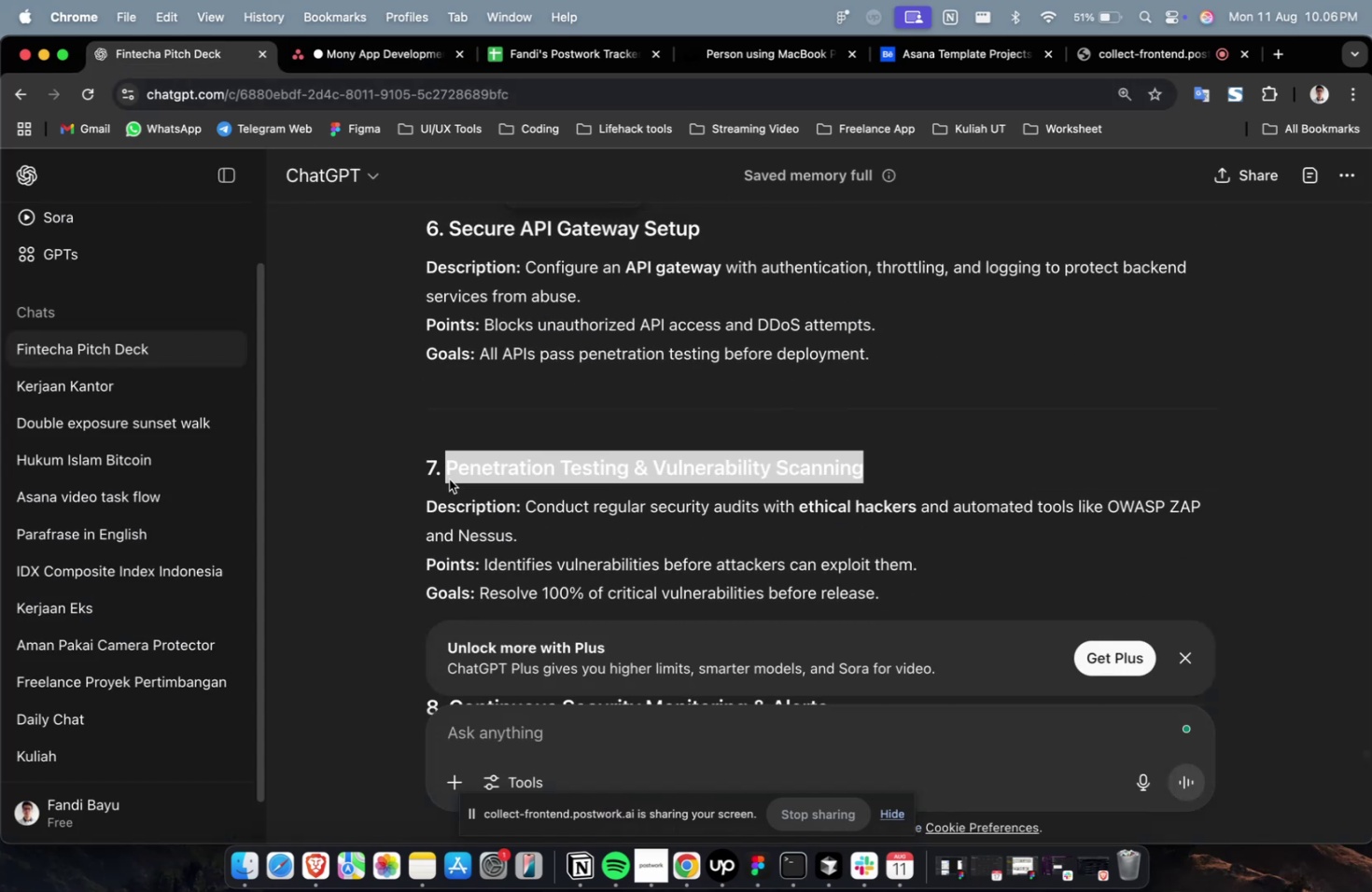 
key(Meta+C)
 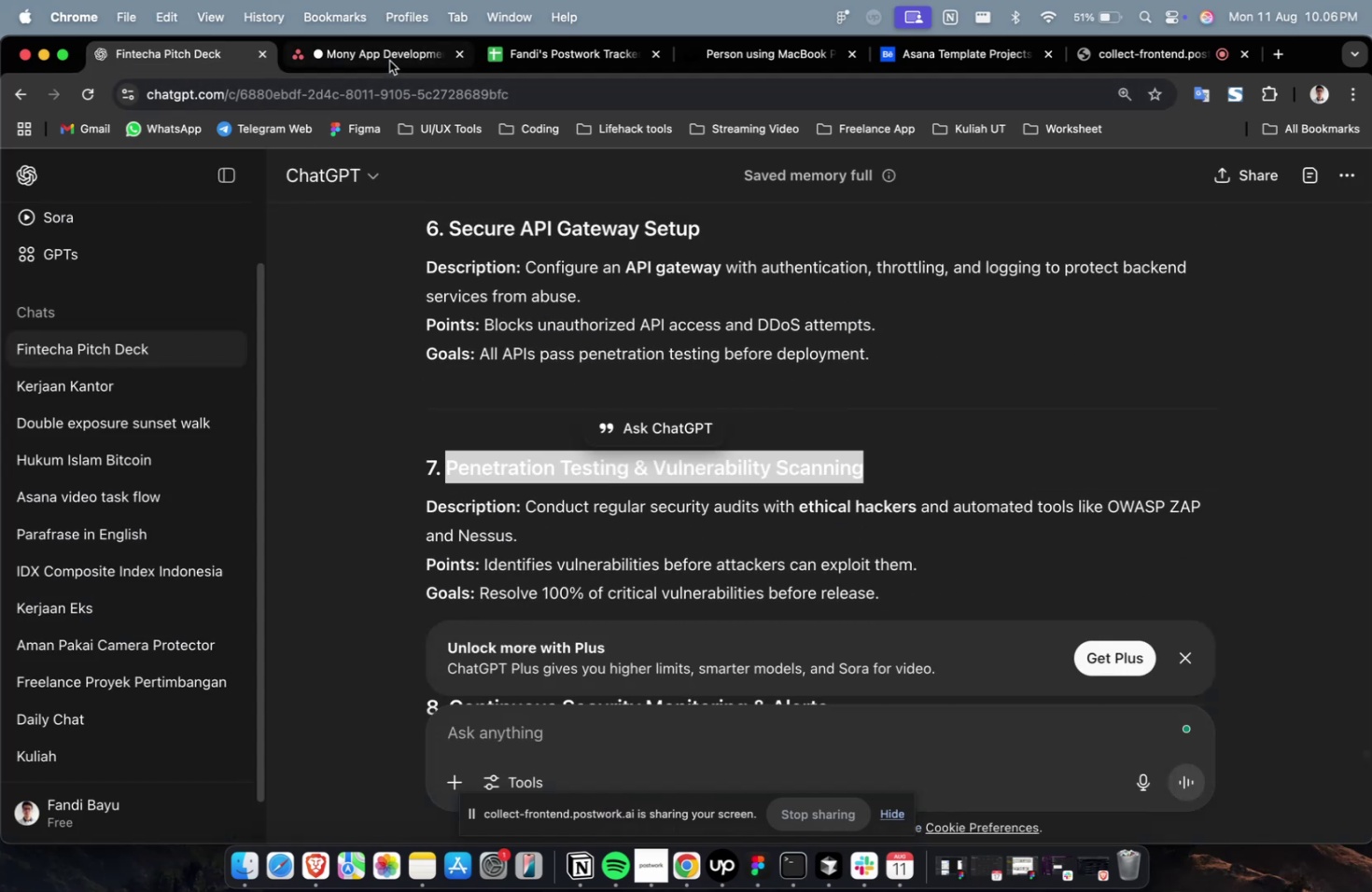 
left_click([388, 49])
 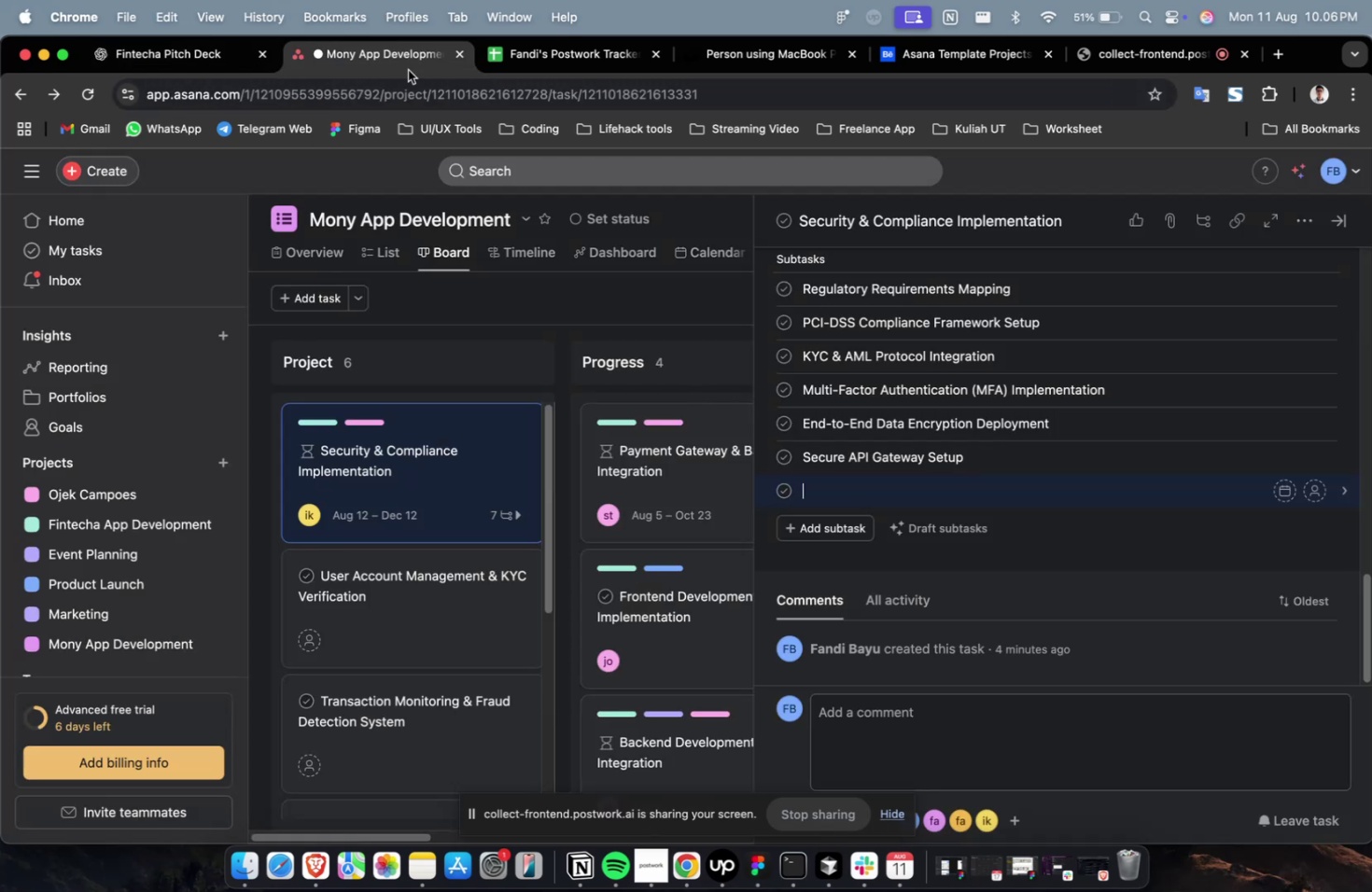 
key(Meta+V)
 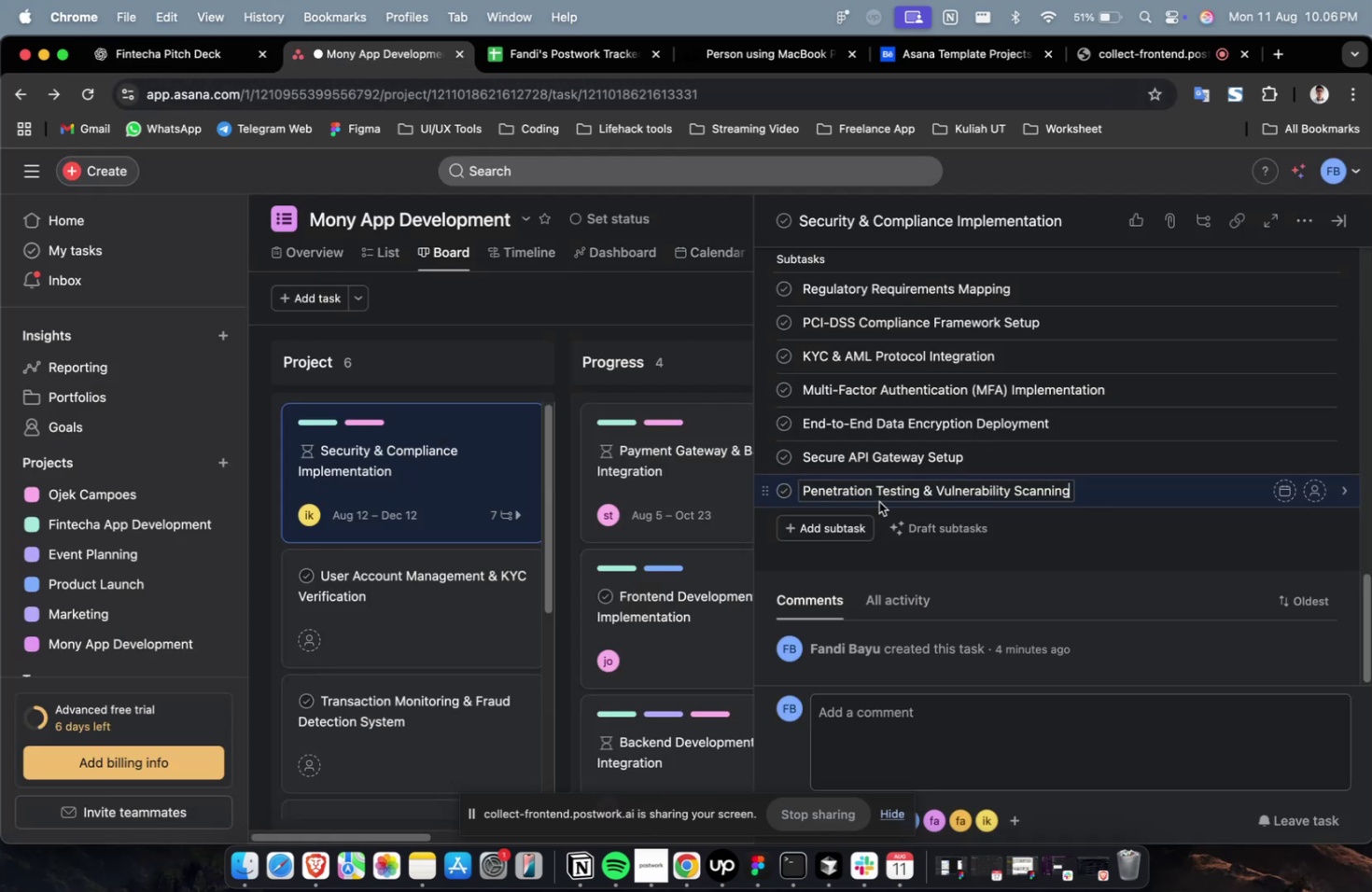 
left_click([846, 529])
 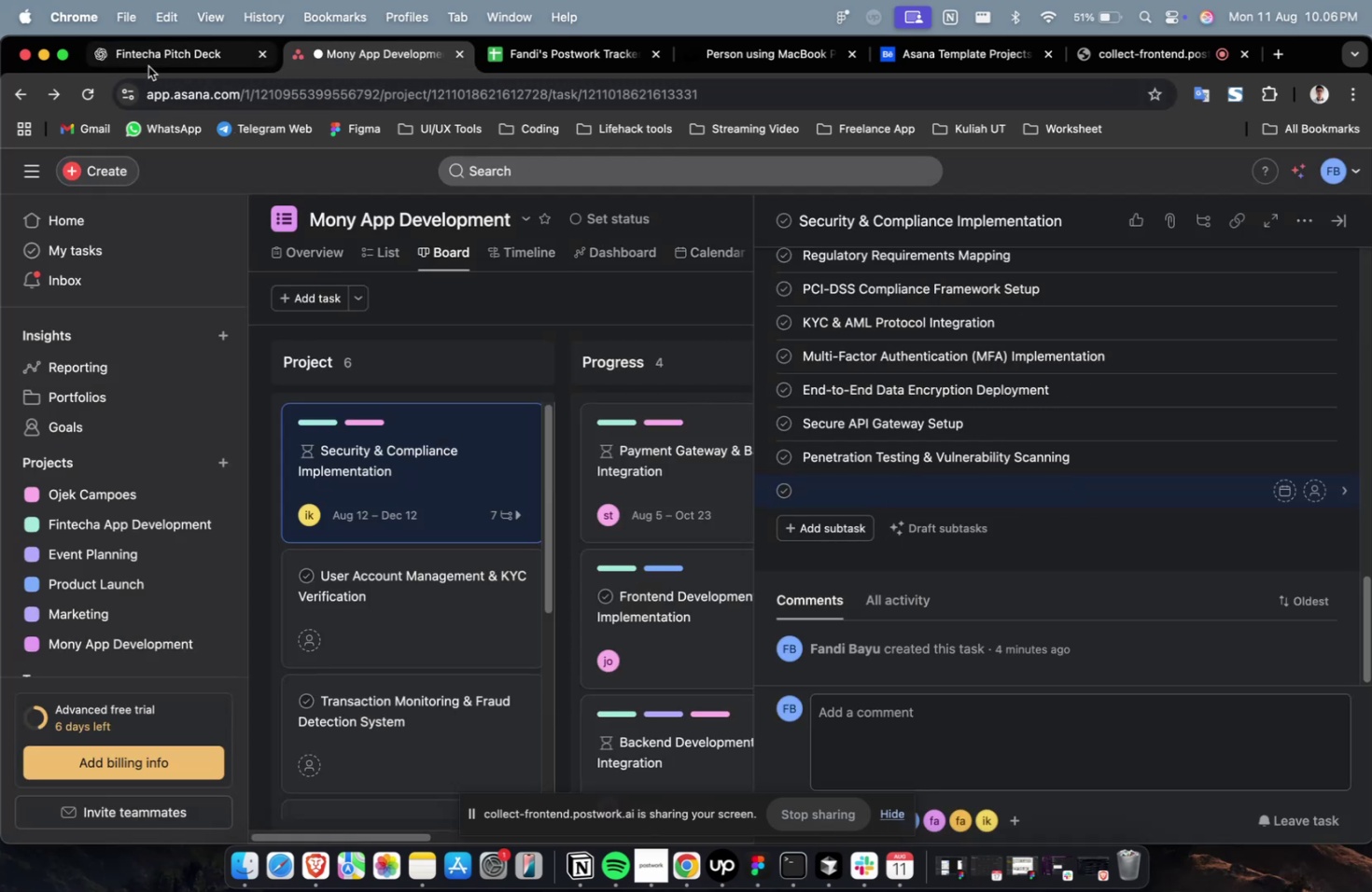 
left_click([144, 53])
 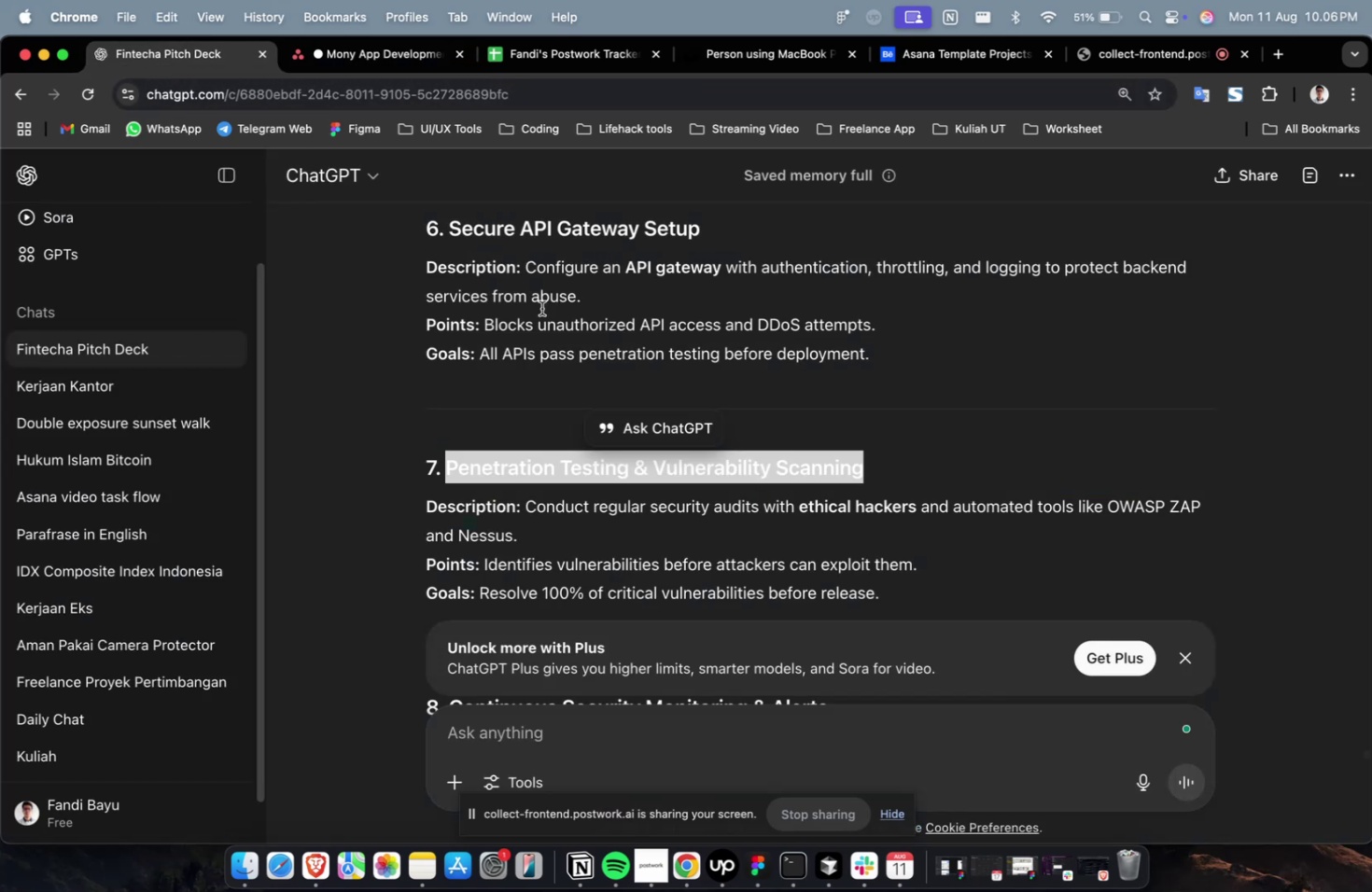 
scroll: coordinate [606, 328], scroll_direction: down, amount: 7.0
 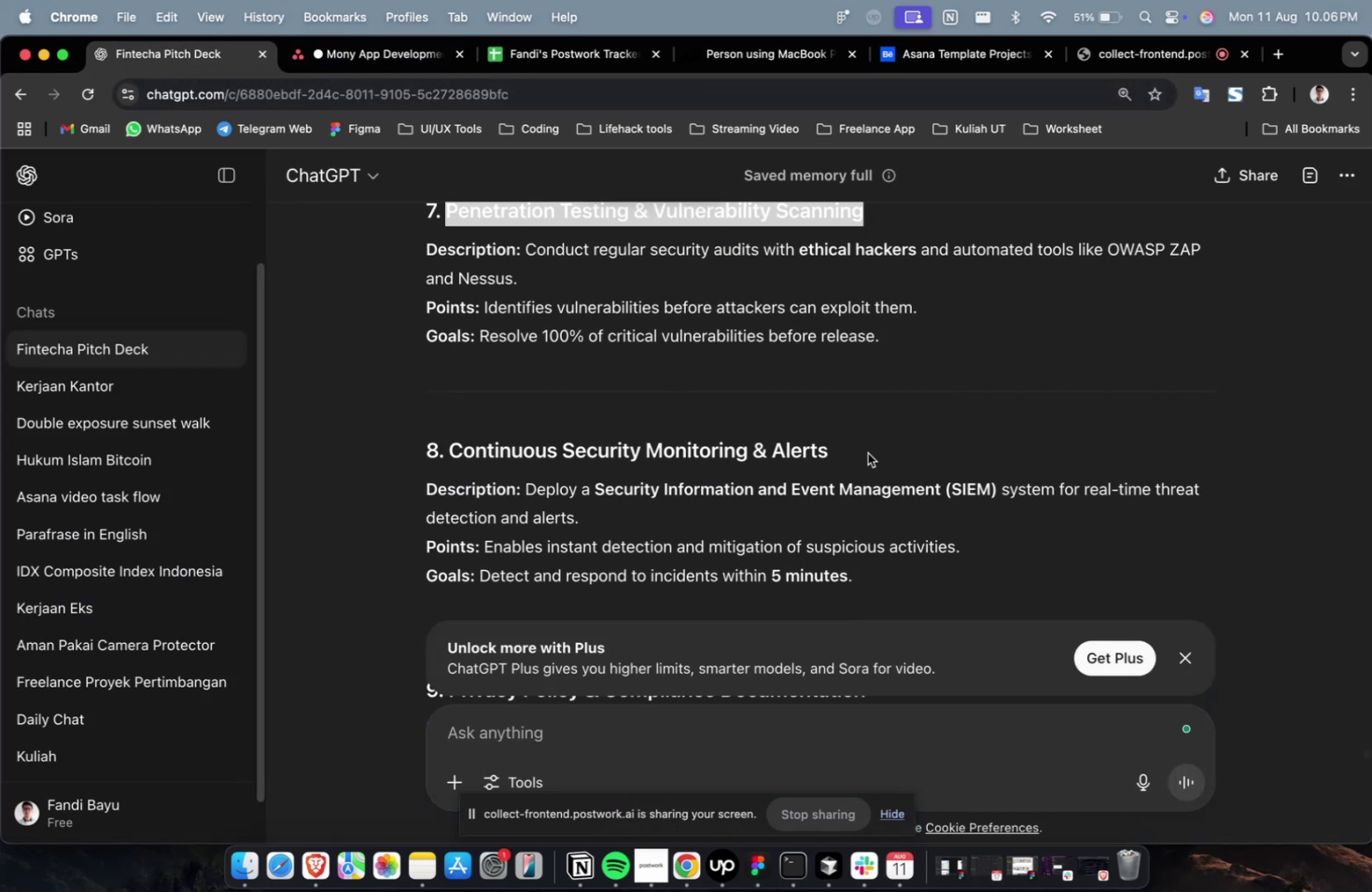 
left_click_drag(start_coordinate=[867, 452], to_coordinate=[455, 462])
 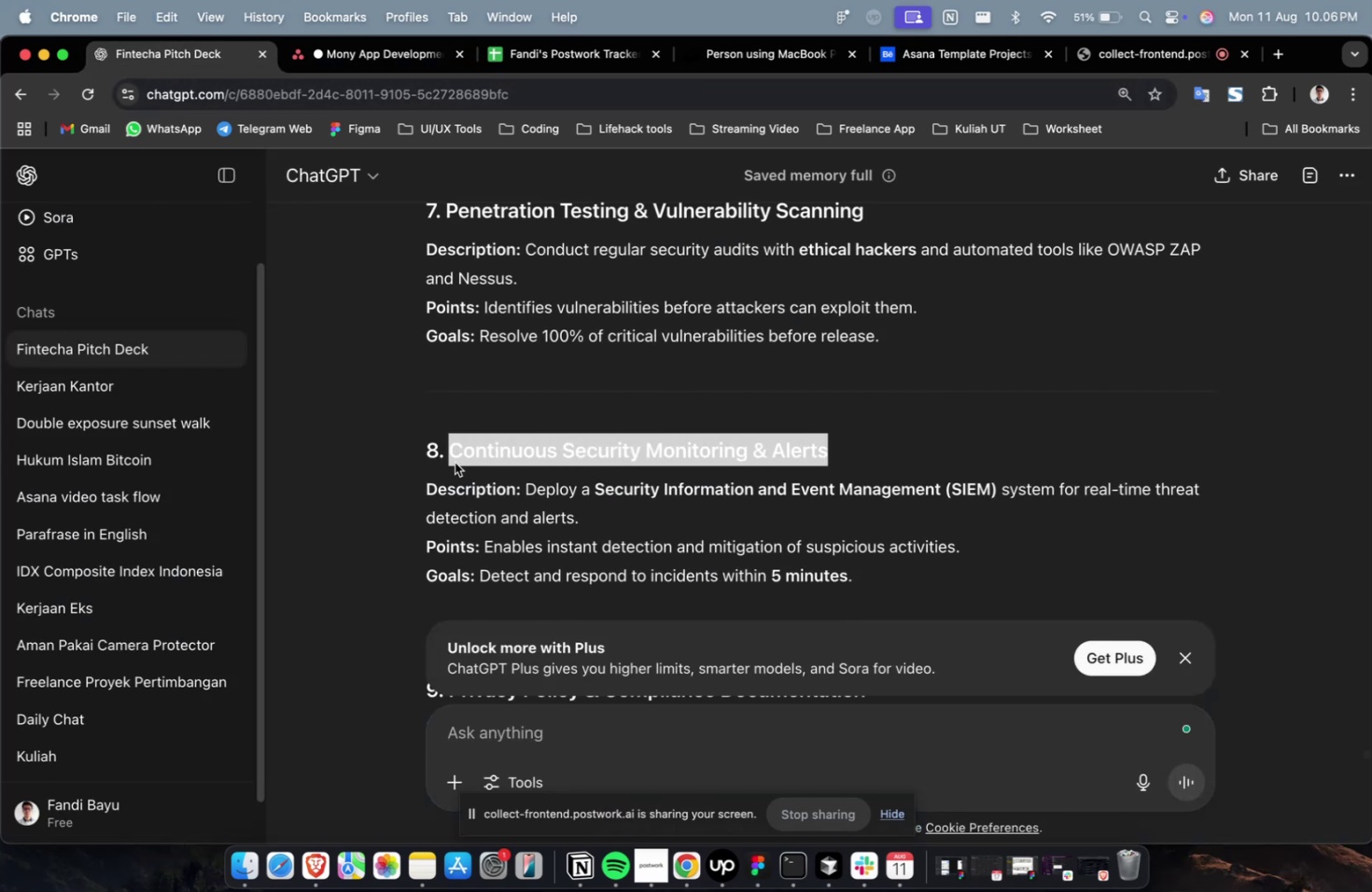 
key(Meta+C)
 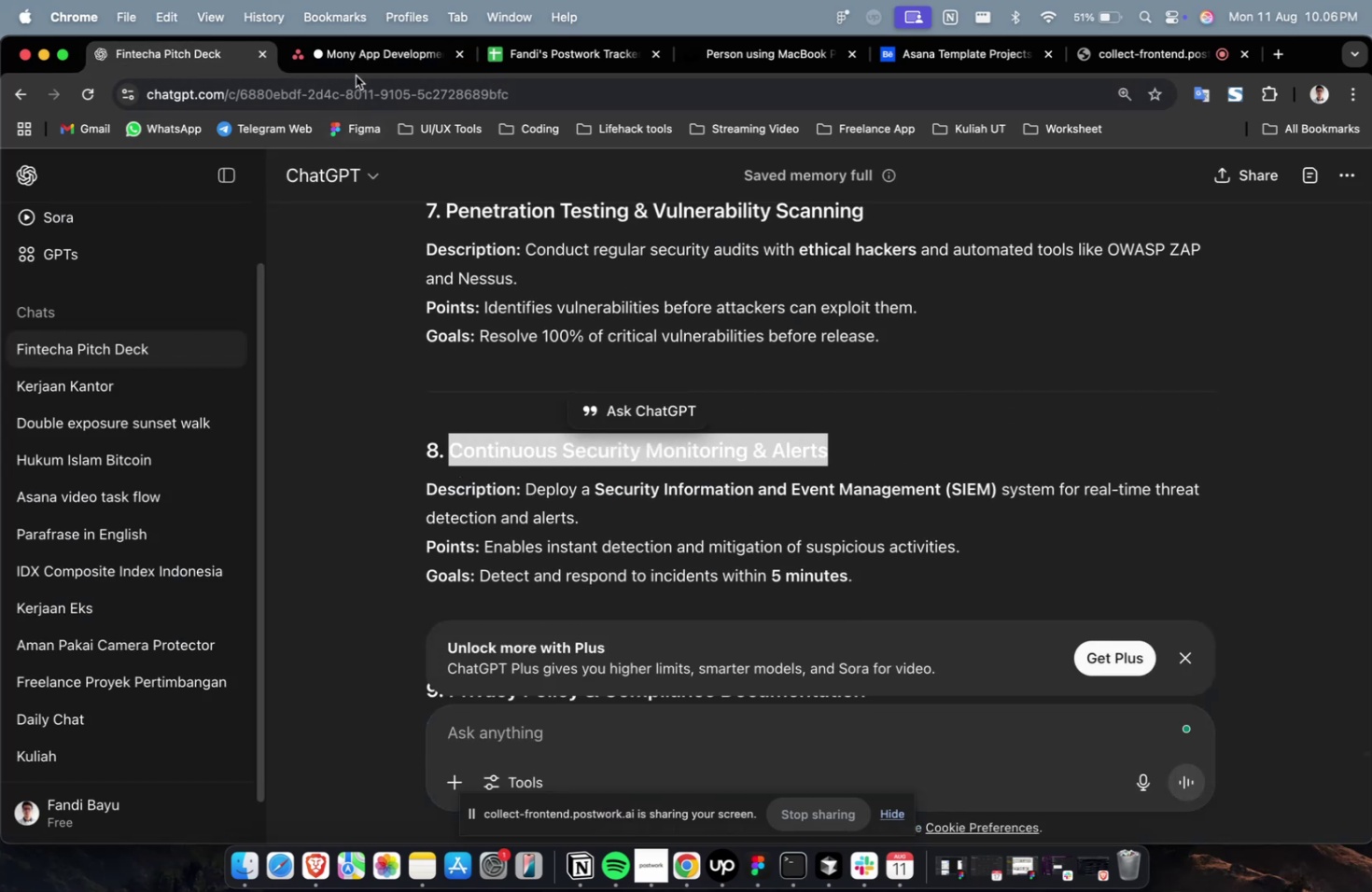 
left_click([359, 68])
 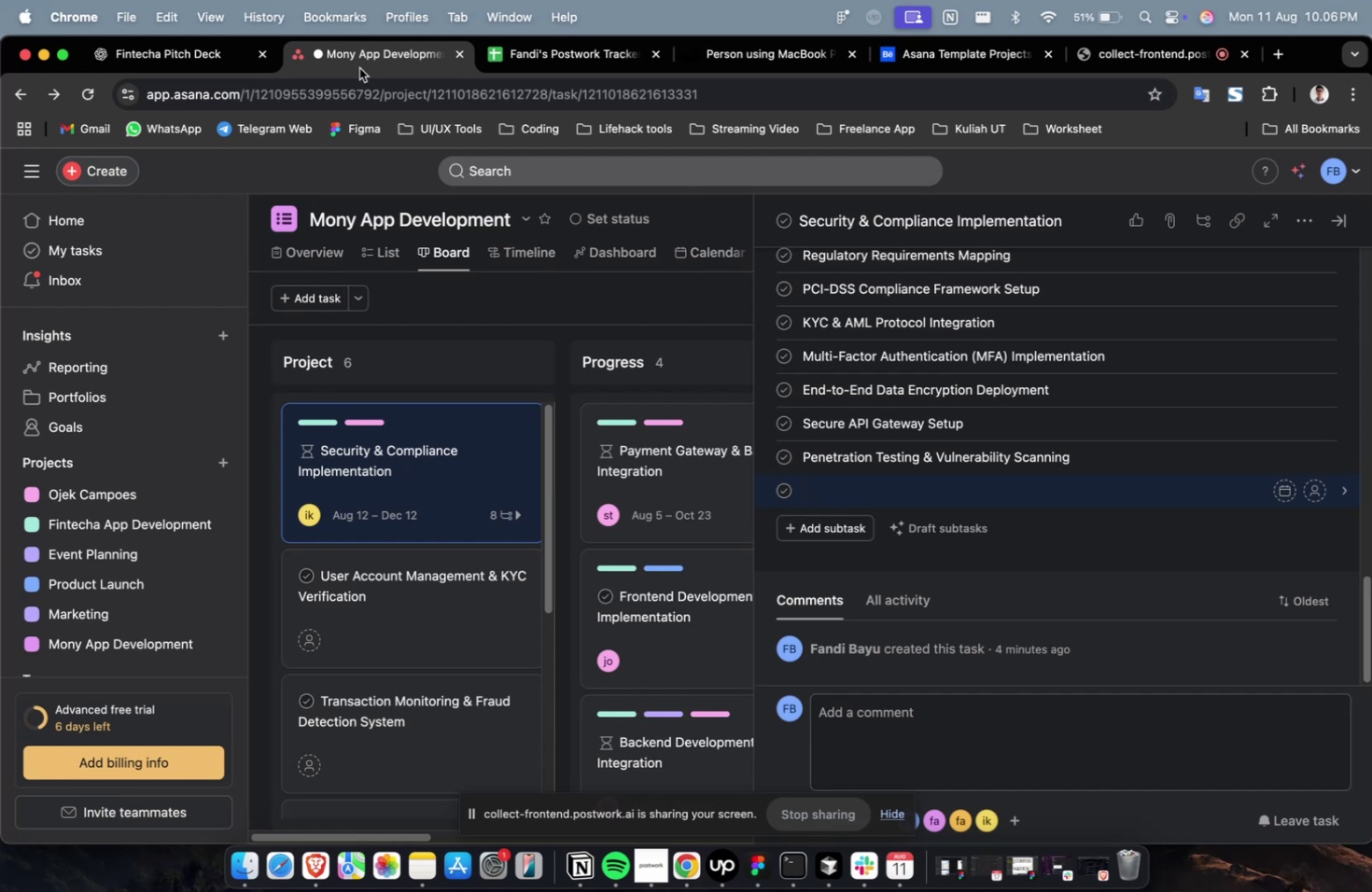 
wait(5.12)
 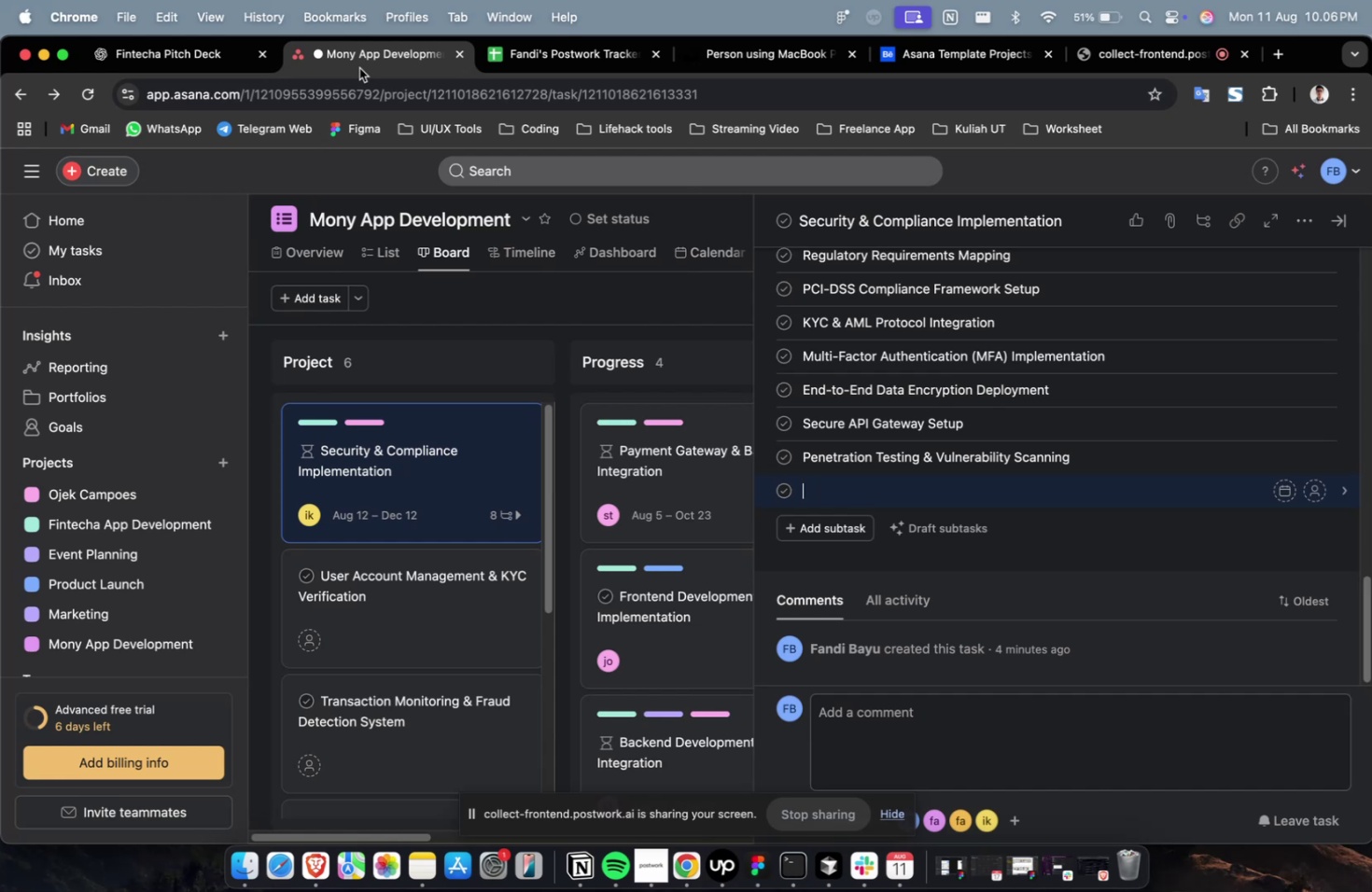 
key(Meta+V)
 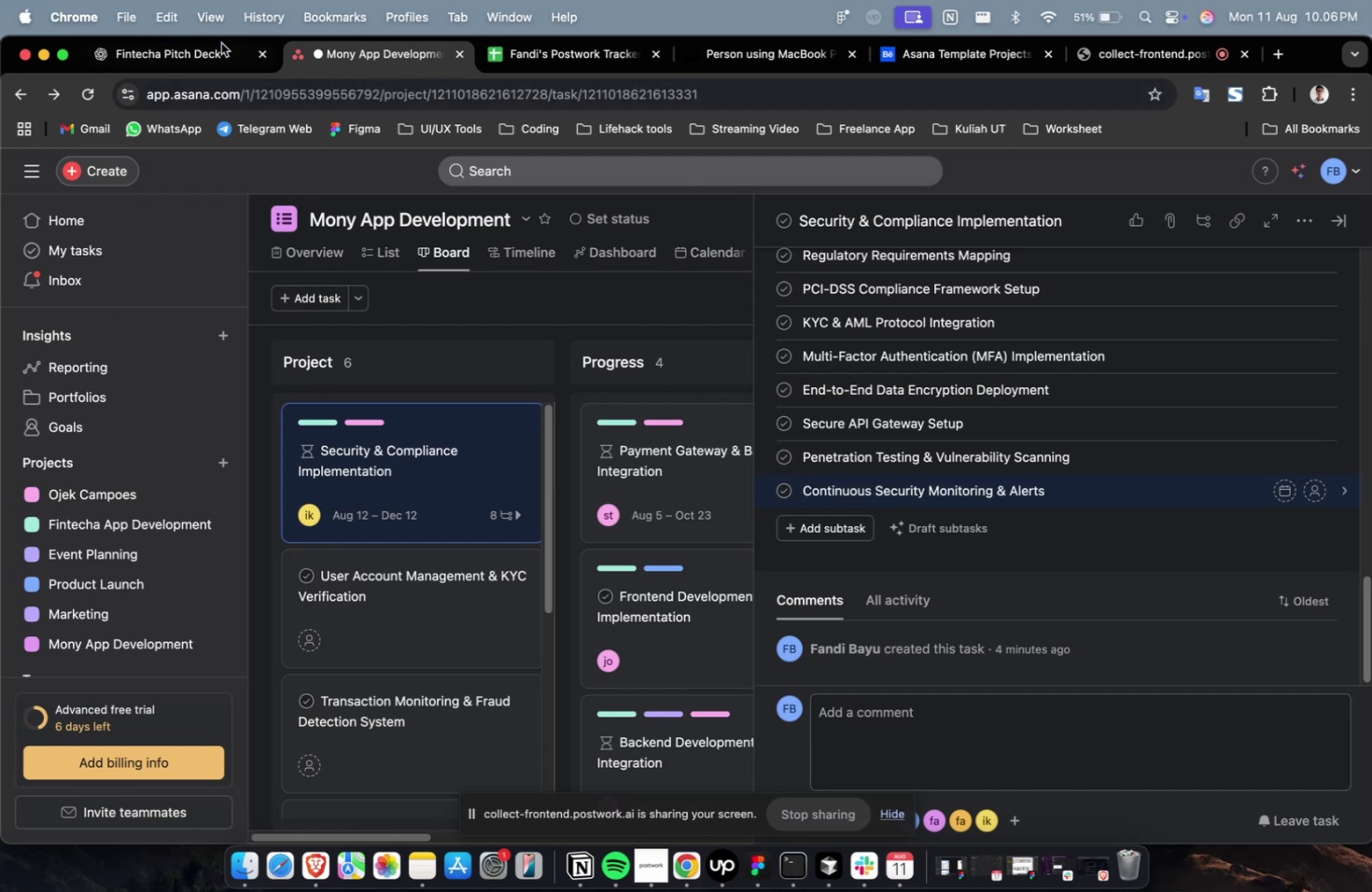 
left_click([203, 54])
 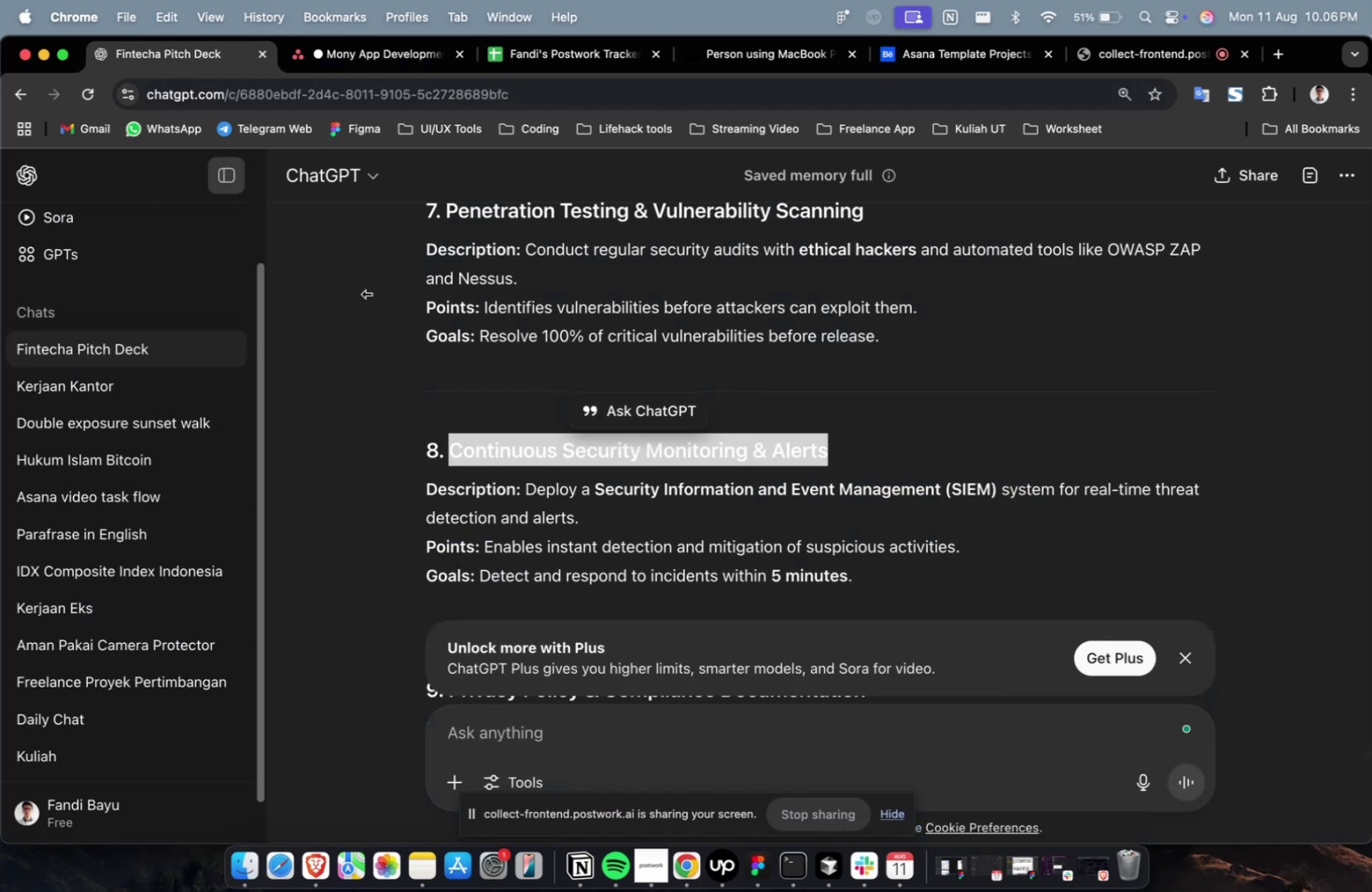 
scroll: coordinate [755, 414], scroll_direction: down, amount: 6.0
 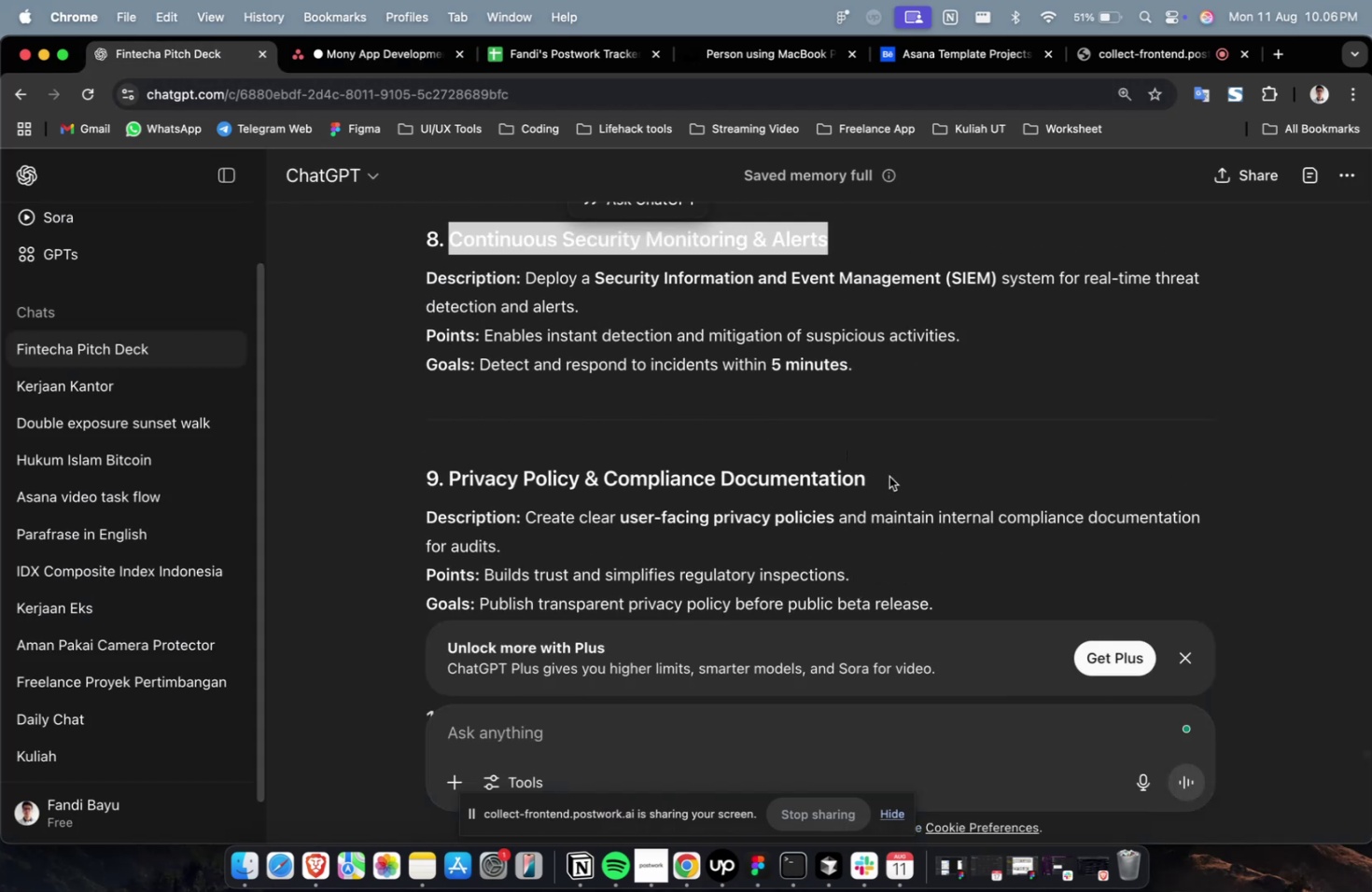 
left_click_drag(start_coordinate=[890, 477], to_coordinate=[446, 485])
 